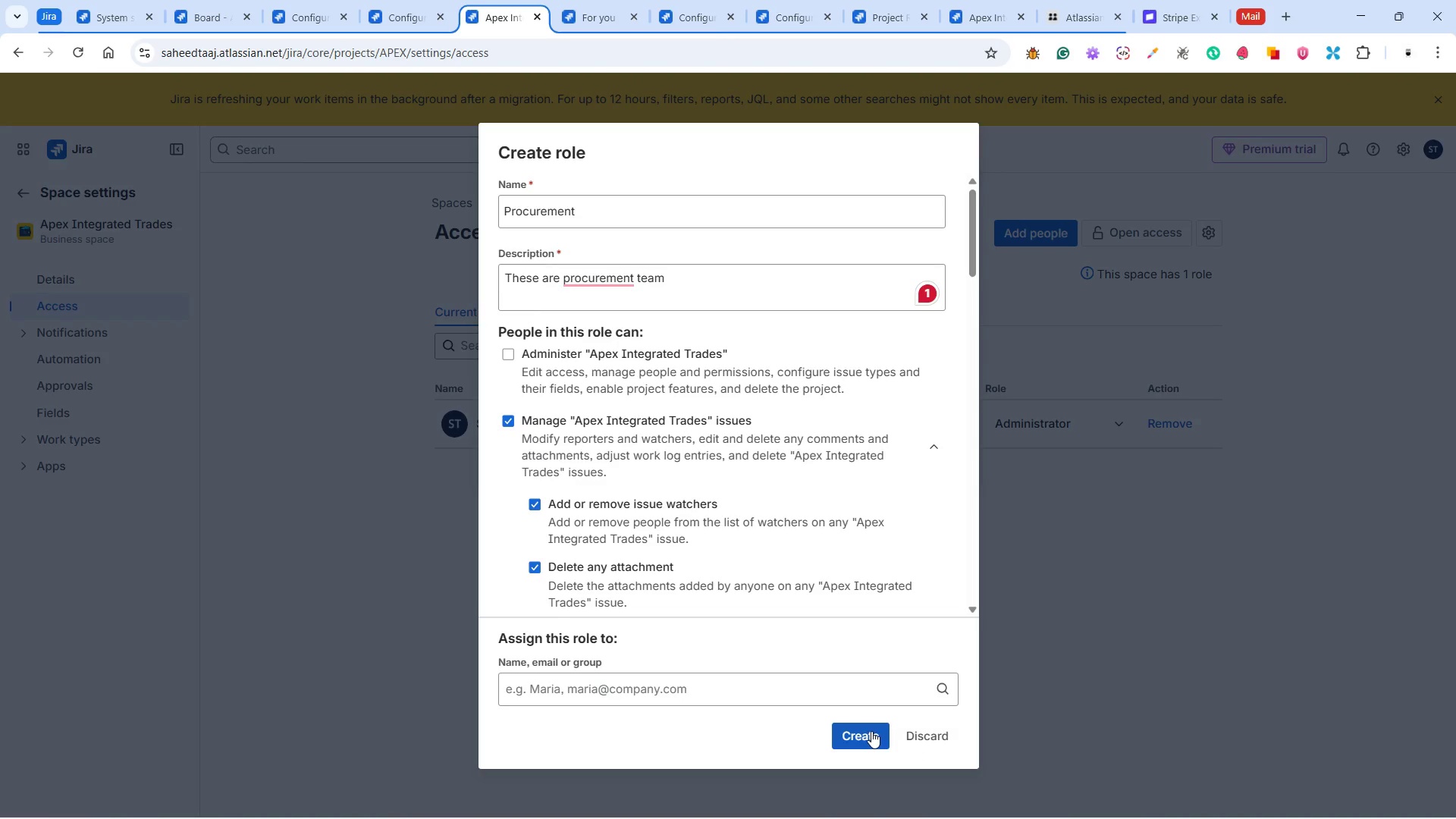 
left_click([871, 730])
 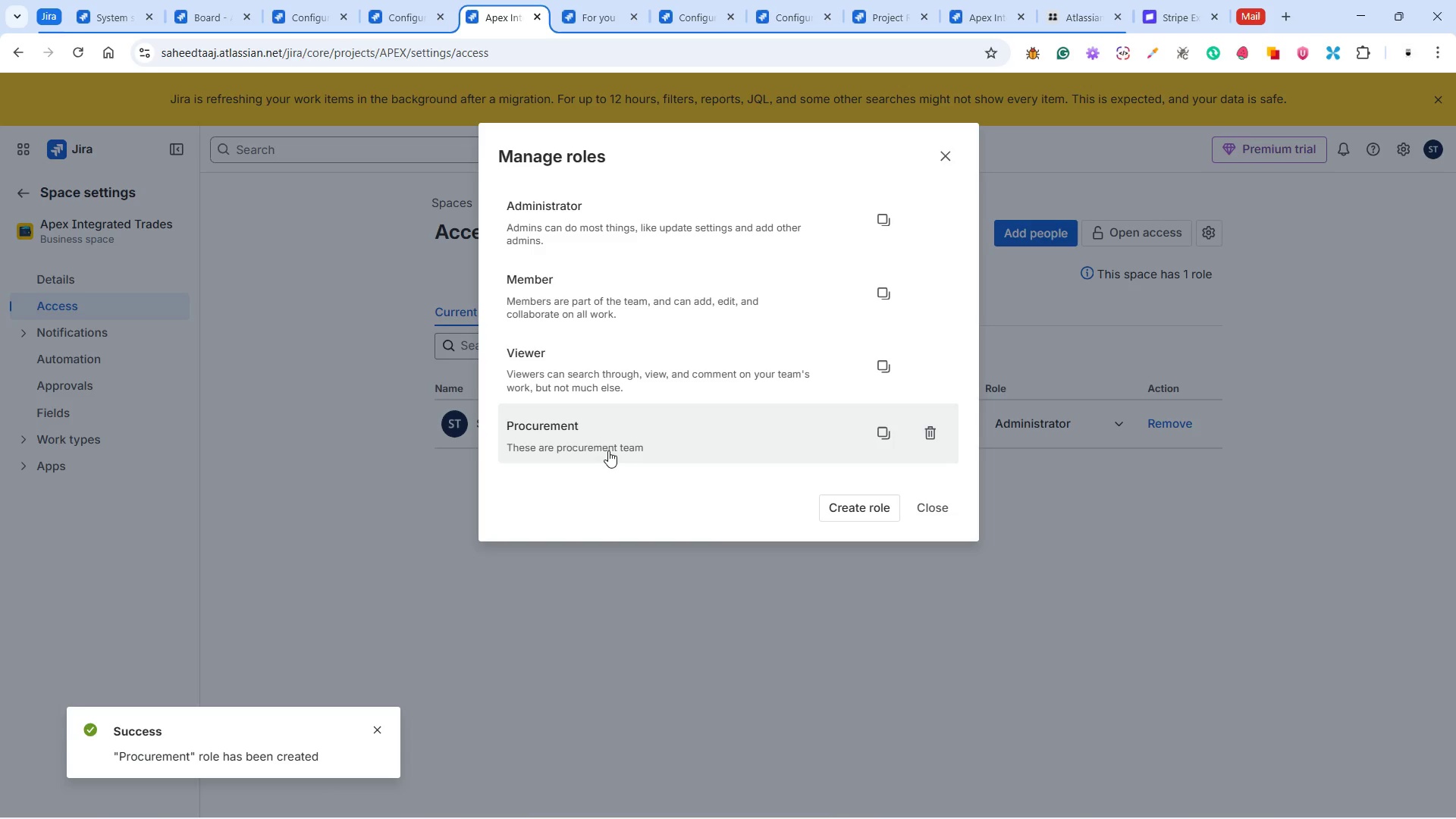 
wait(9.48)
 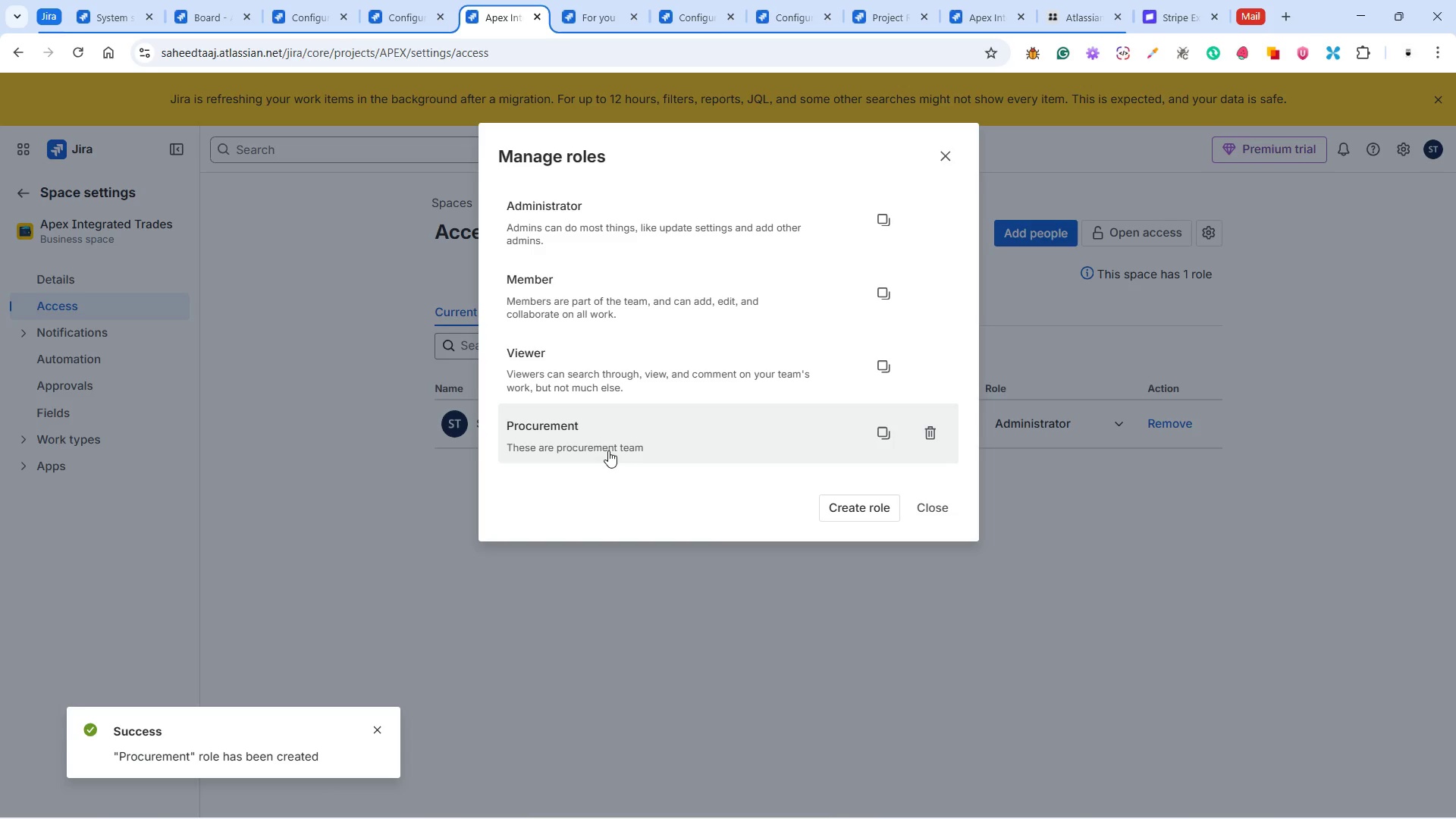 
left_click([857, 510])
 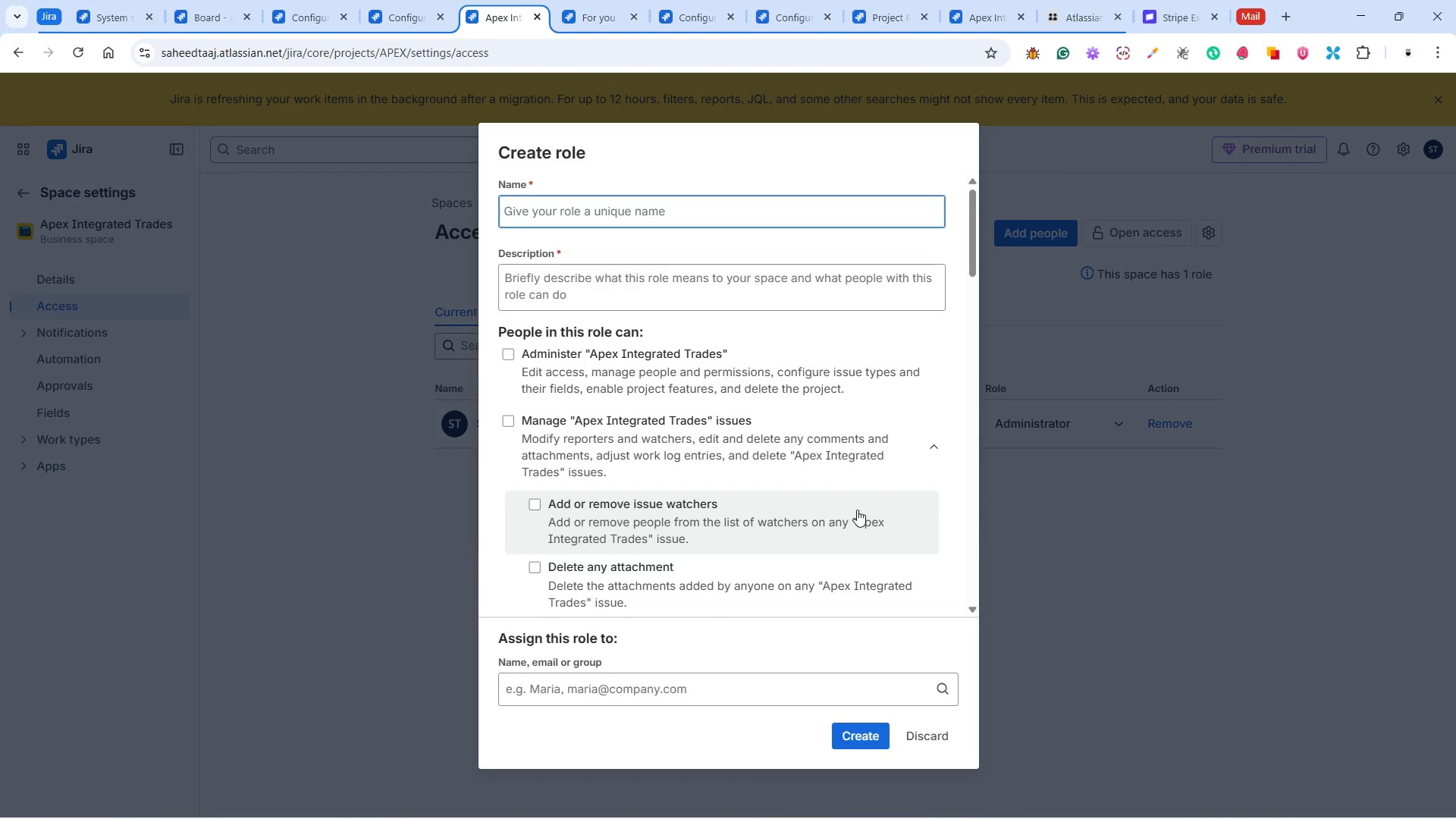 
type(HVAC Te)
 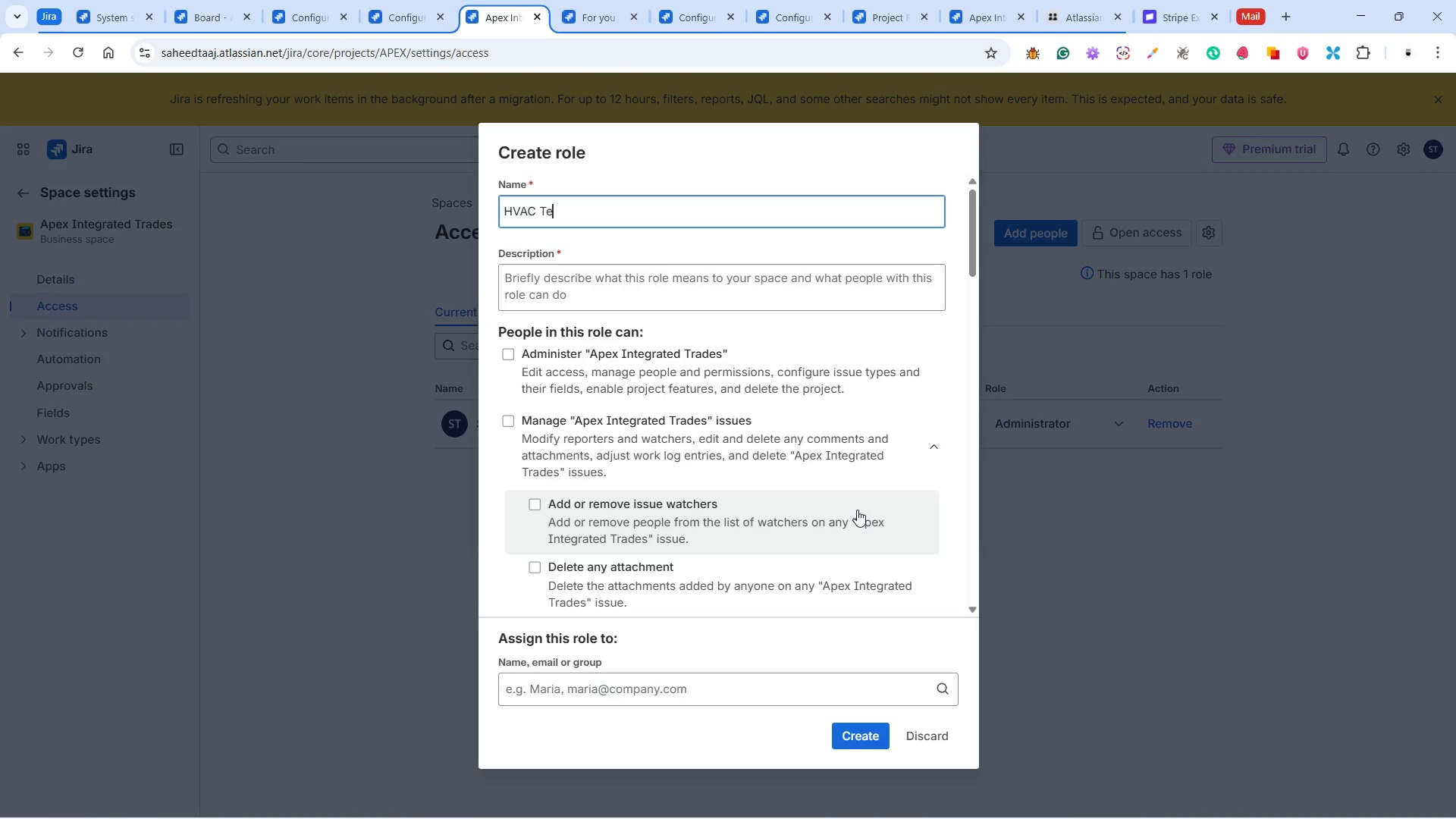 
type(am)
 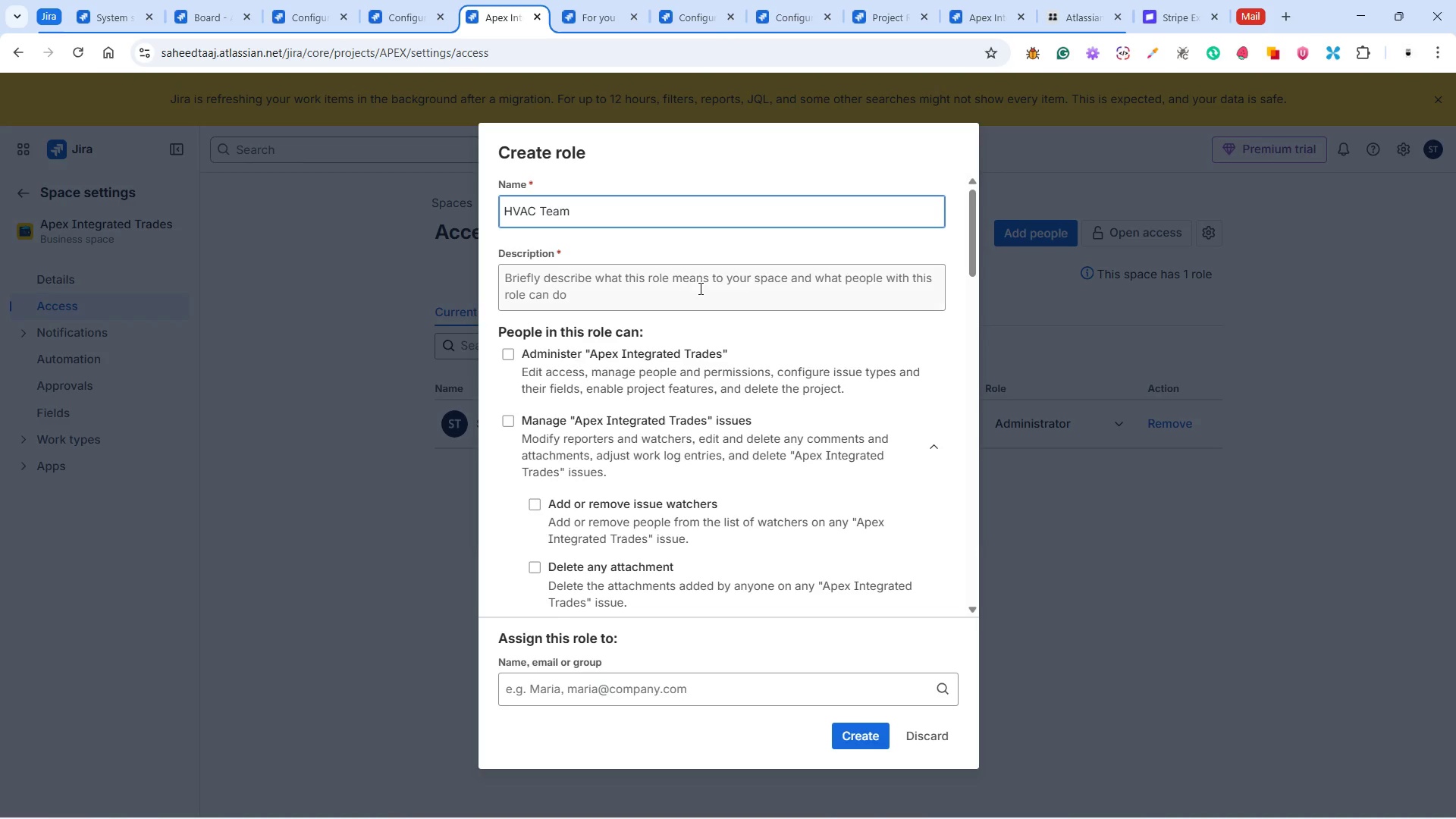 
left_click([695, 297])
 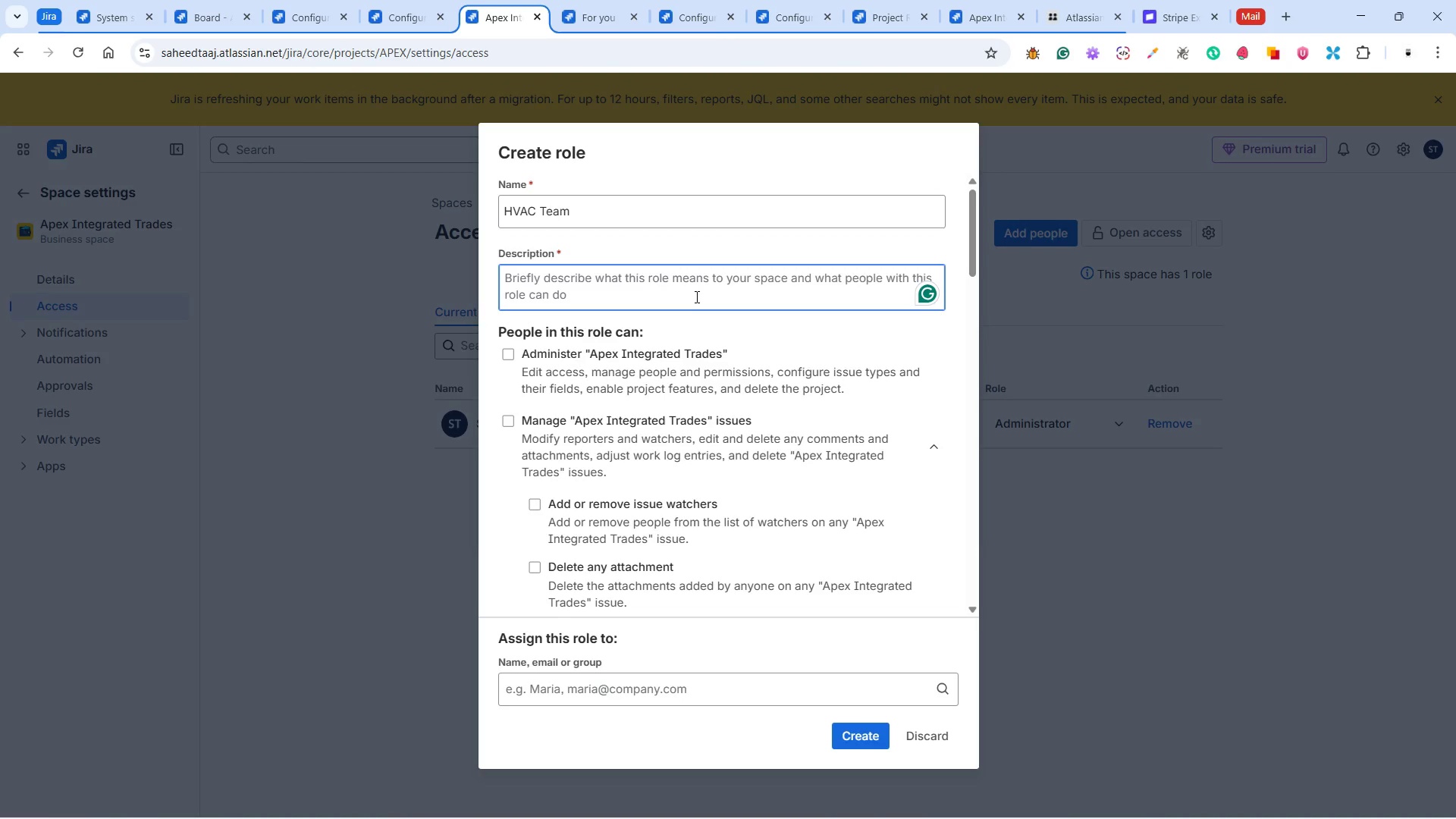 
type(These are HVAC Team)
 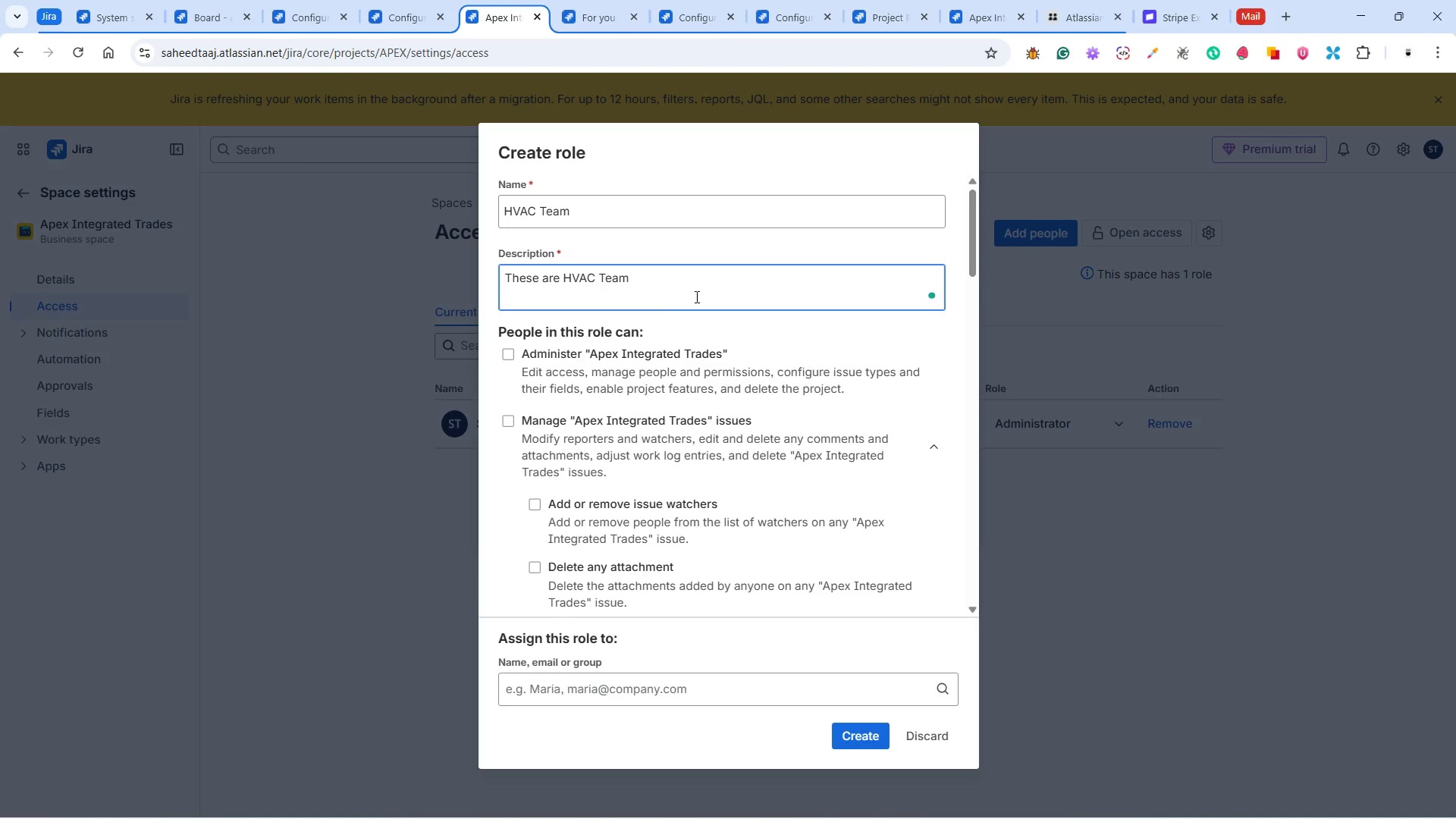 
left_click([506, 425])
 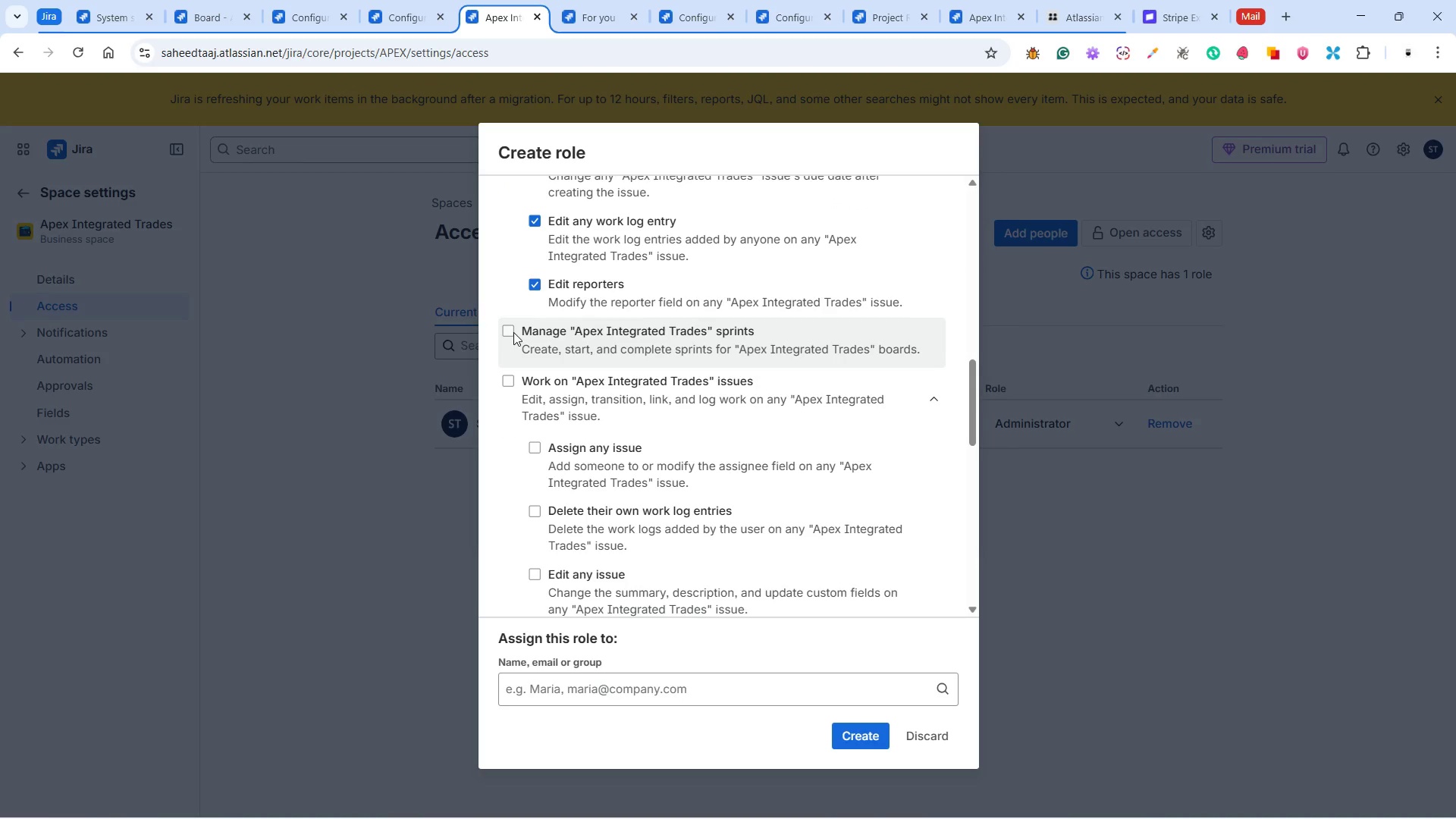 
left_click([513, 330])
 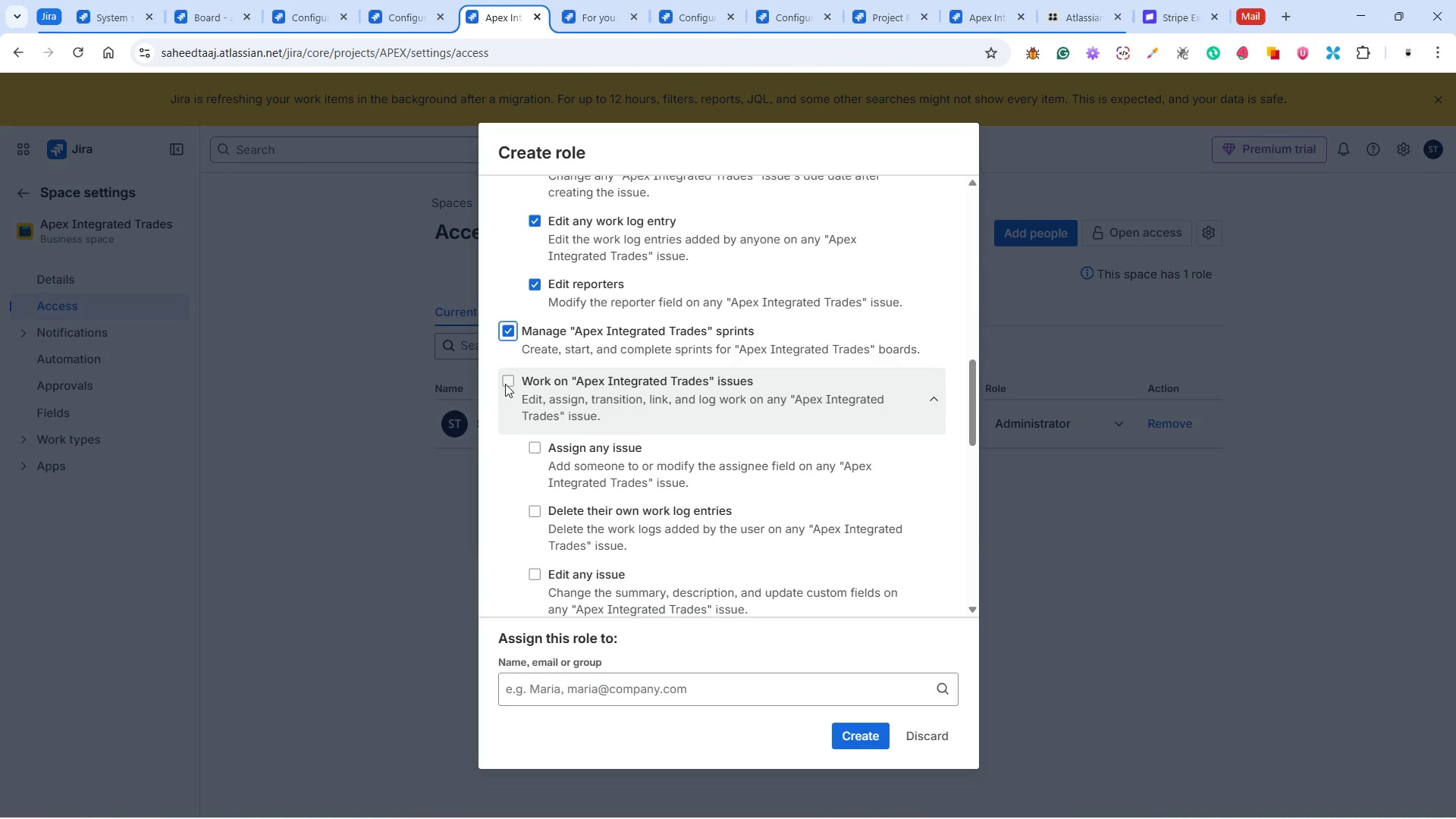 
left_click([508, 384])
 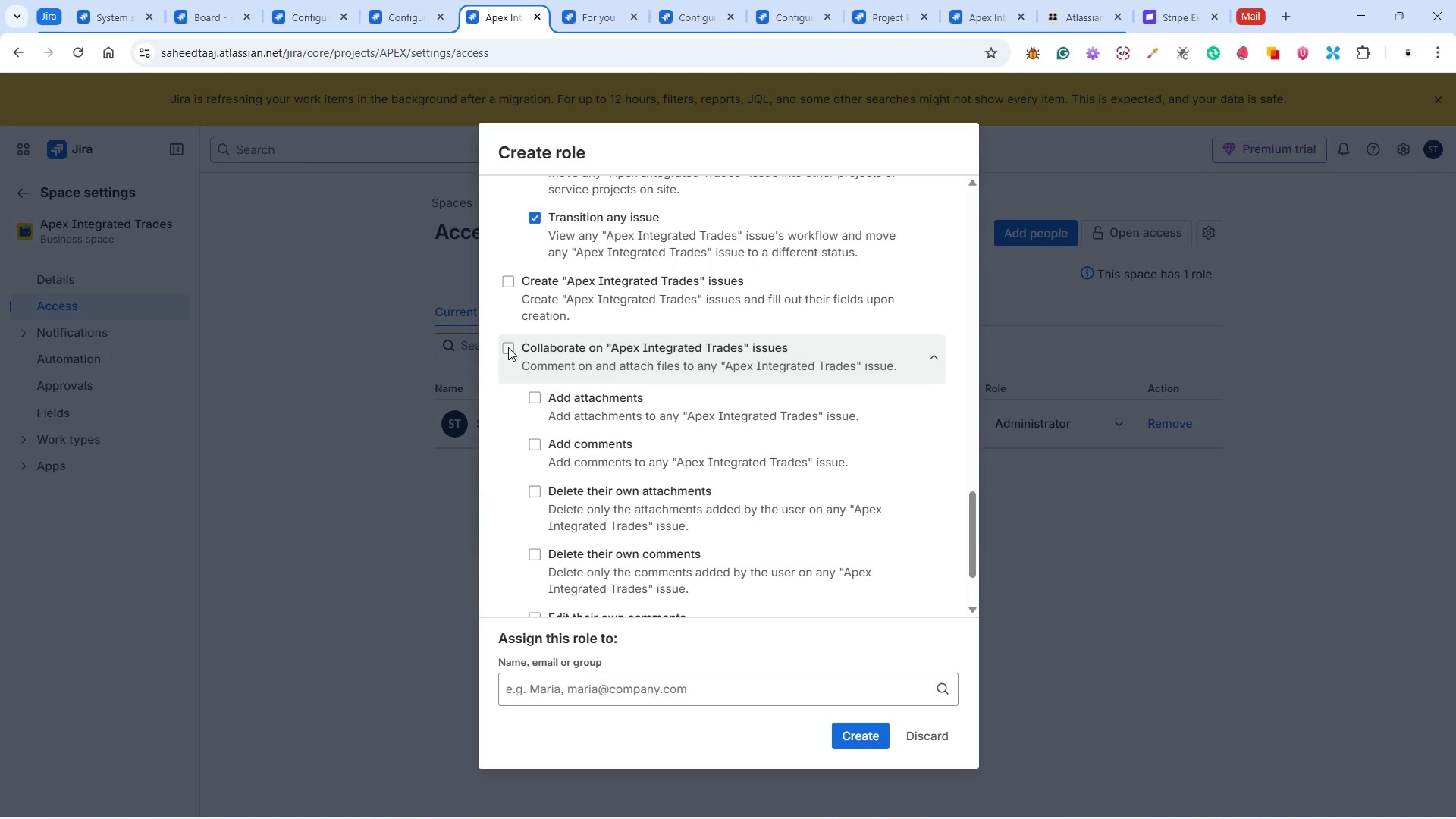 
wait(15.52)
 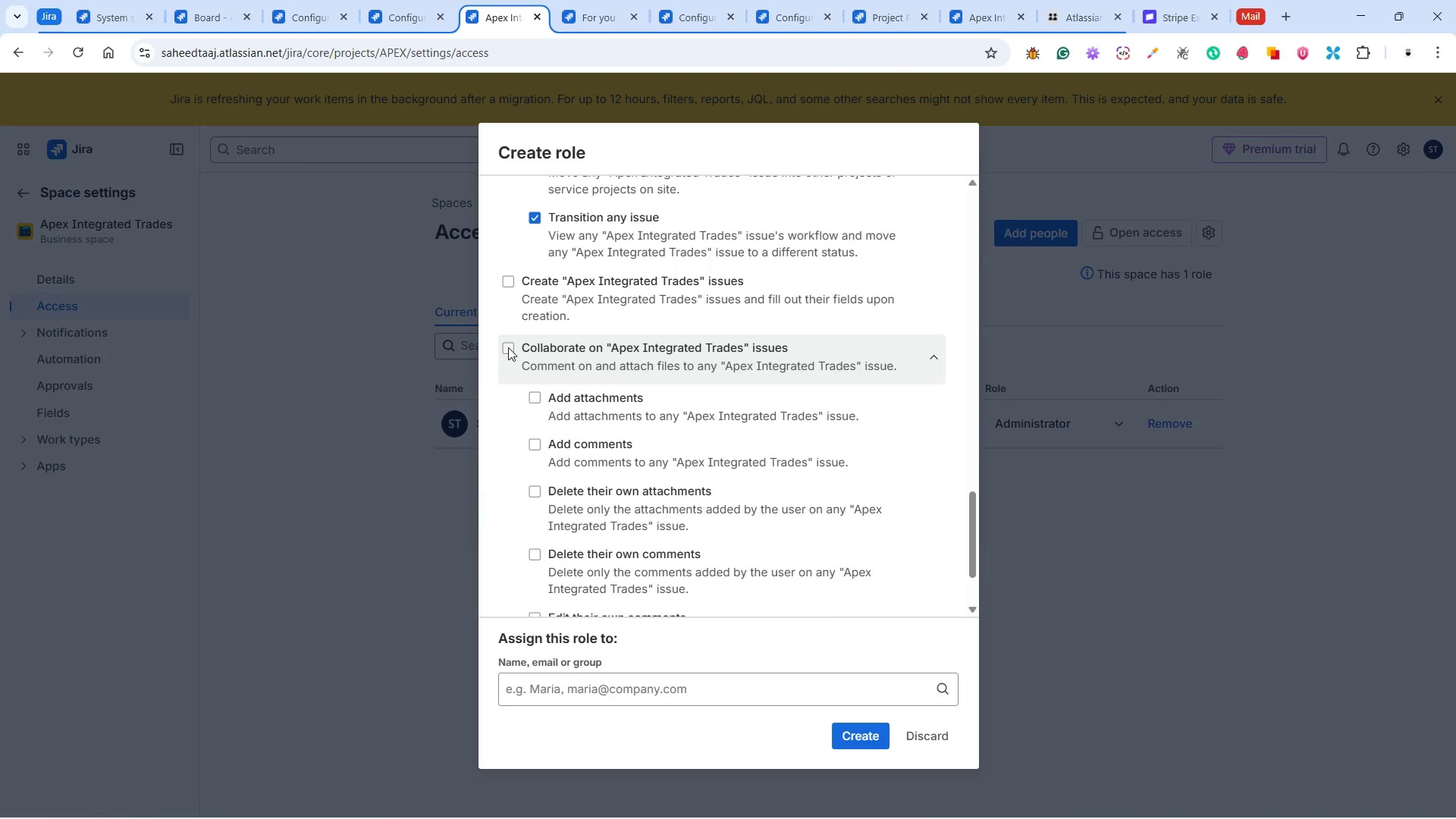 
left_click([508, 347])
 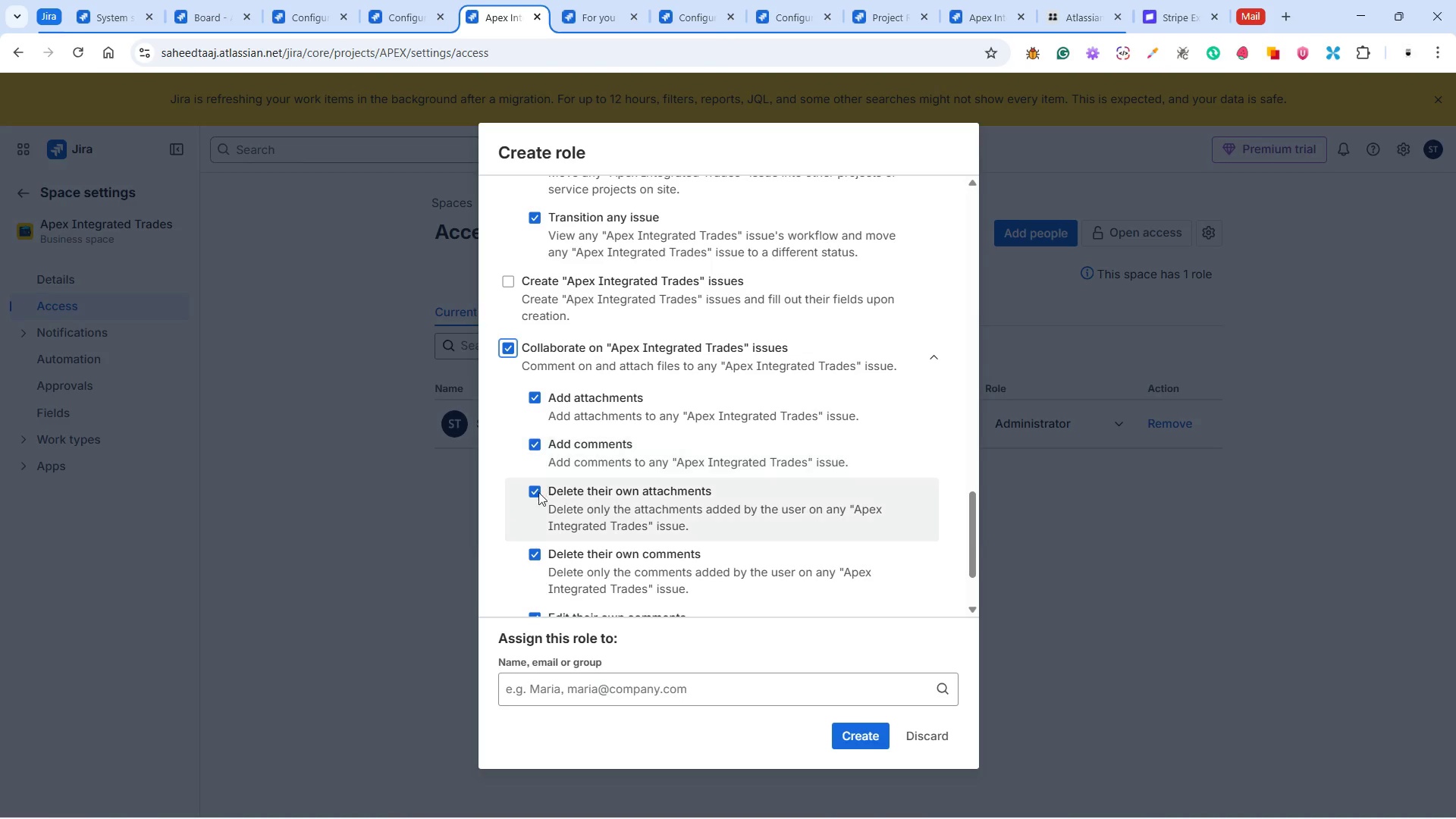 
left_click([538, 497])
 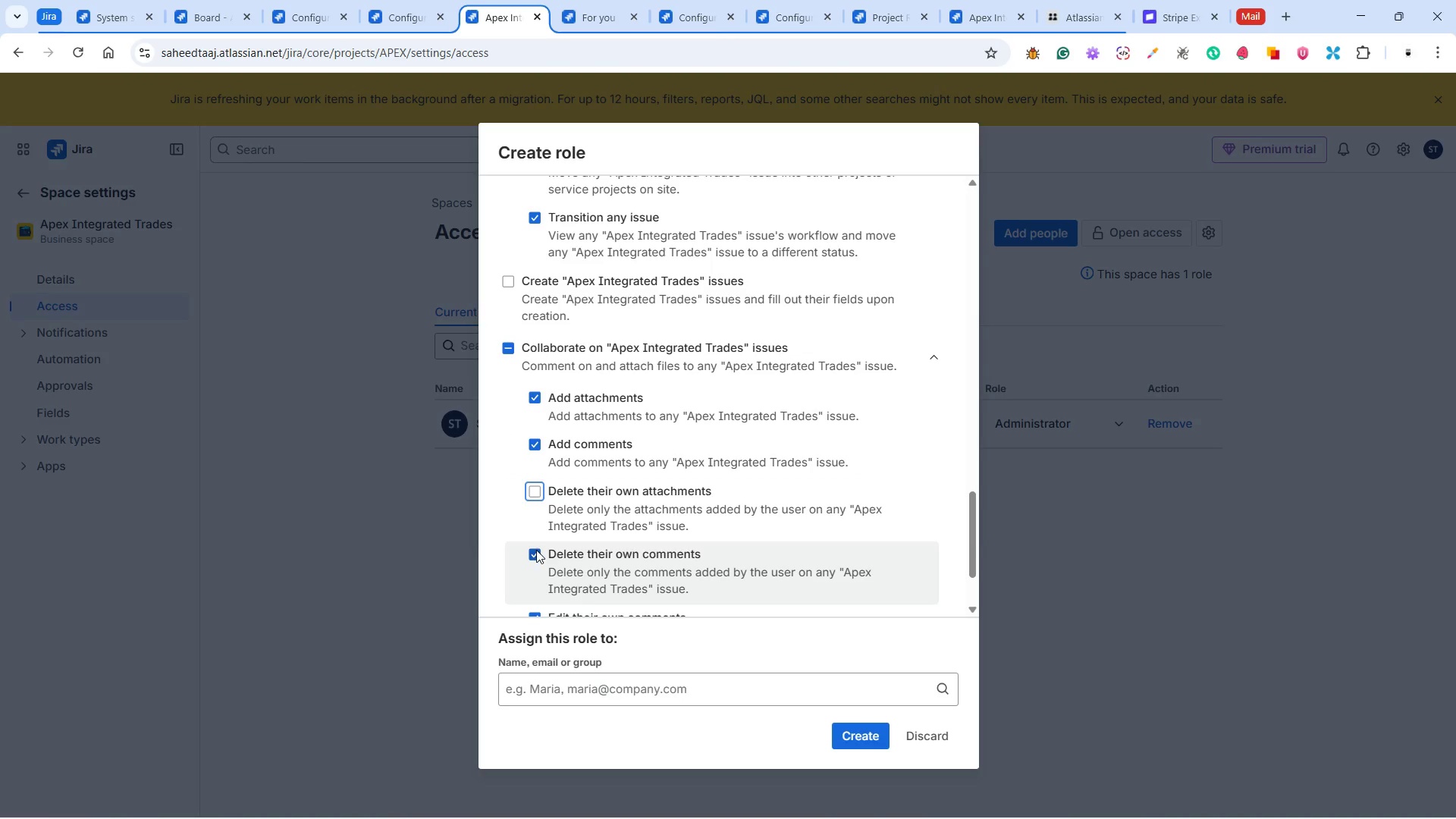 
left_click([536, 550])
 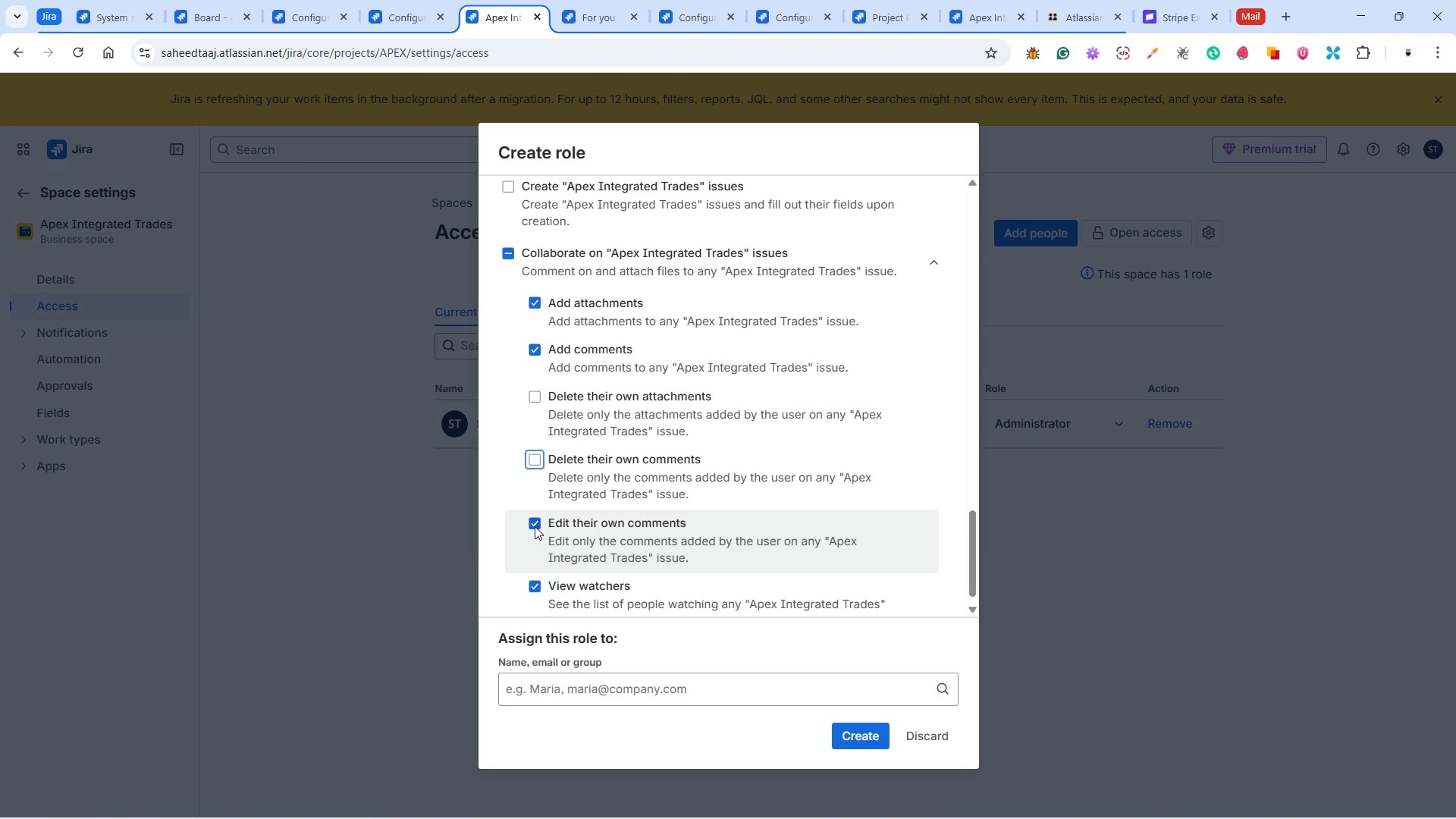 
left_click([535, 526])
 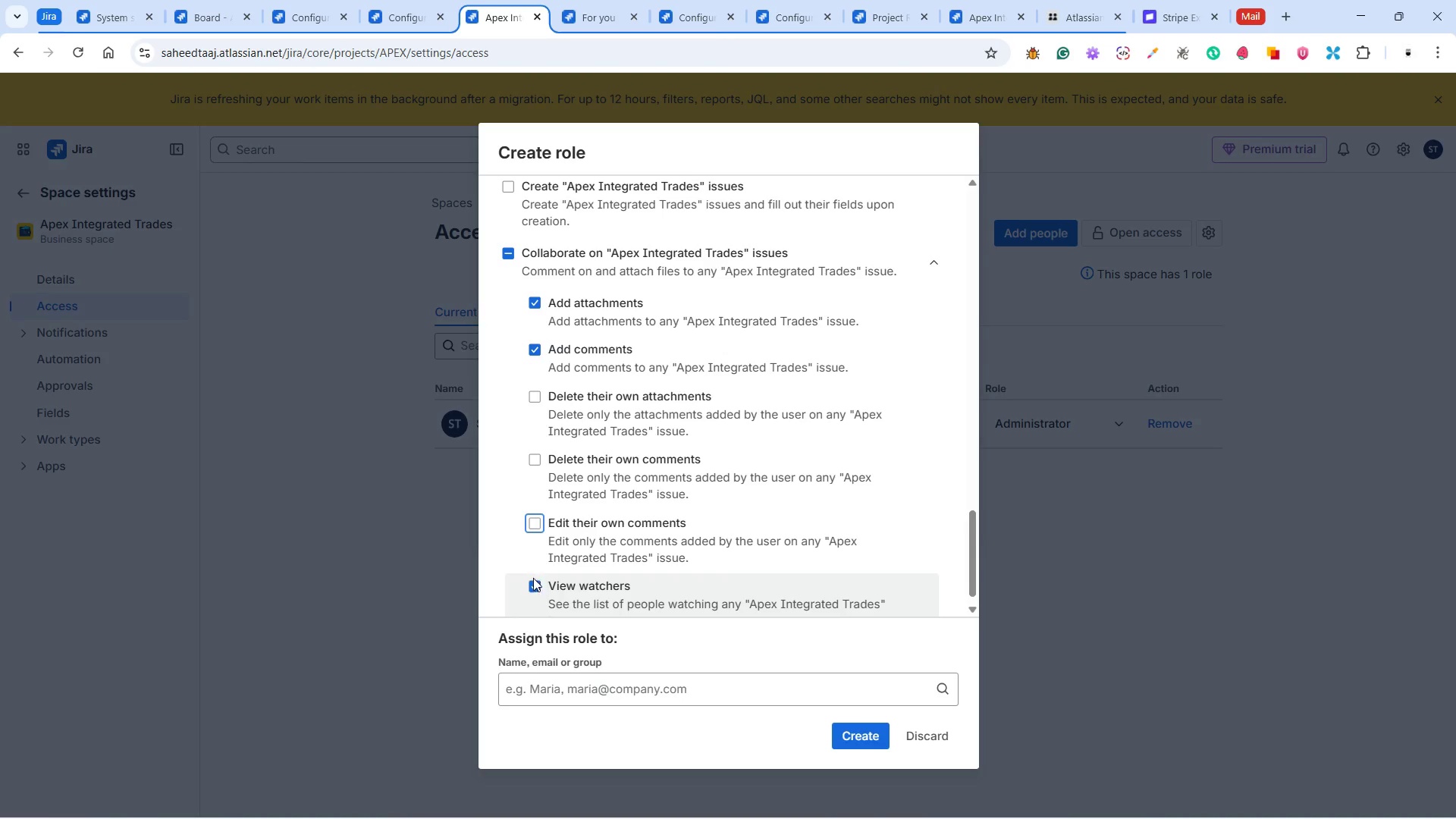 
left_click([532, 579])
 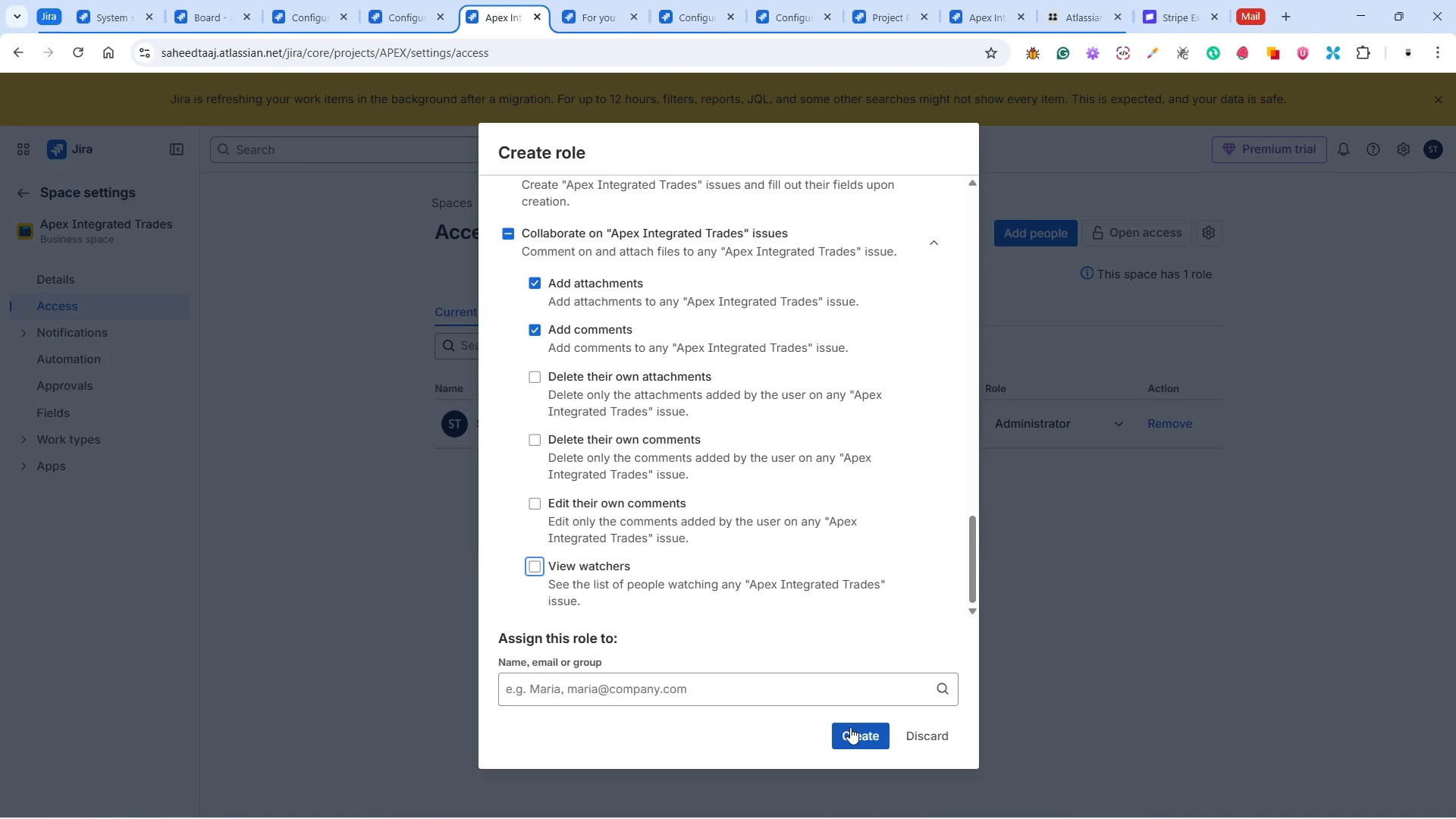 
left_click([850, 727])
 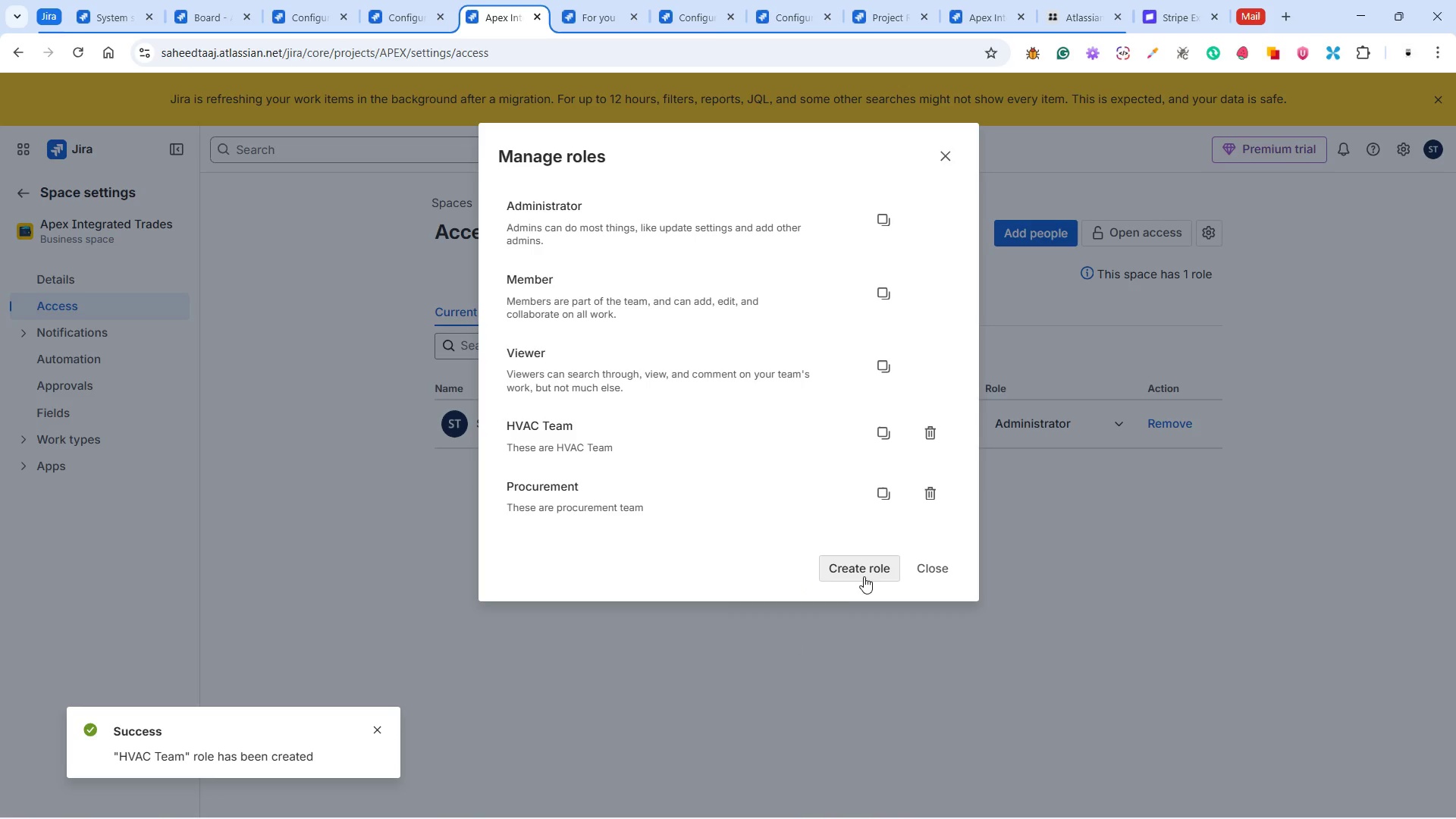 
left_click([939, 566])
 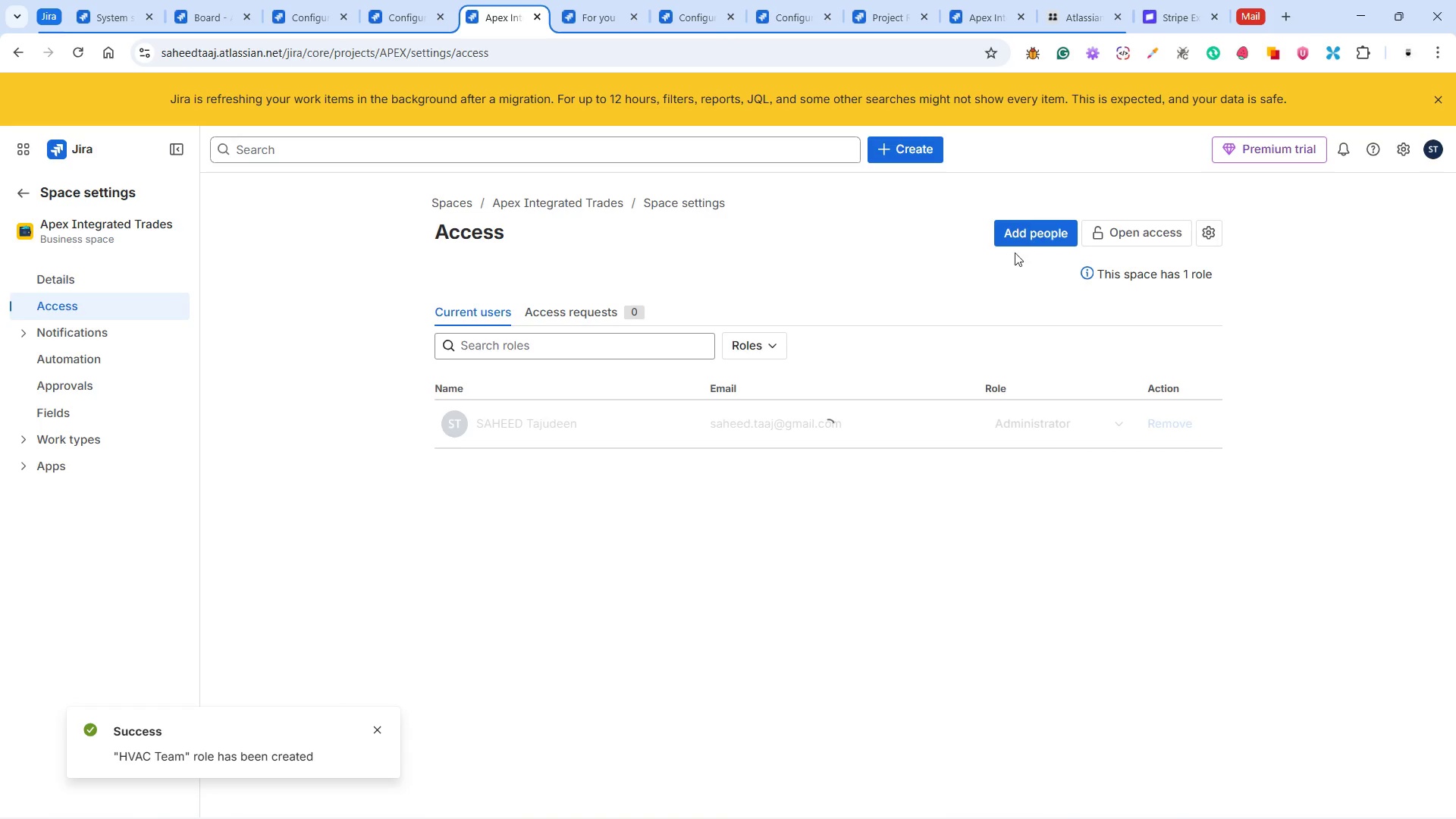 
left_click([1031, 234])
 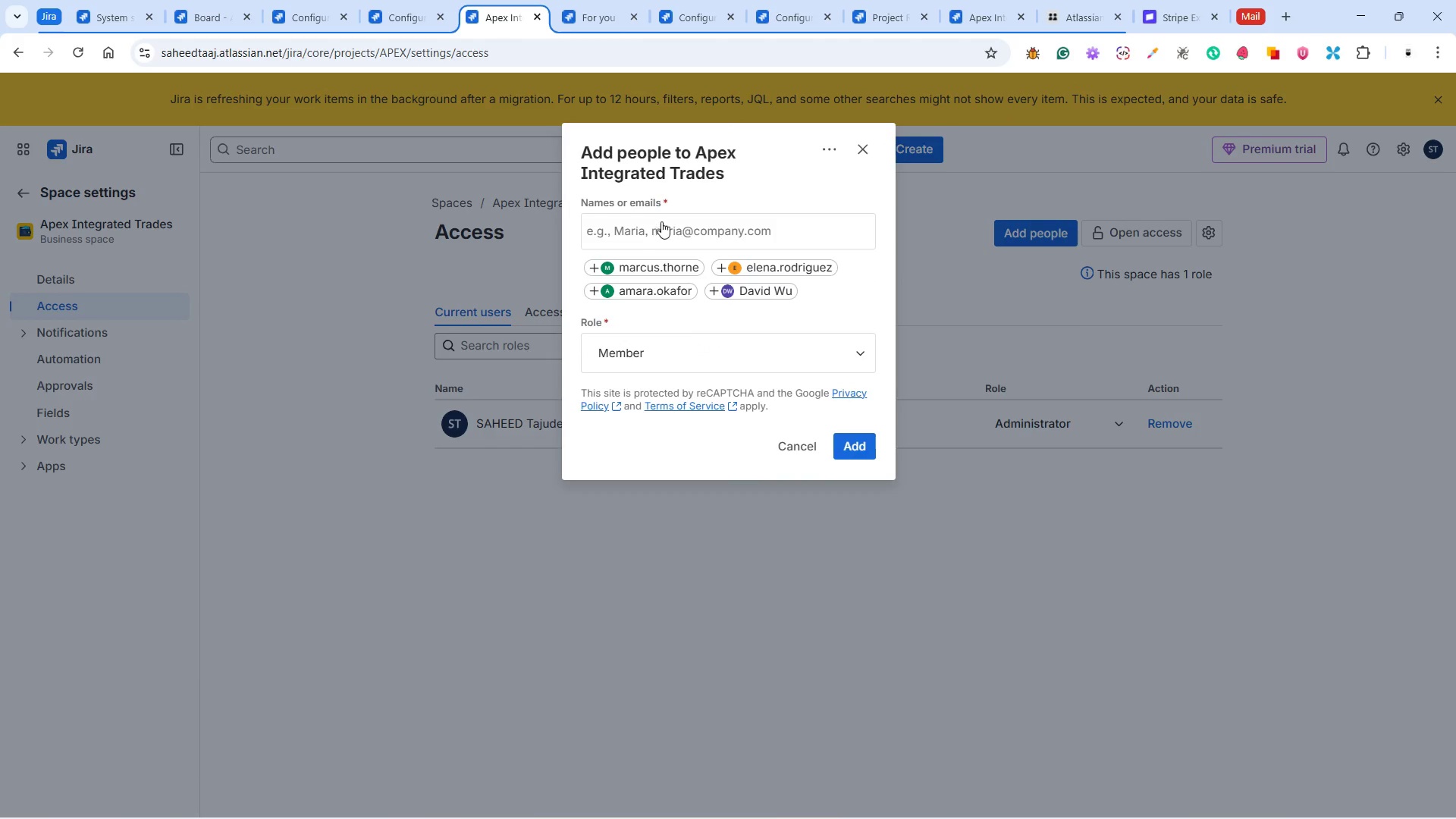 
left_click([666, 261])
 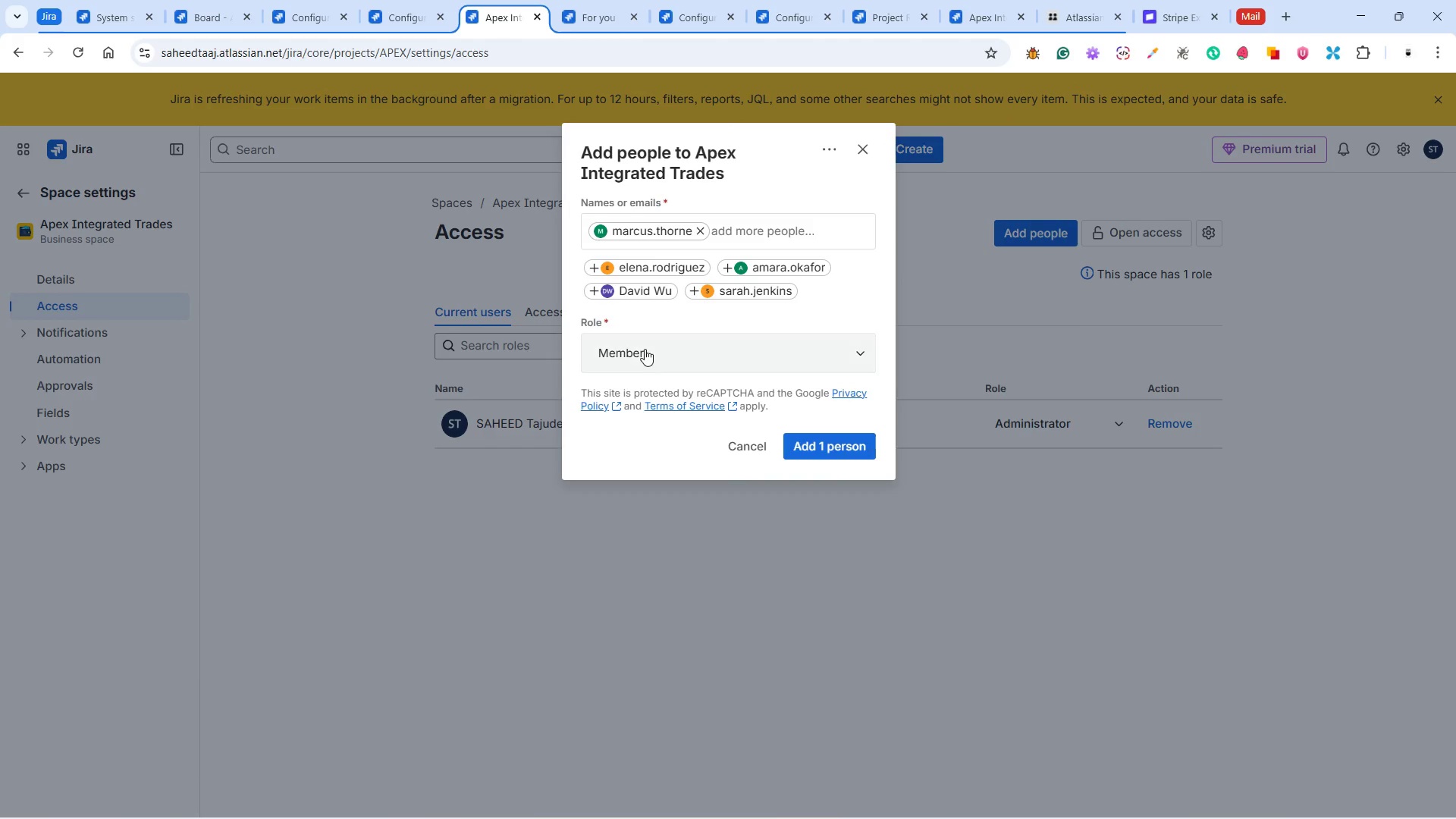 
left_click([645, 349])
 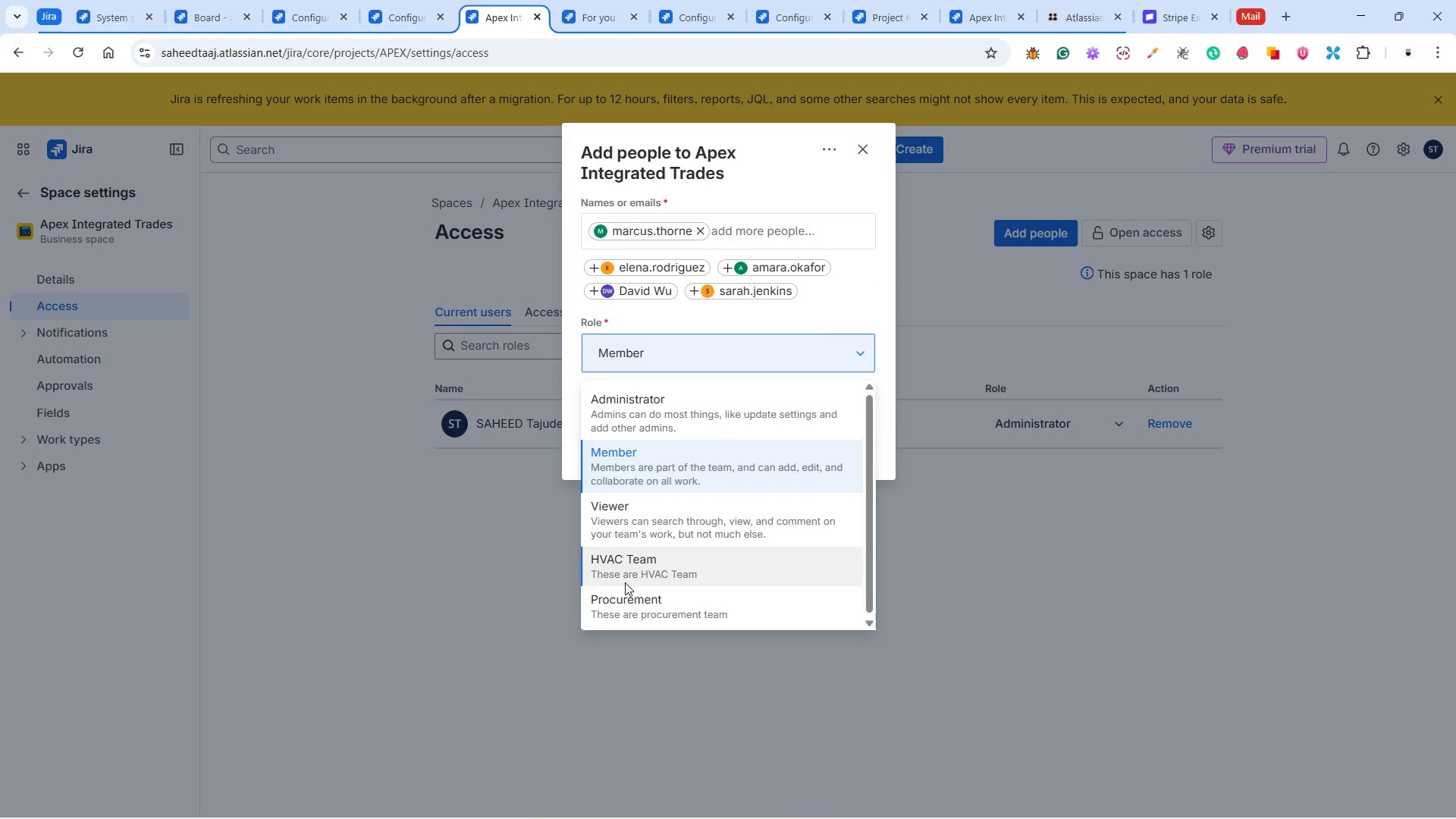 
left_click([623, 598])
 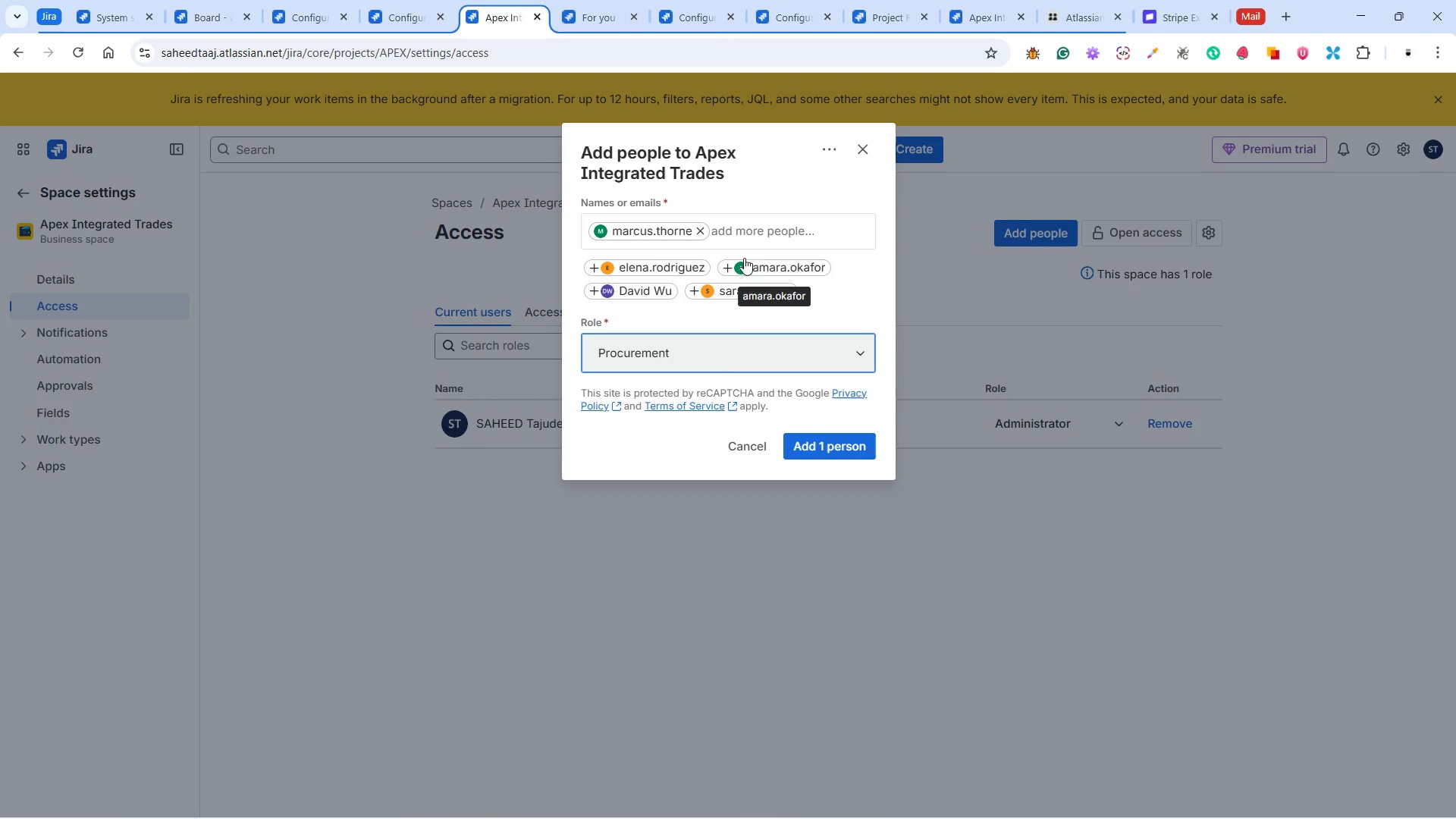 
left_click([653, 264])
 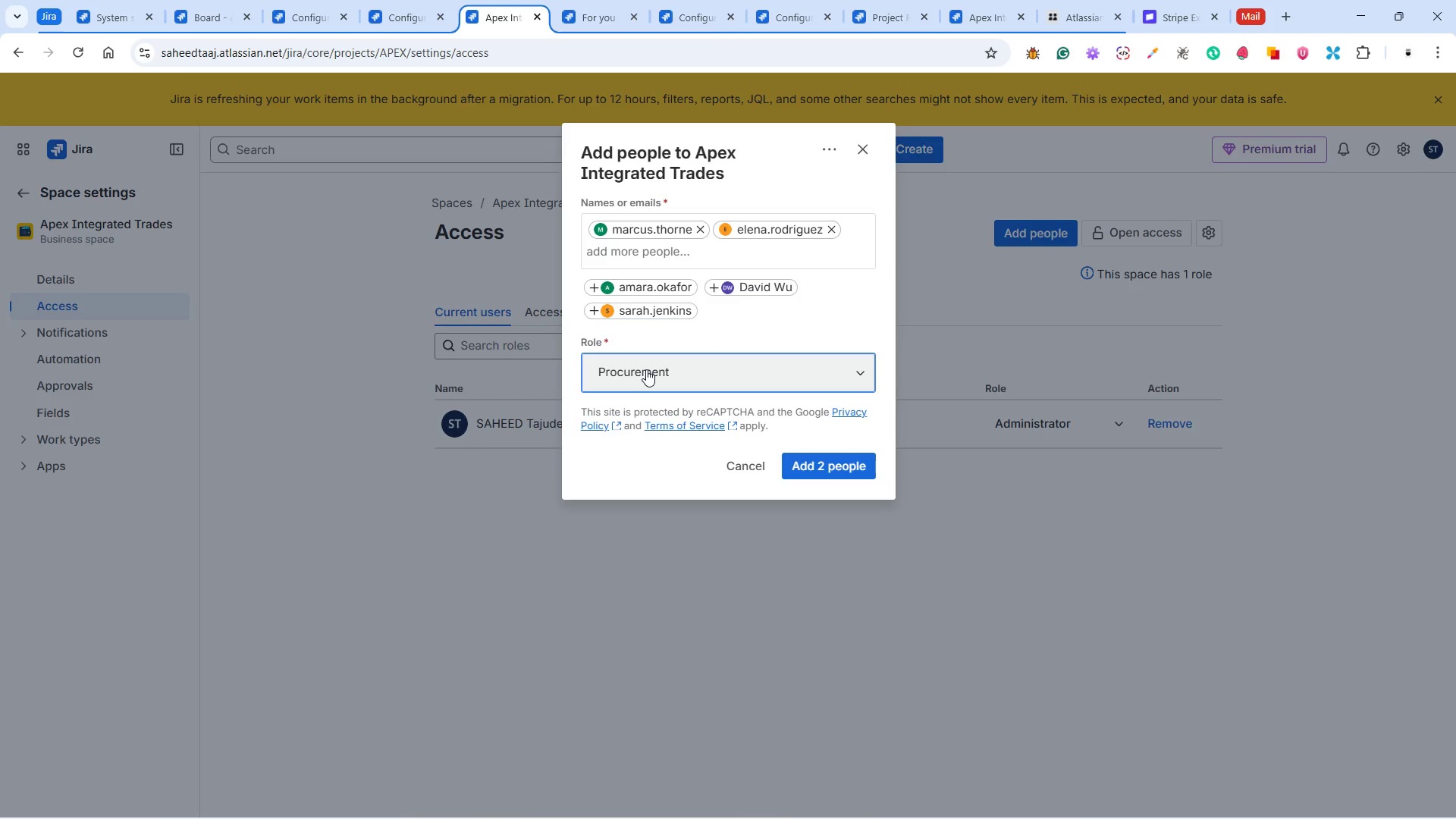 
left_click([646, 369])
 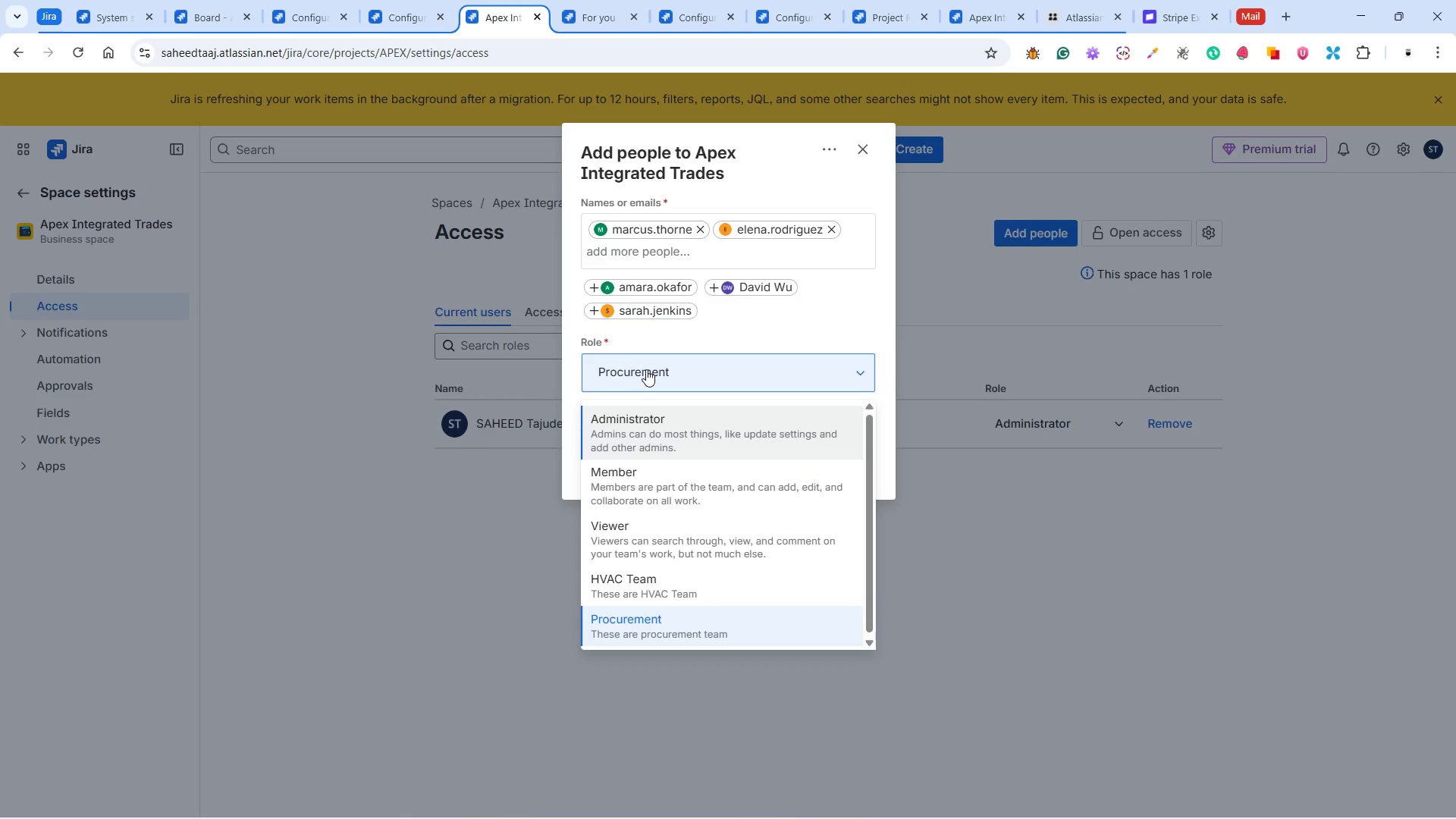 
left_click([646, 369])
 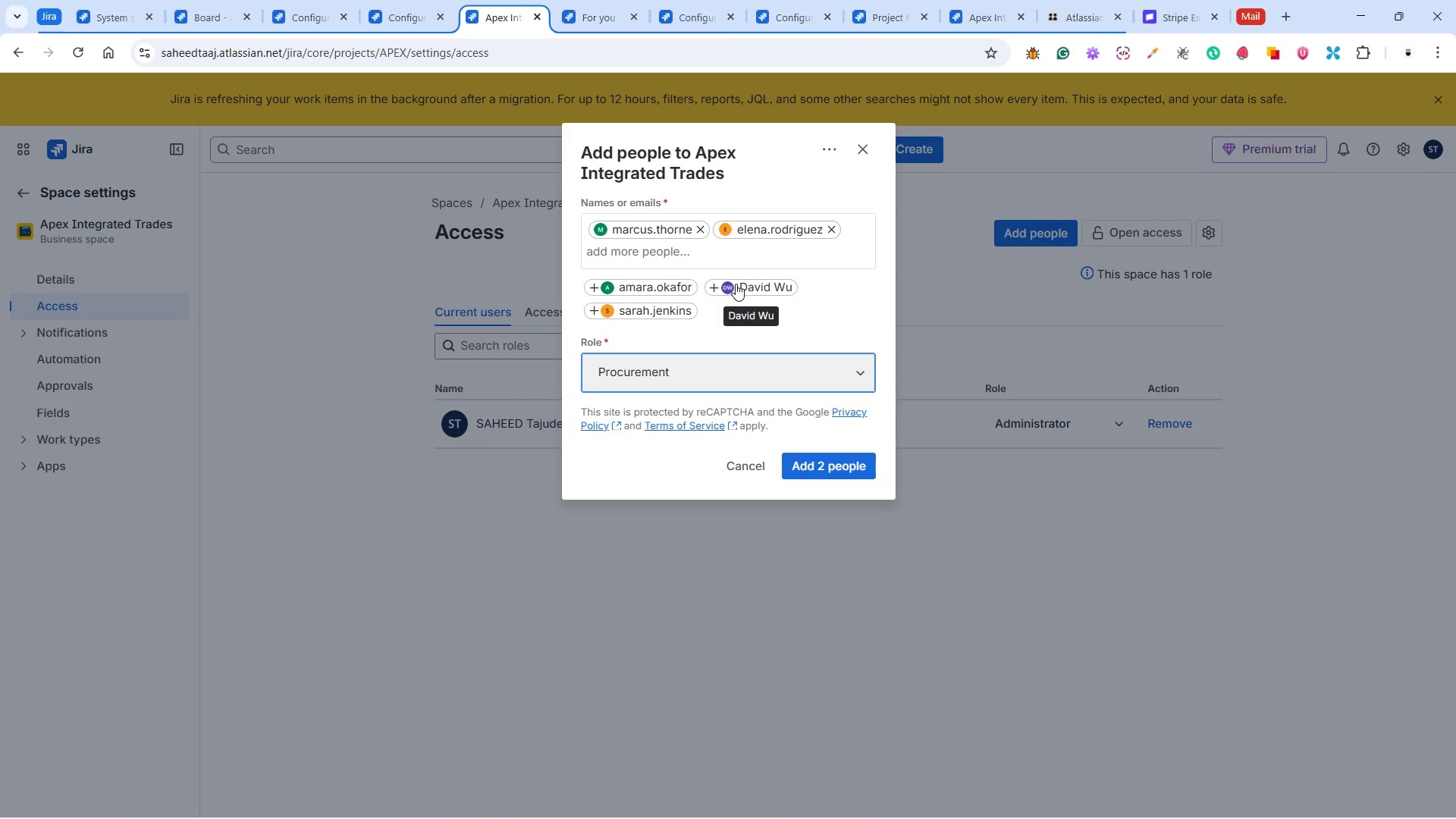 
left_click([736, 284])
 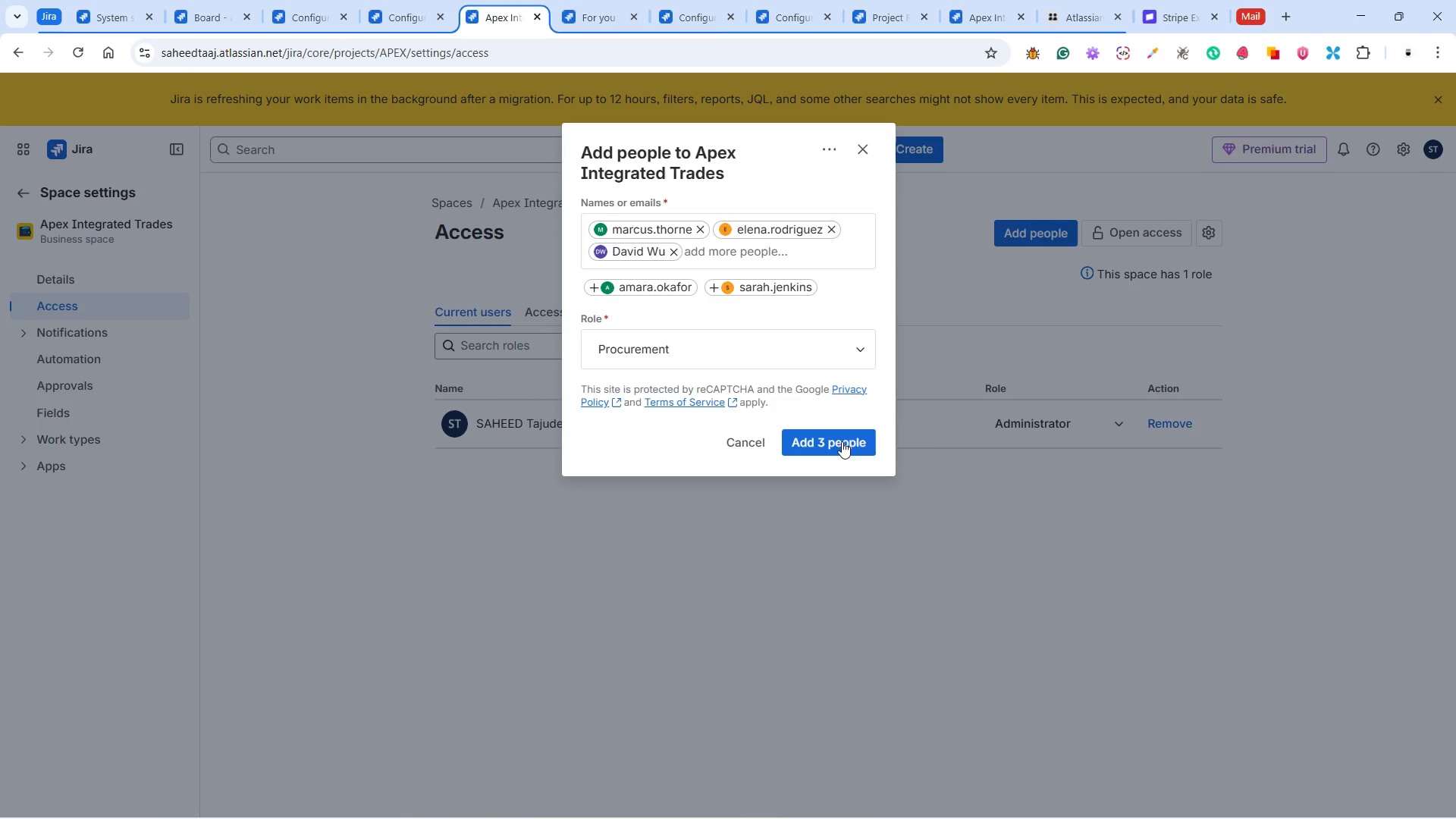 
left_click([824, 442])
 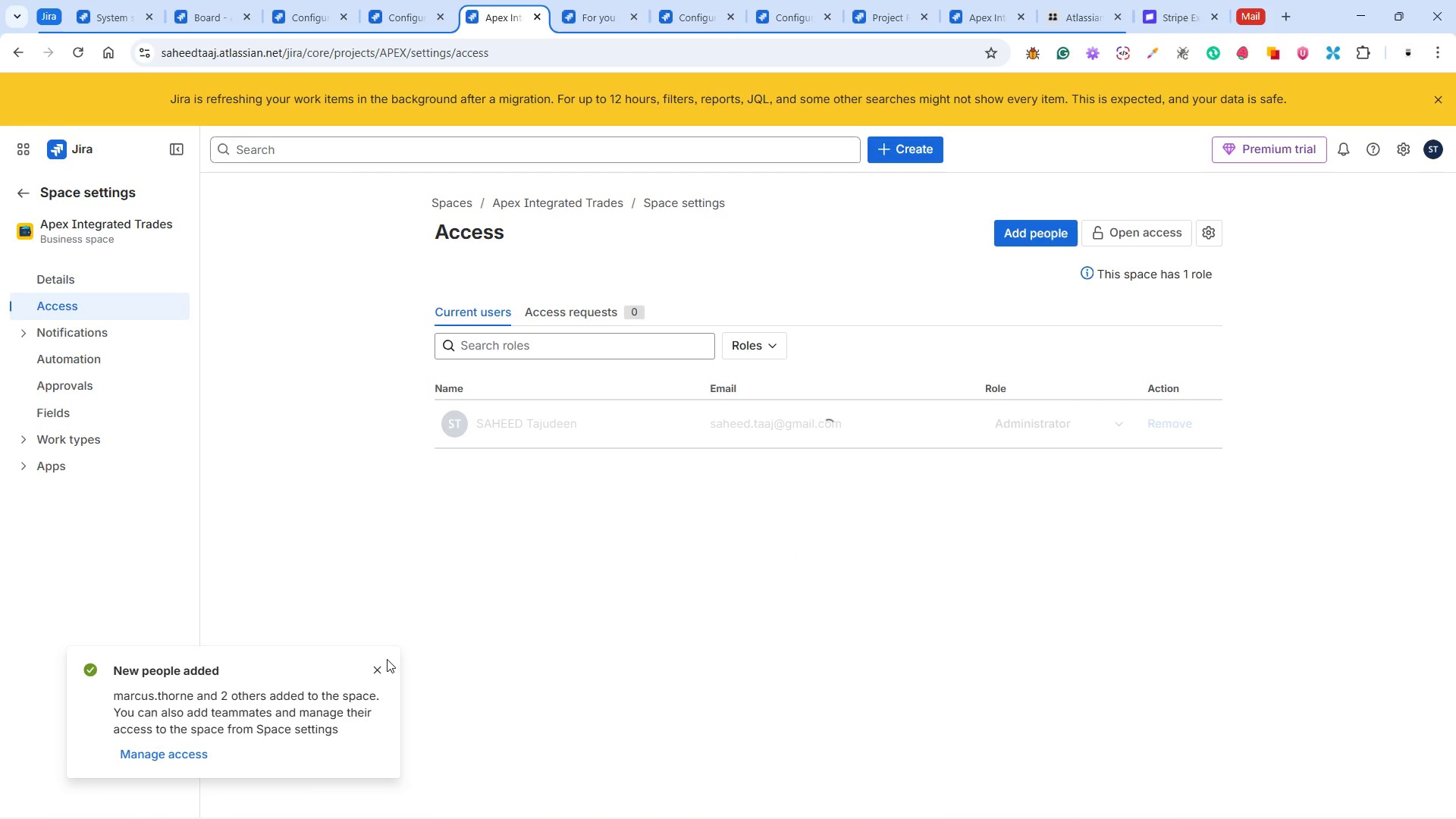 
wait(5.3)
 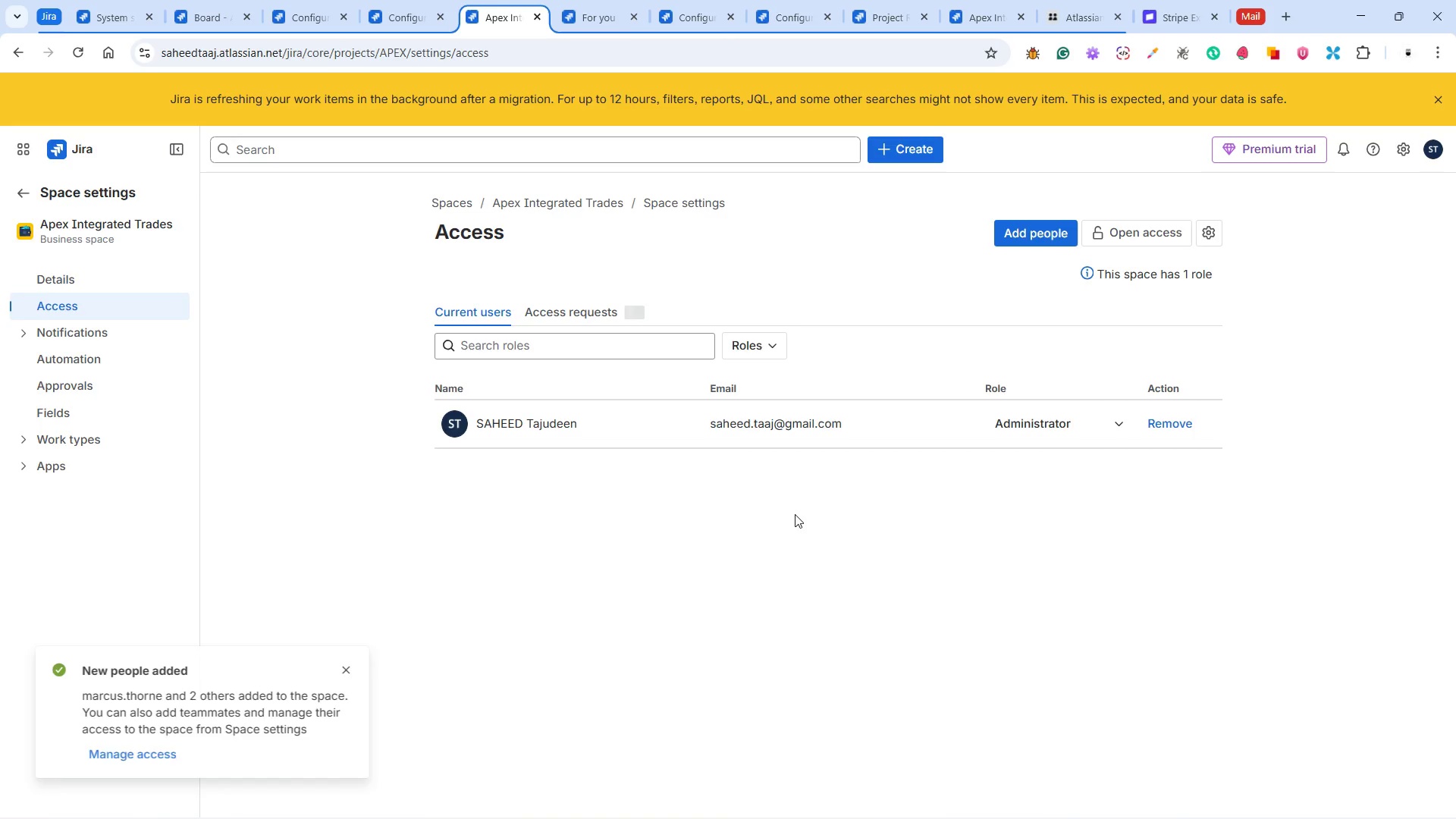 
left_click([382, 668])
 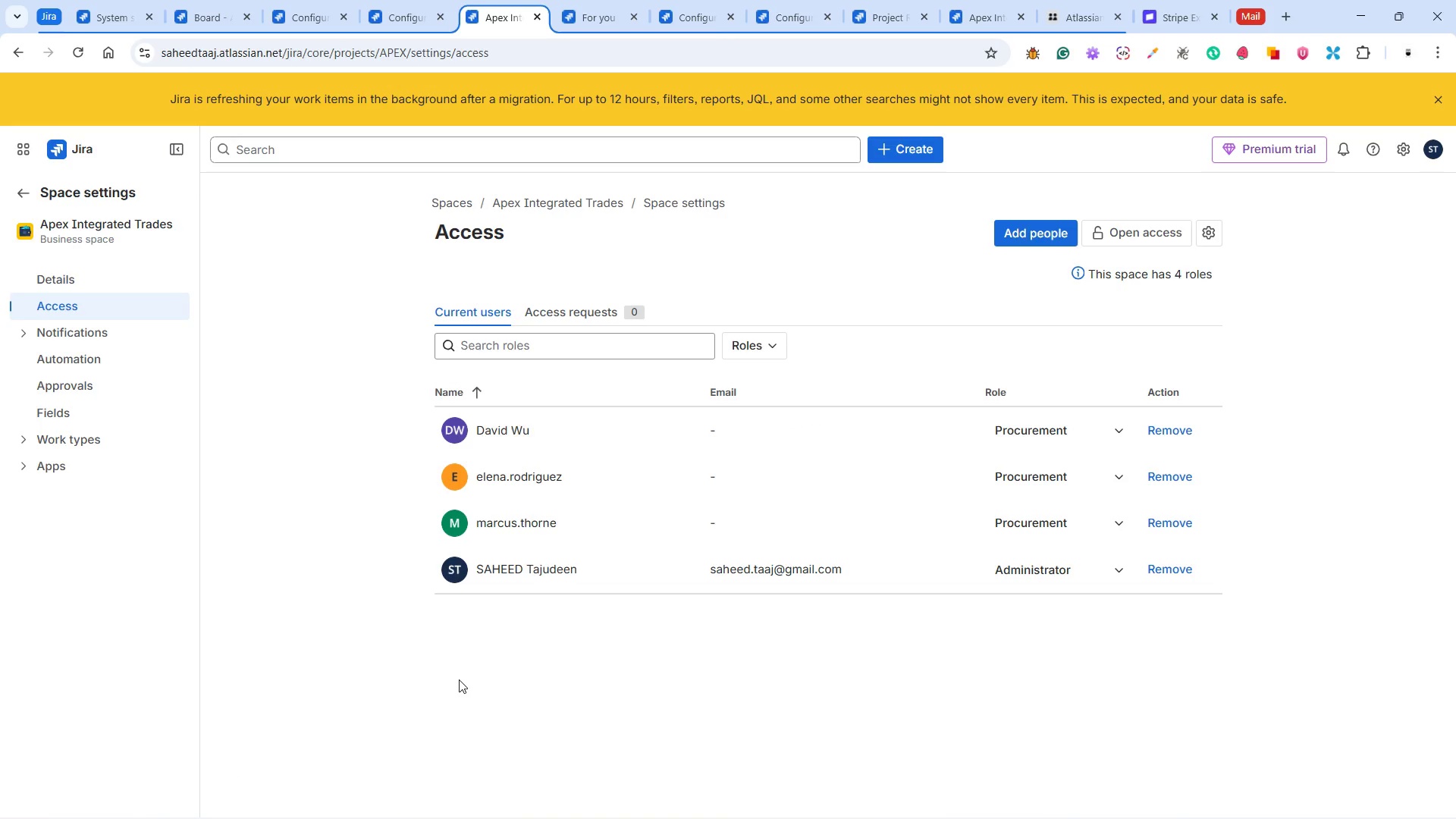 
left_click([459, 679])
 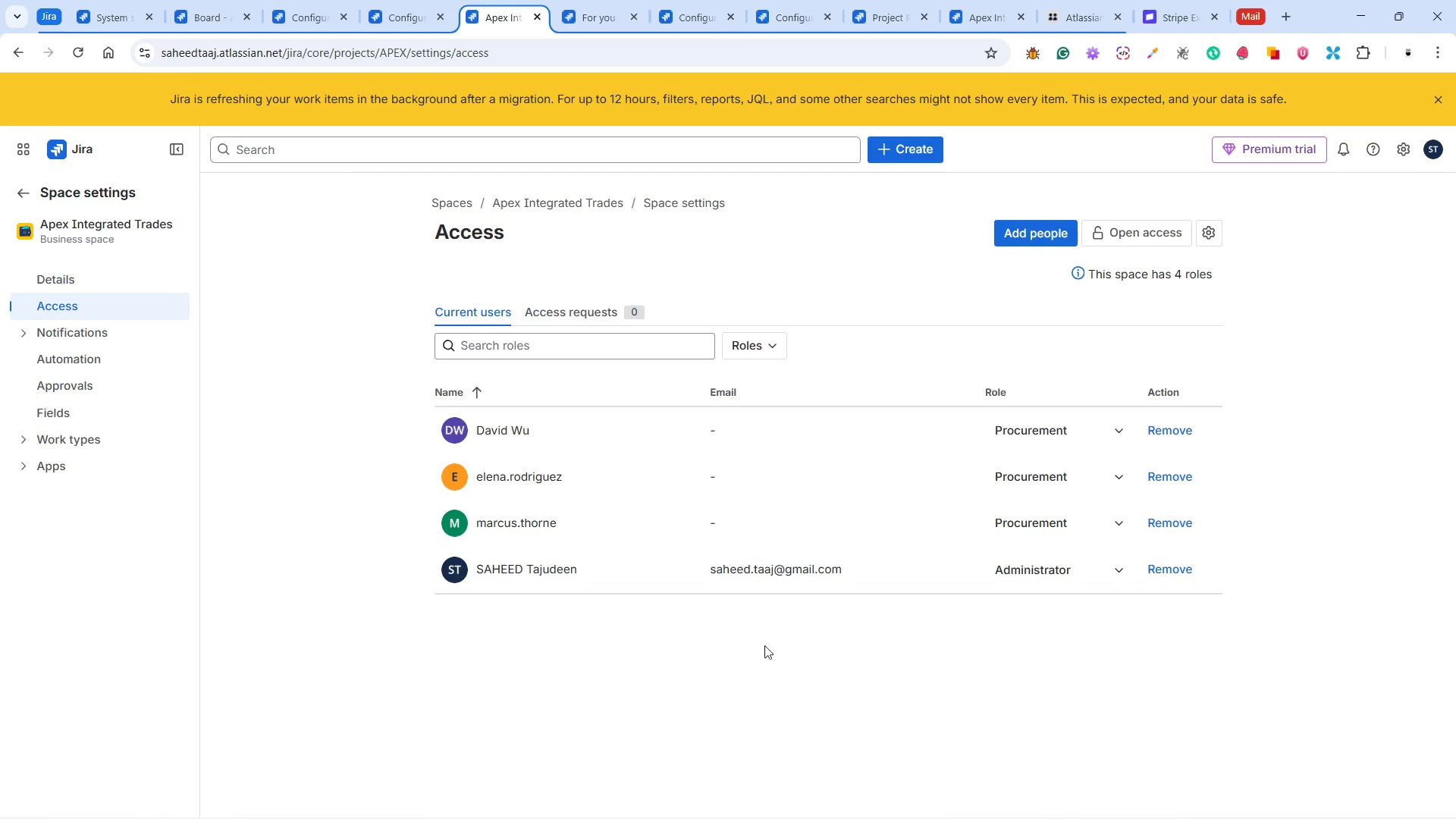 
wait(7.06)
 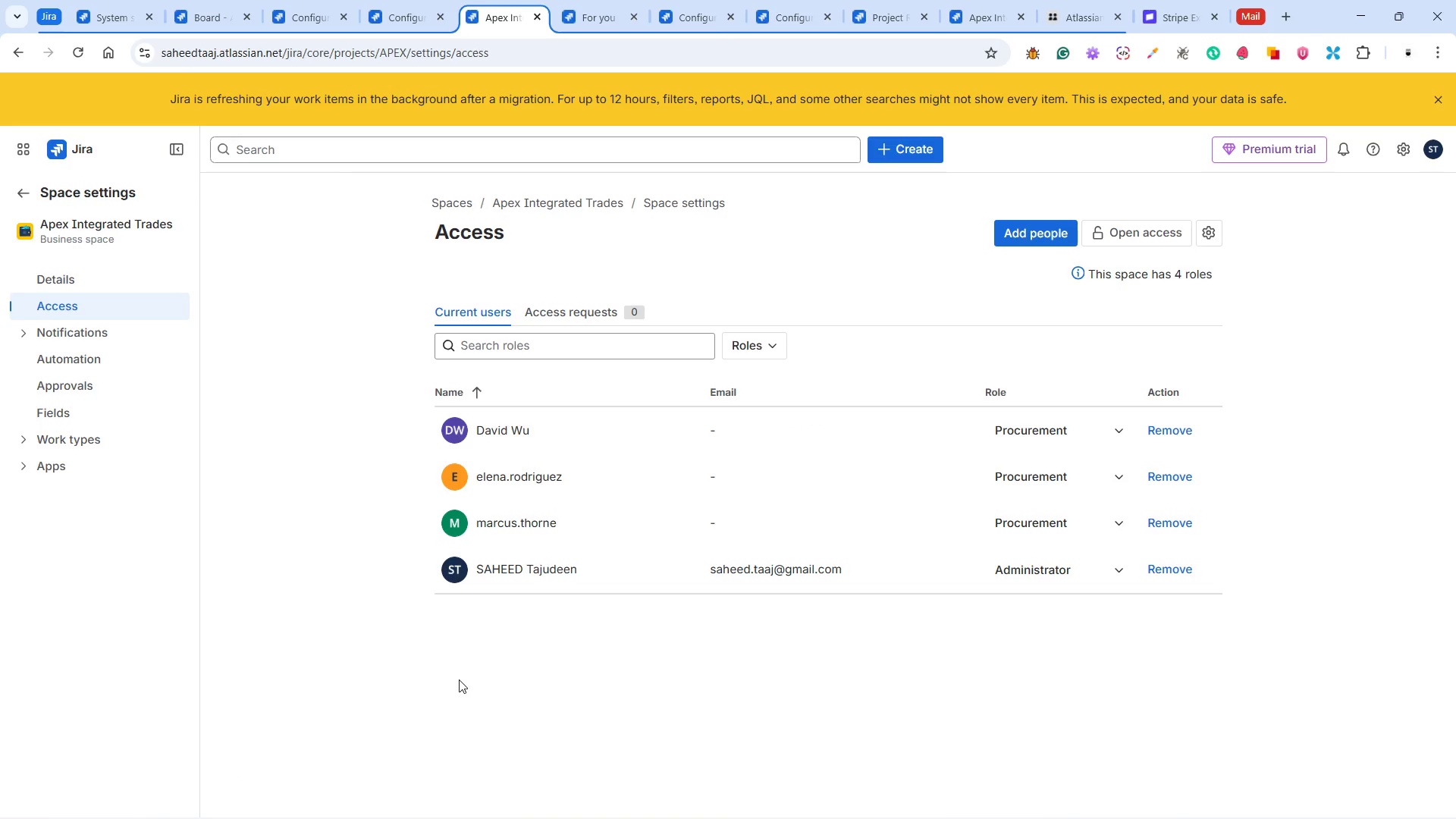 
left_click([1025, 231])
 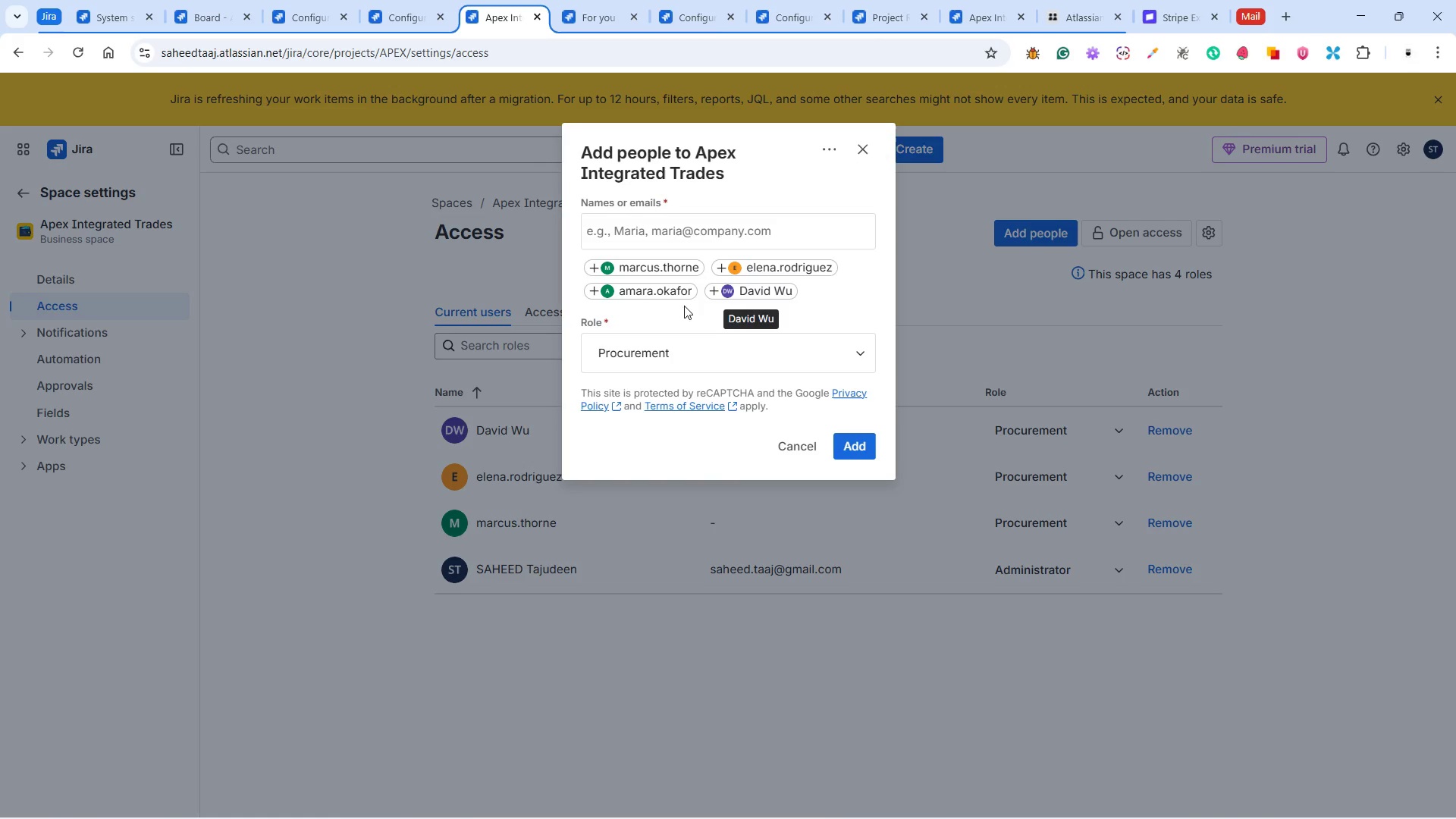 
left_click([657, 357])
 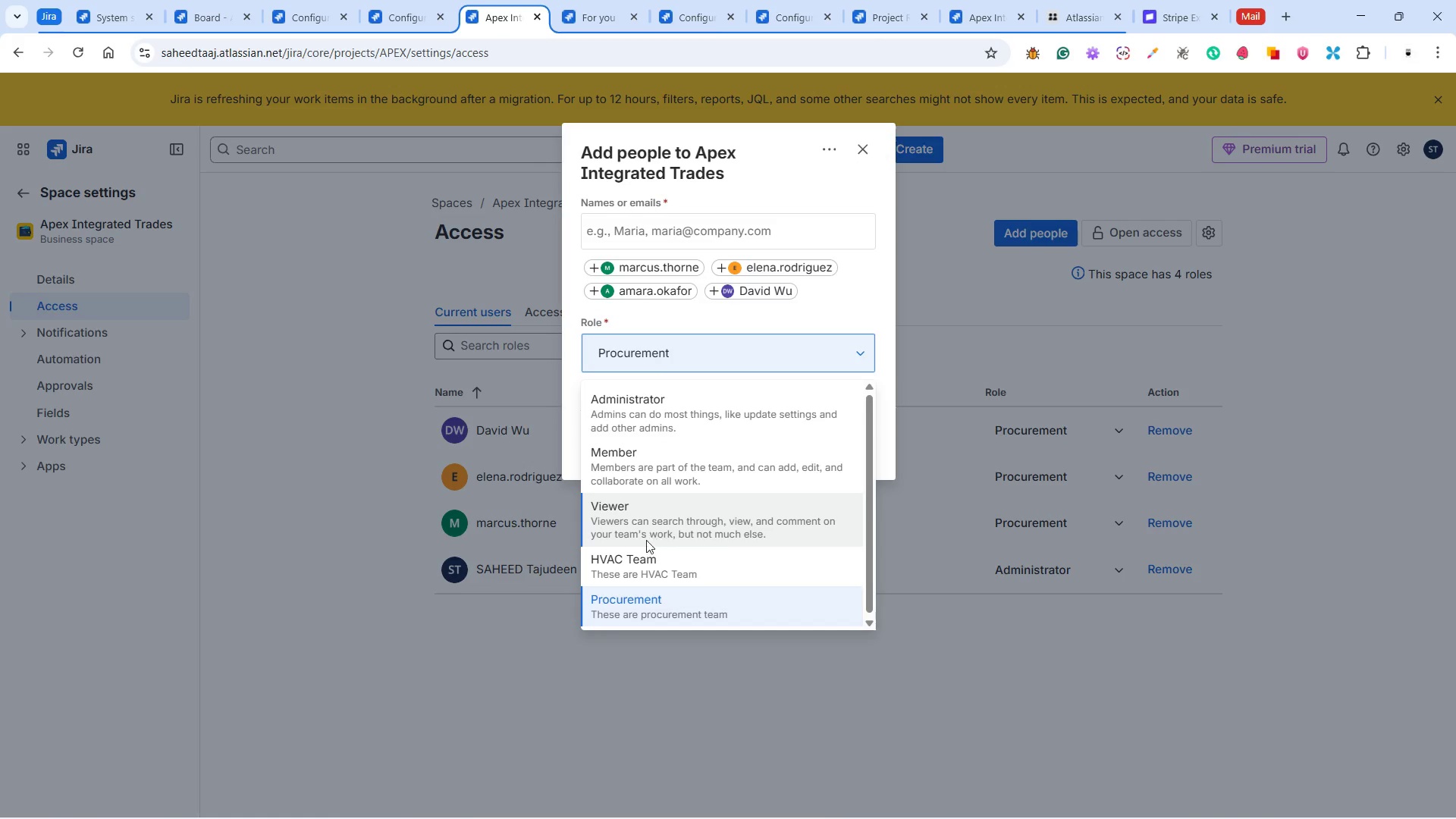 
left_click([637, 557])
 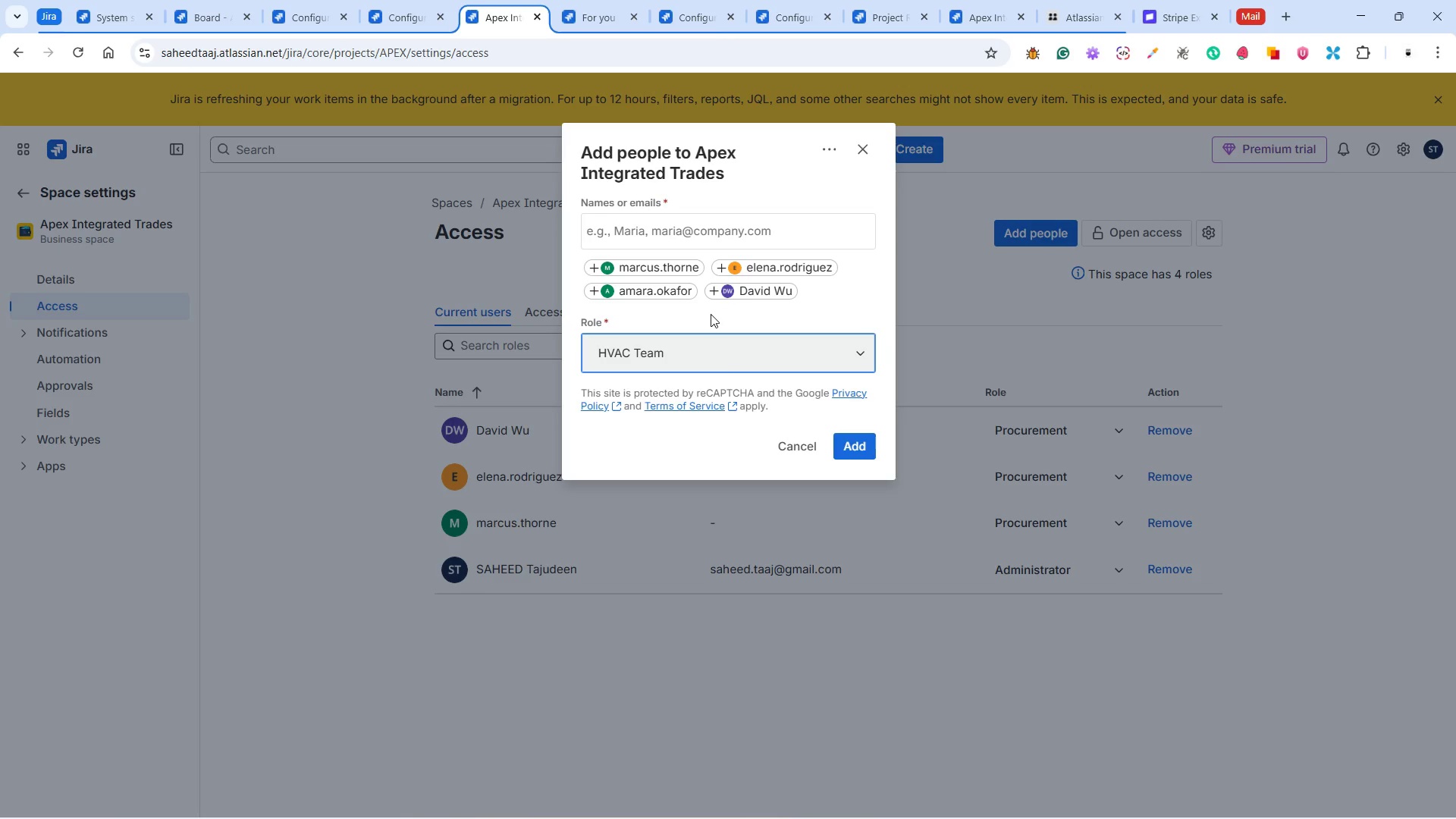 
left_click([752, 278])
 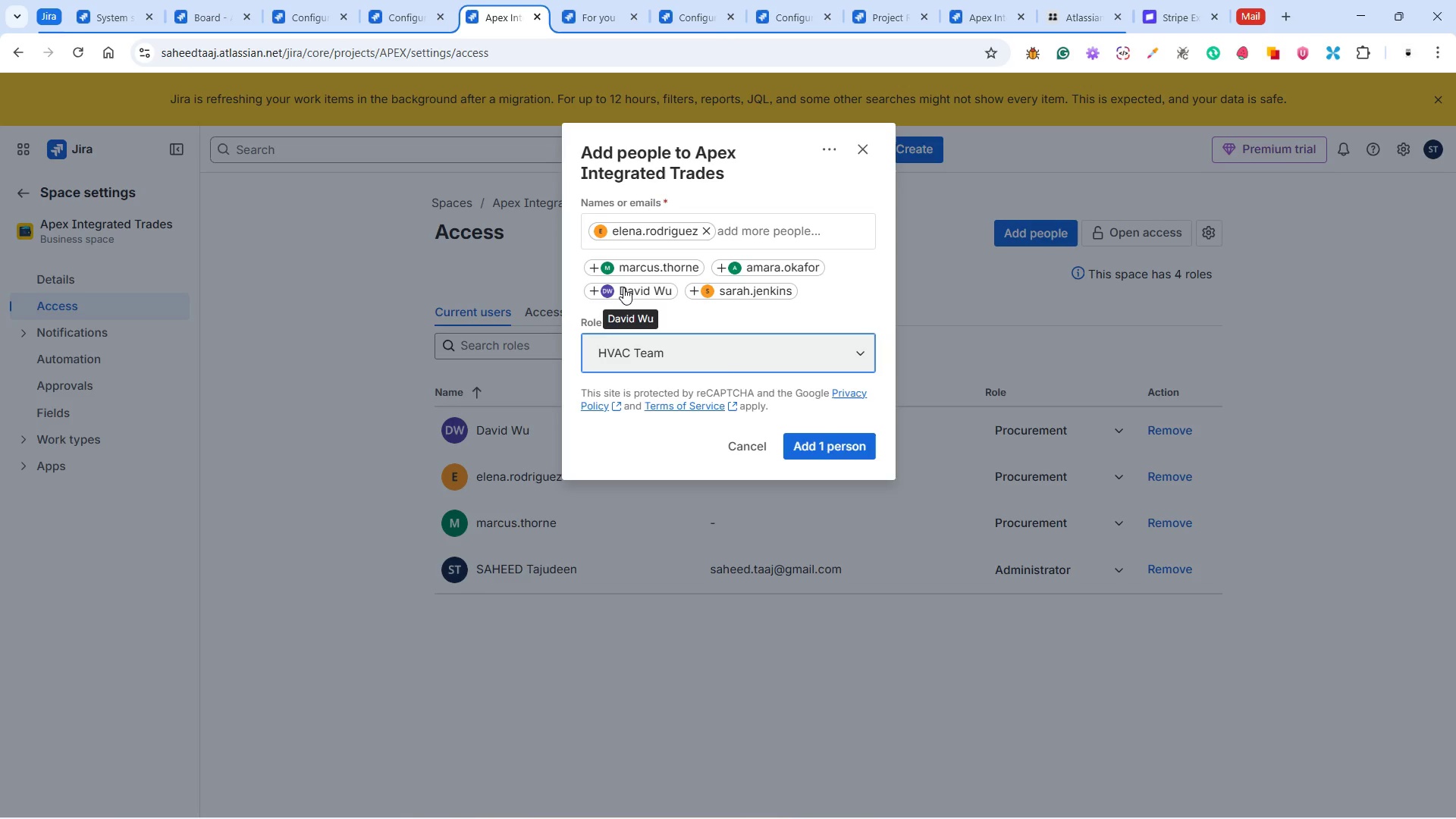 
wait(7.09)
 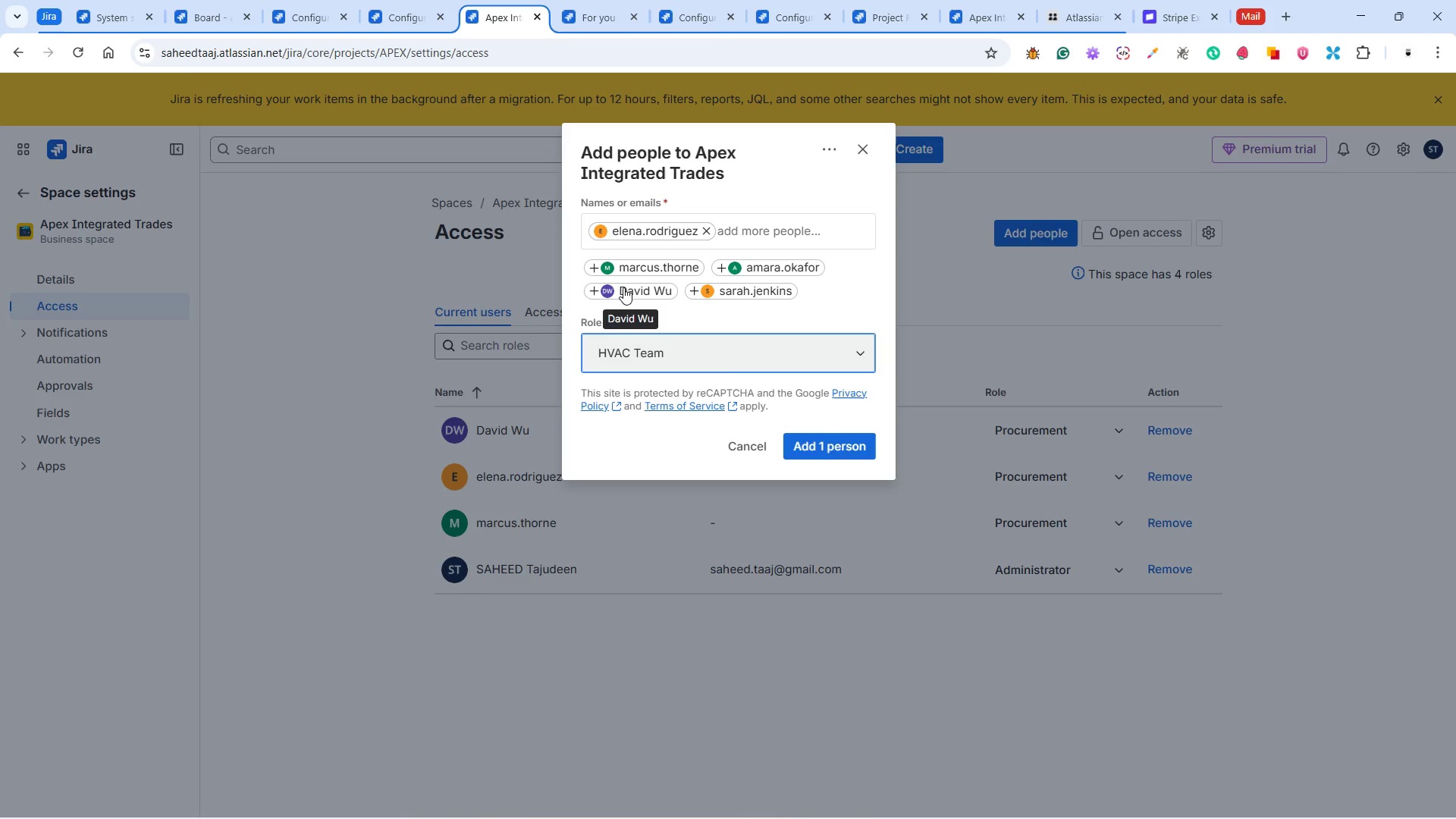 
left_click([747, 259])
 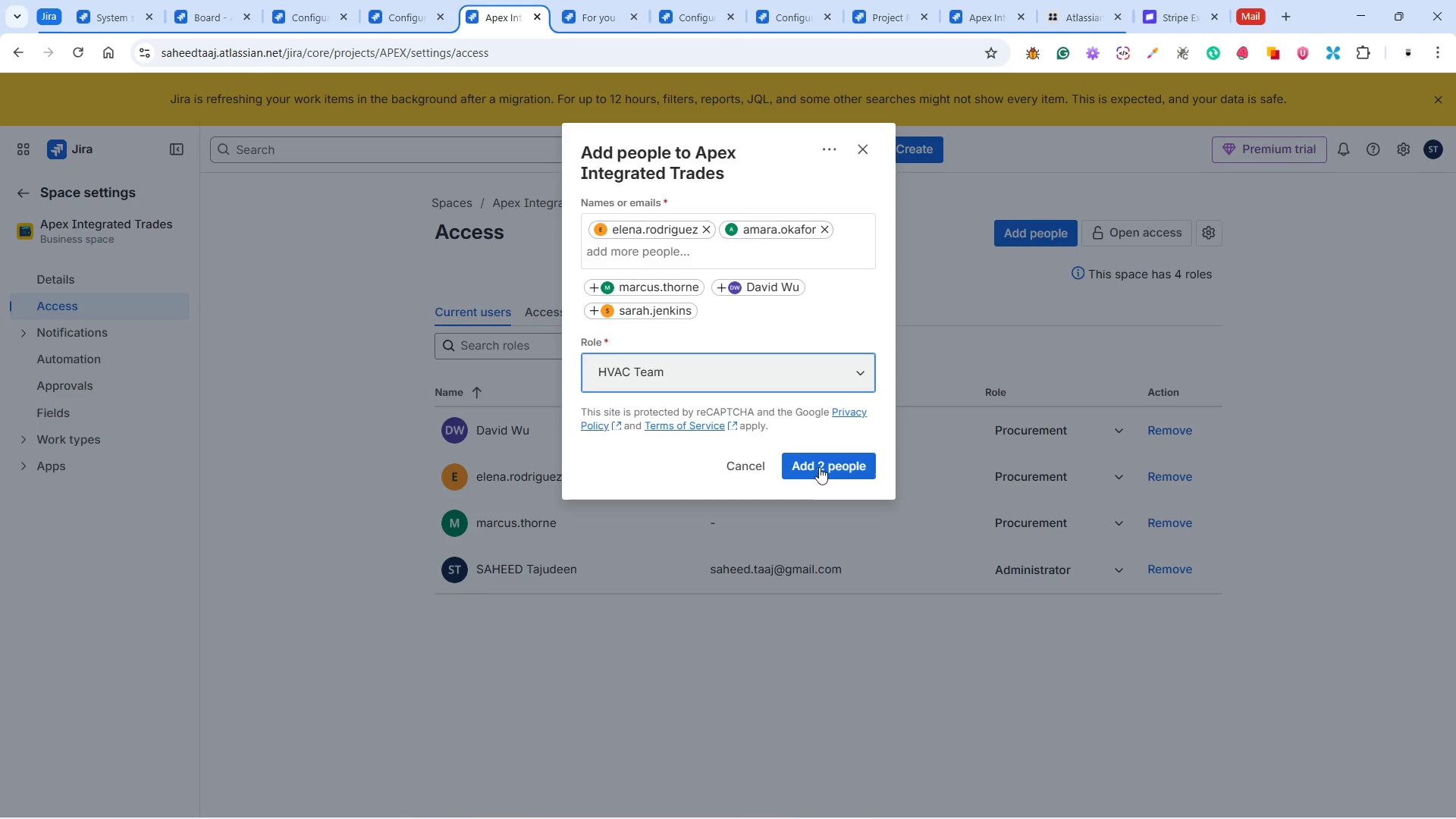 
left_click([819, 464])
 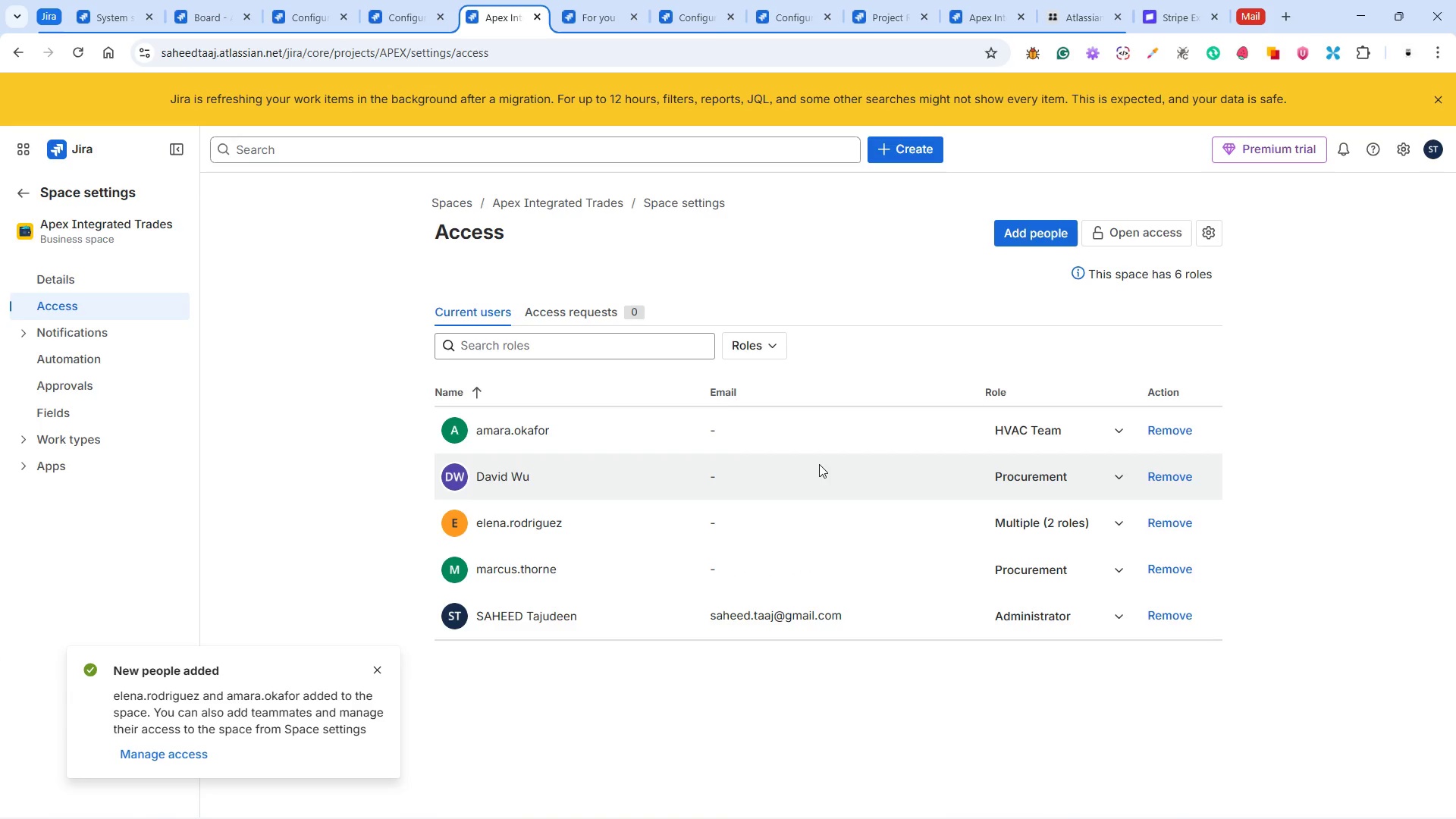 
wait(12.58)
 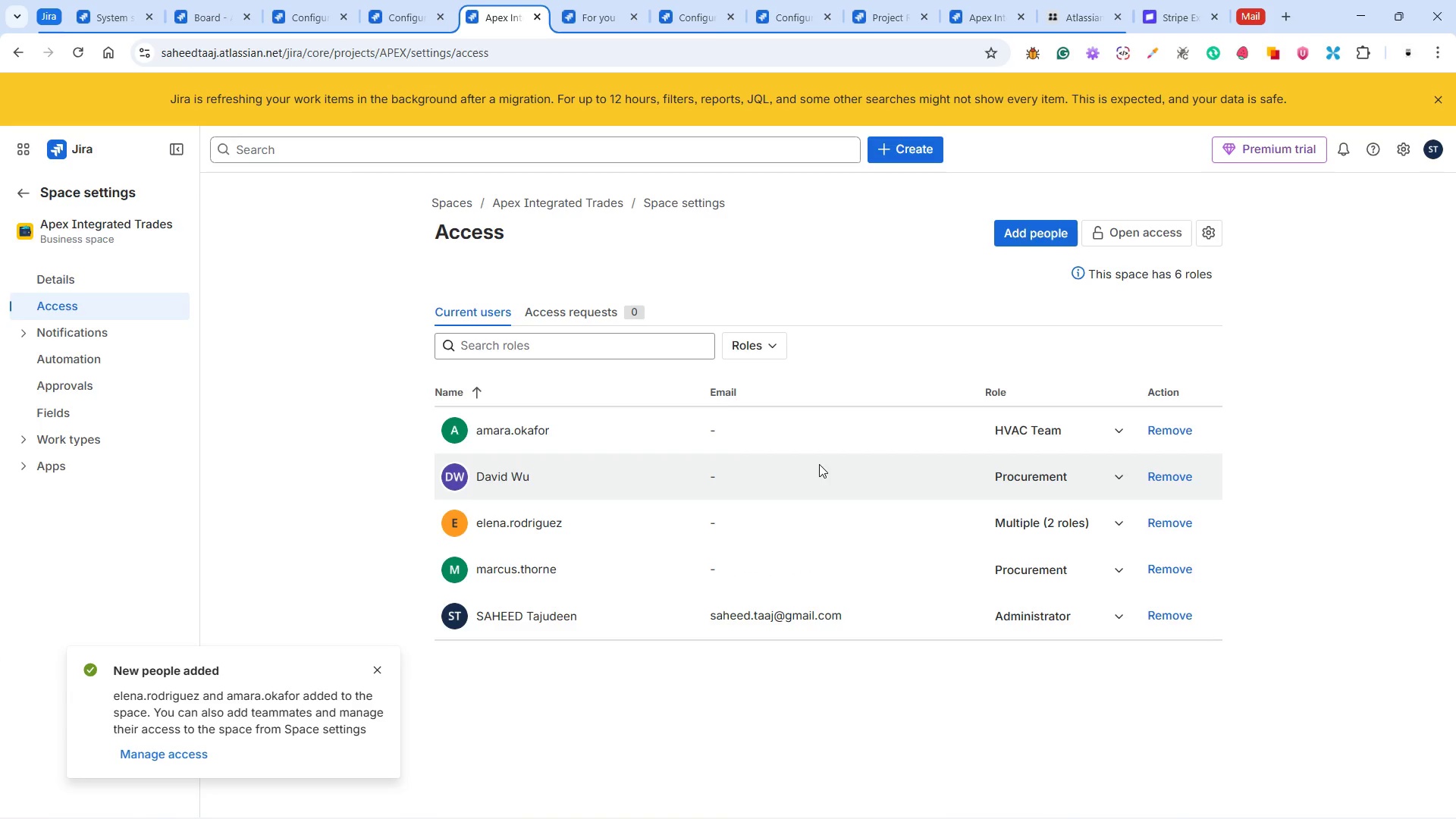 
left_click([361, 510])
 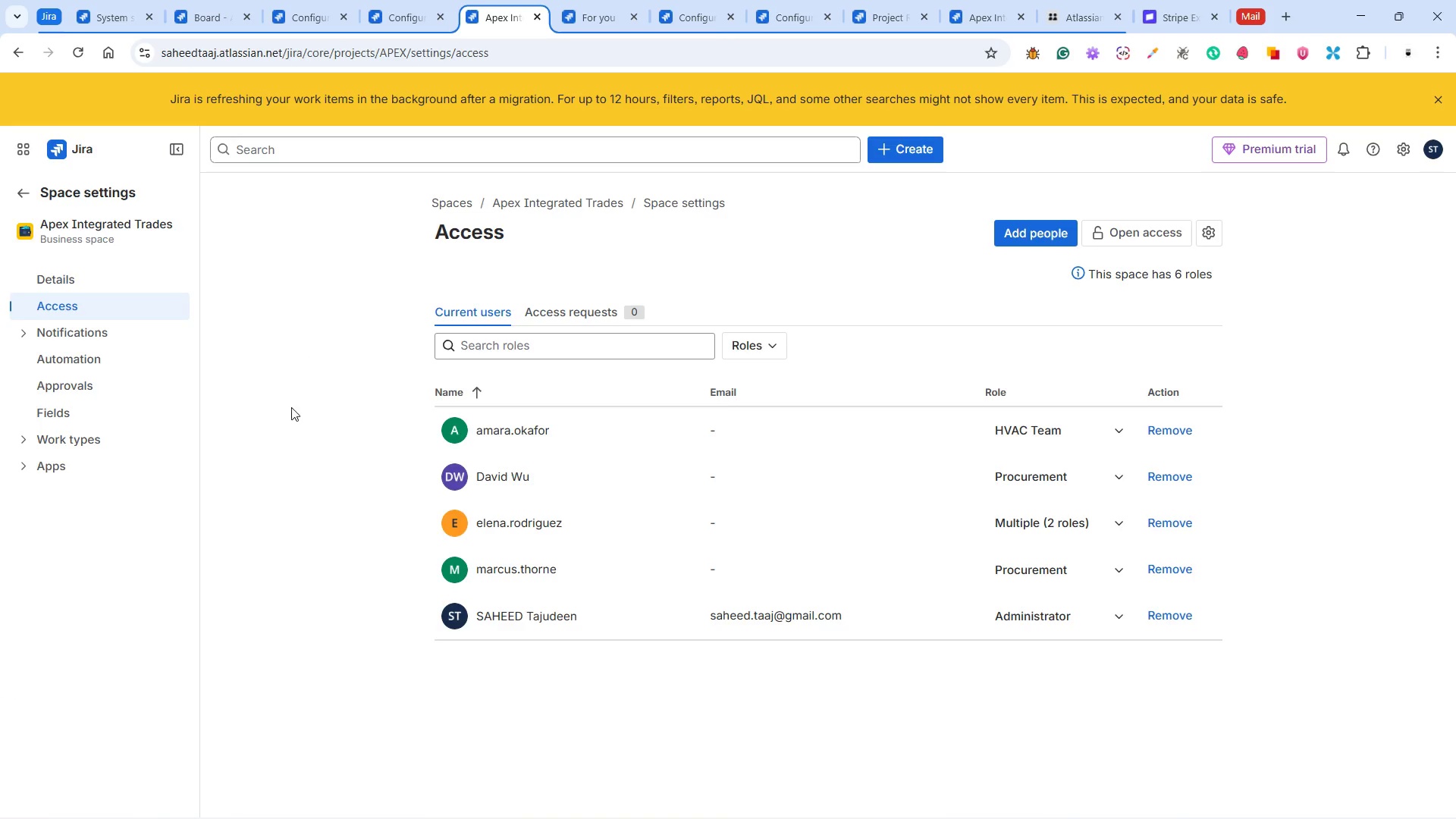 
wait(6.69)
 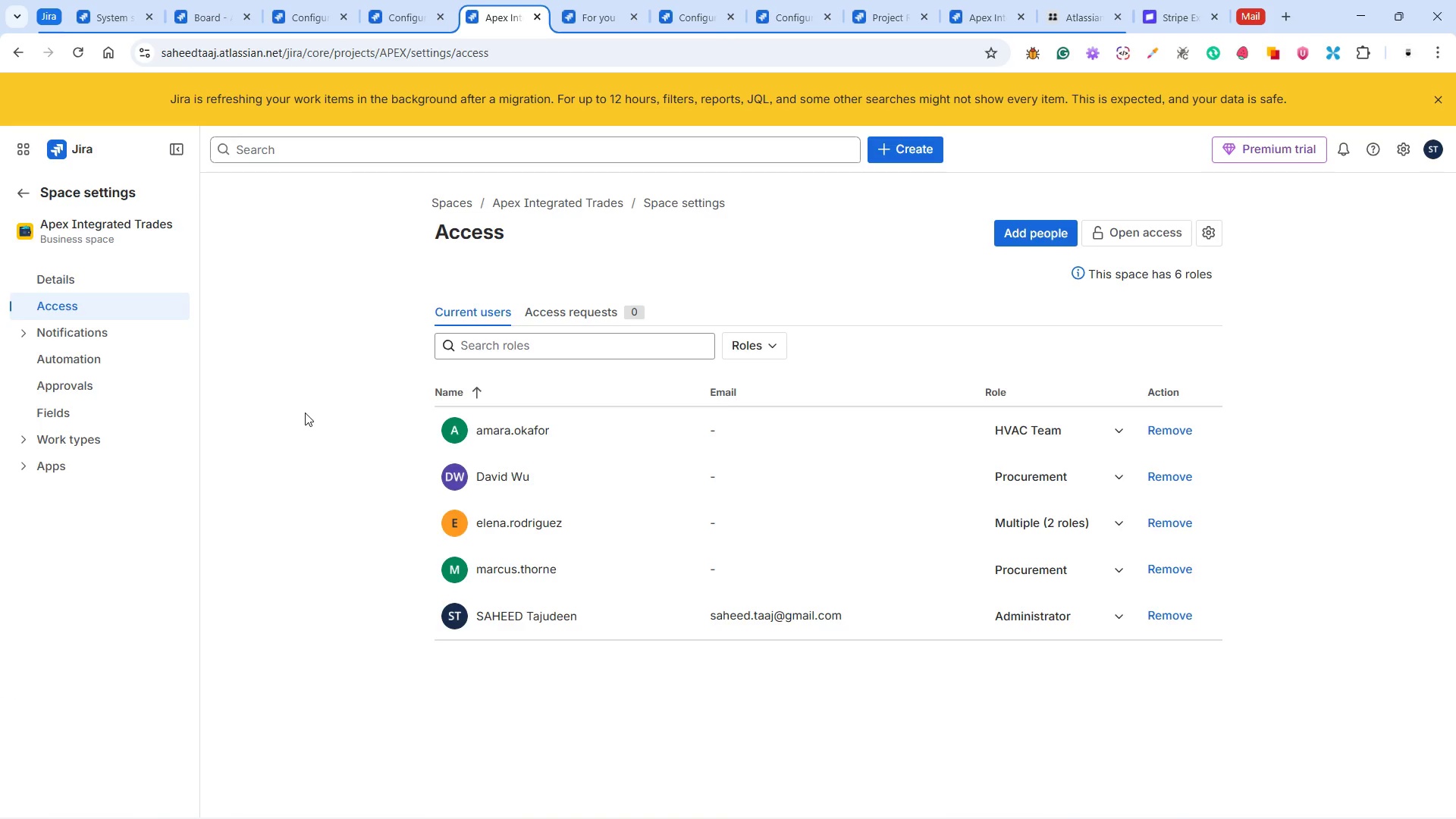 
left_click([394, 8])
 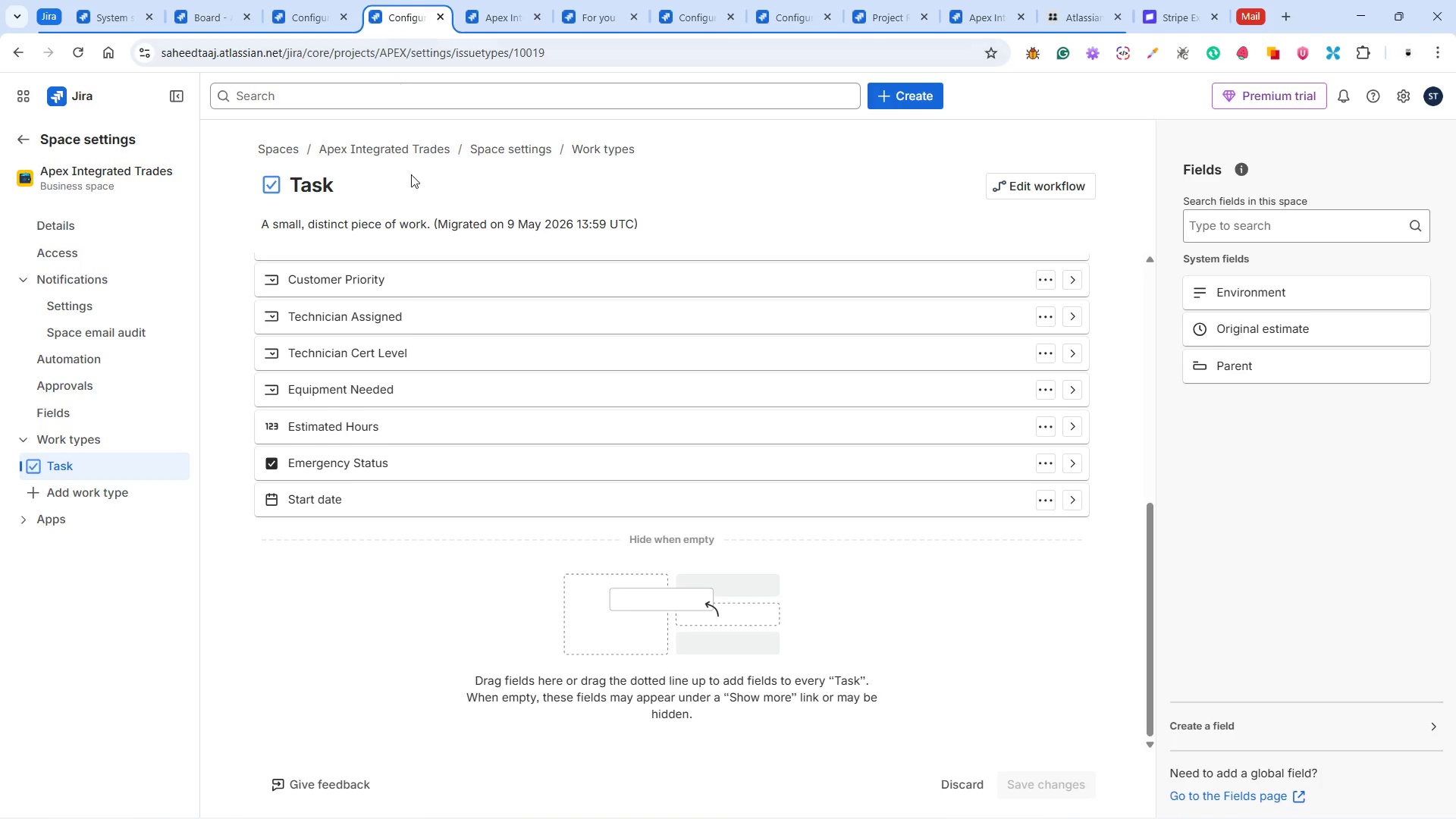 
scroll: coordinate [479, 366], scroll_direction: up, amount: 8.0
 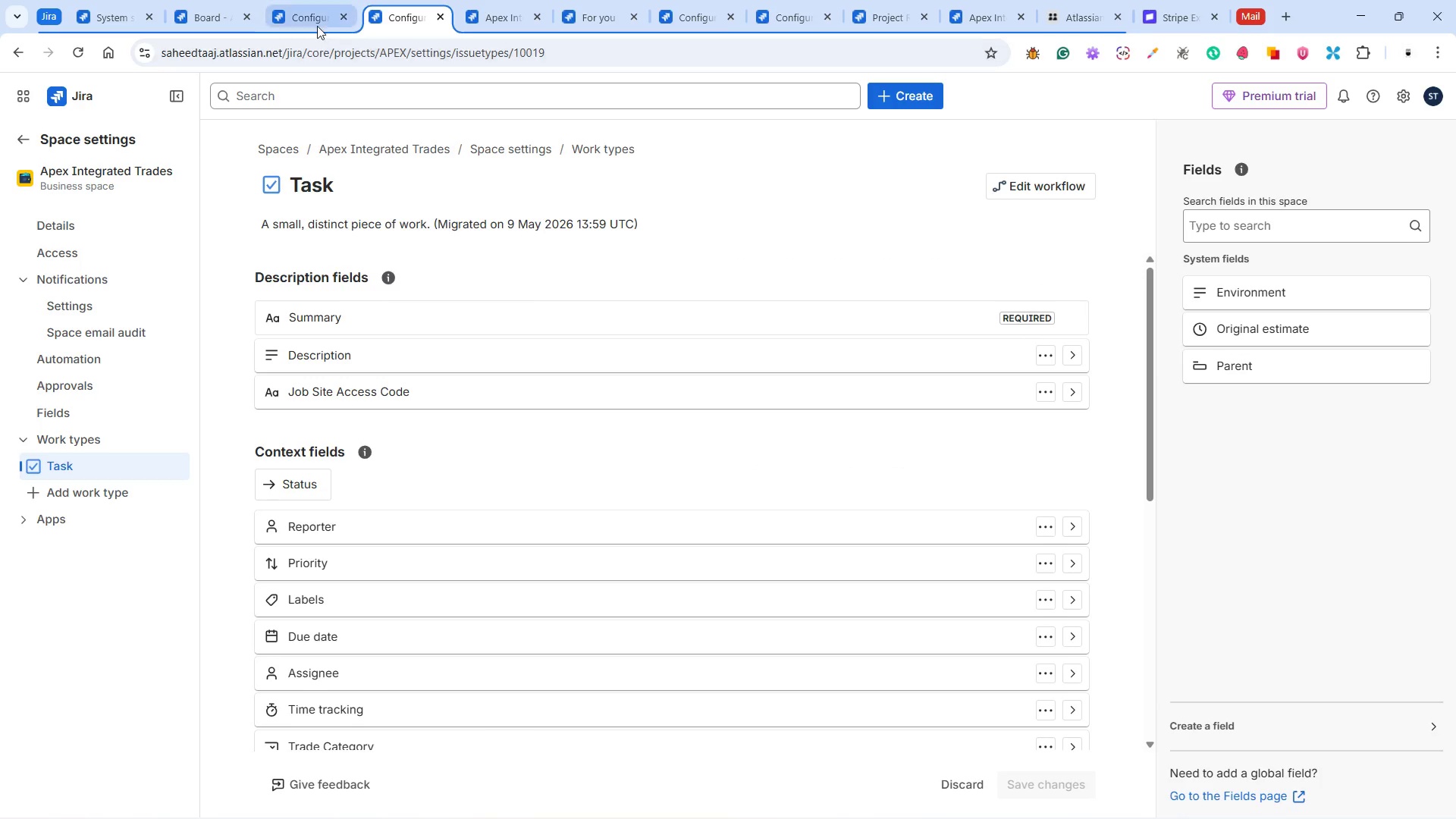 
left_click([306, 21])
 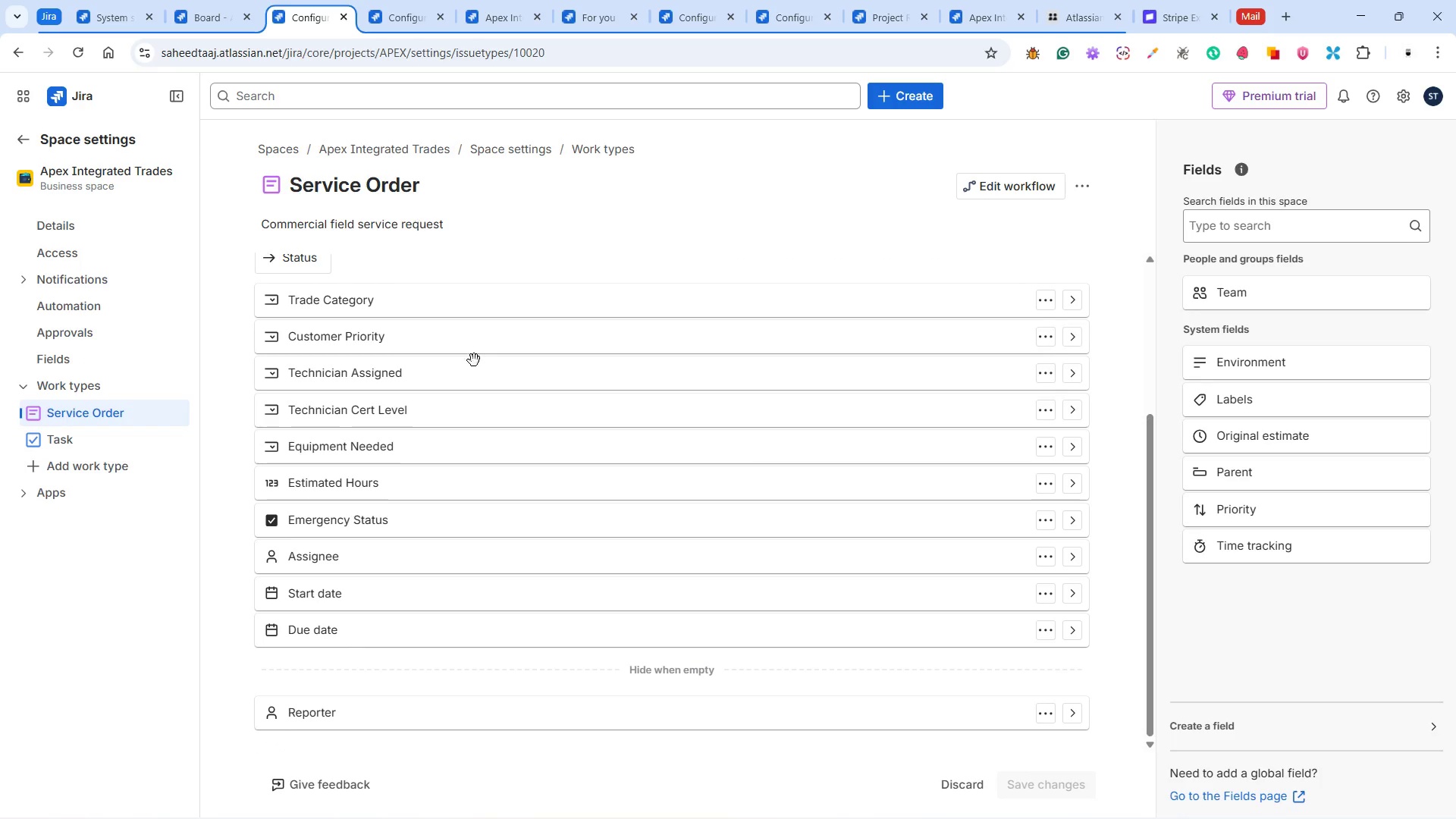 
scroll: coordinate [487, 420], scroll_direction: up, amount: 12.0
 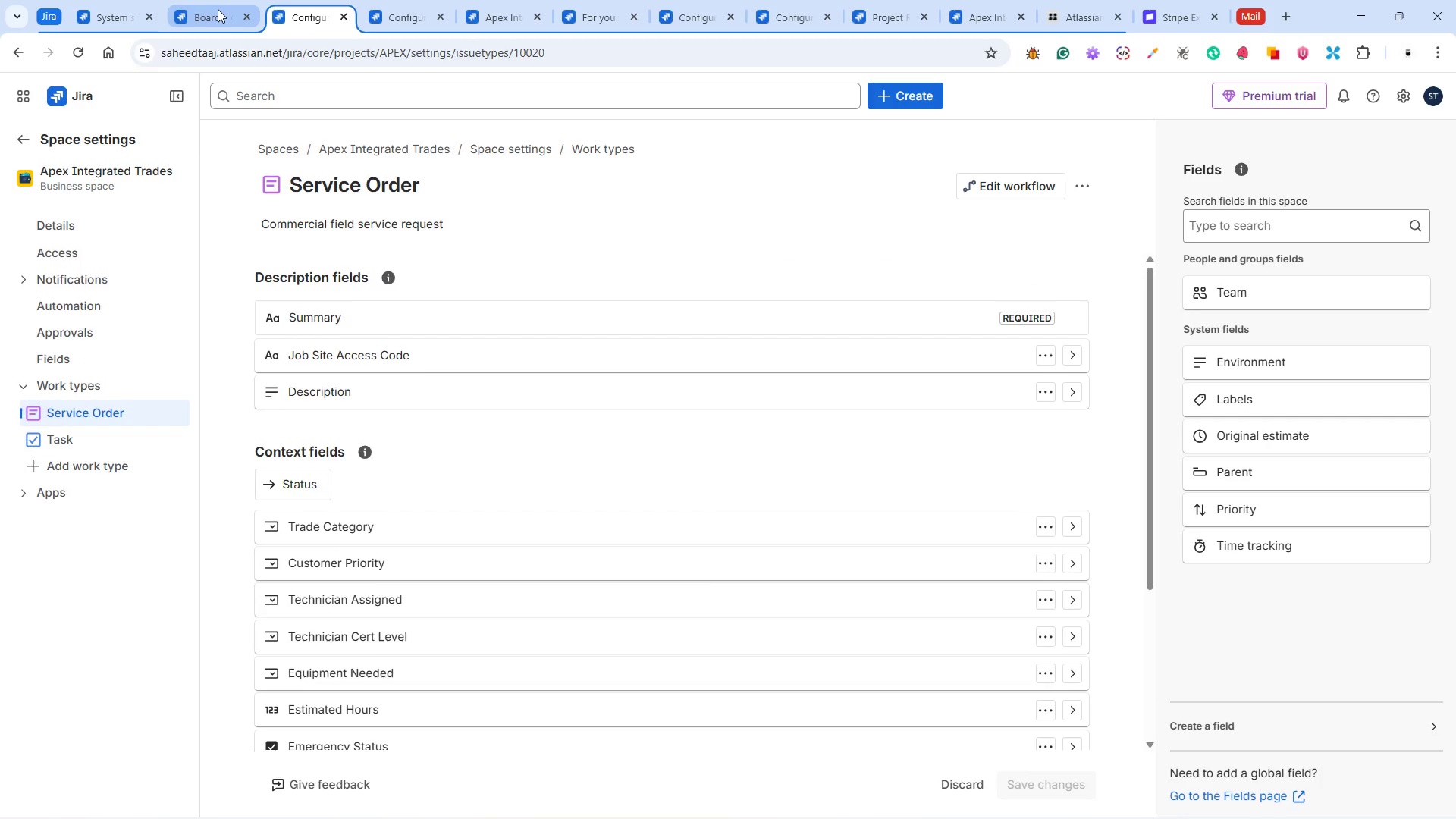 
left_click([217, 11])
 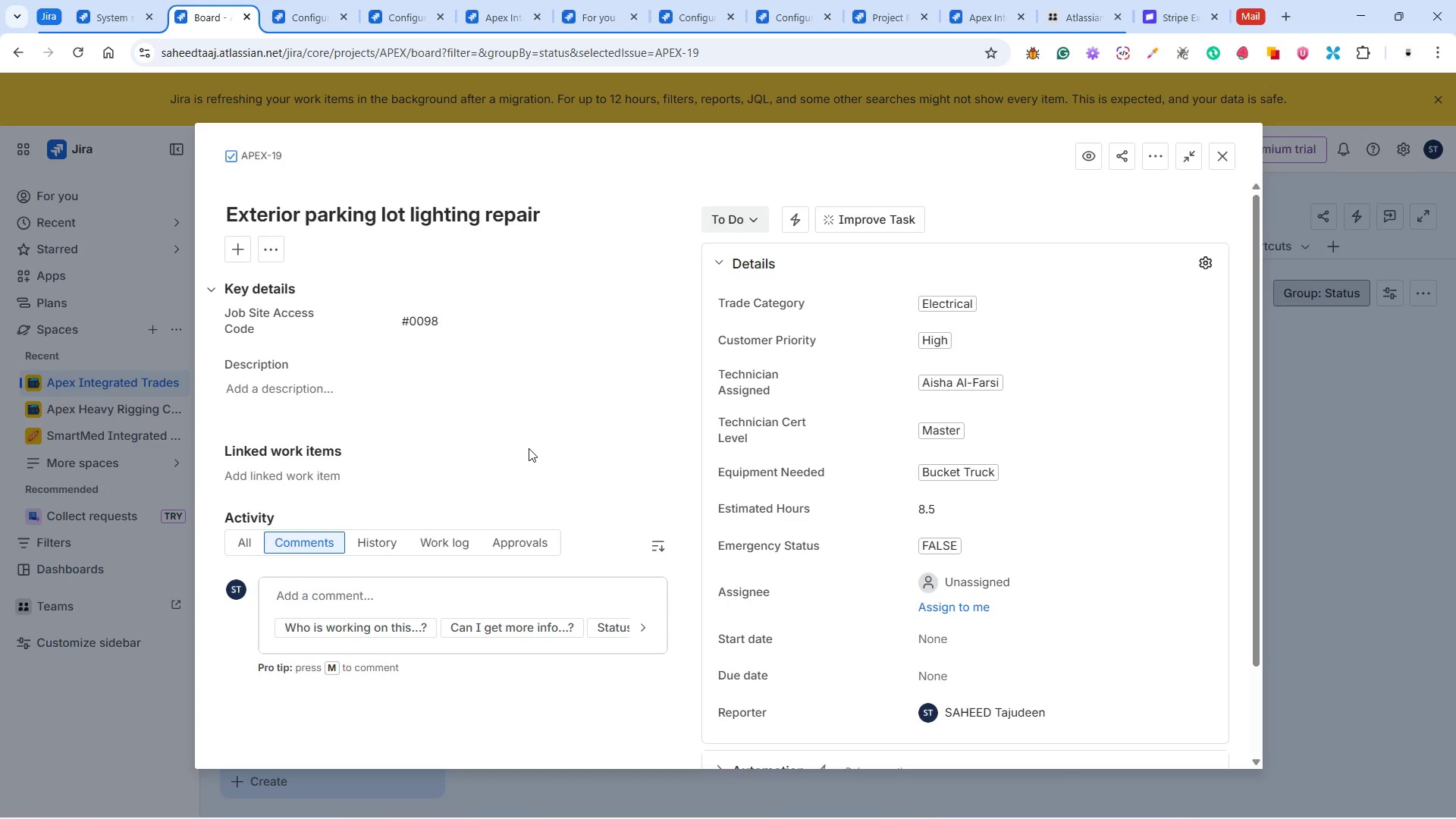 
scroll: coordinate [846, 530], scroll_direction: down, amount: 8.0
 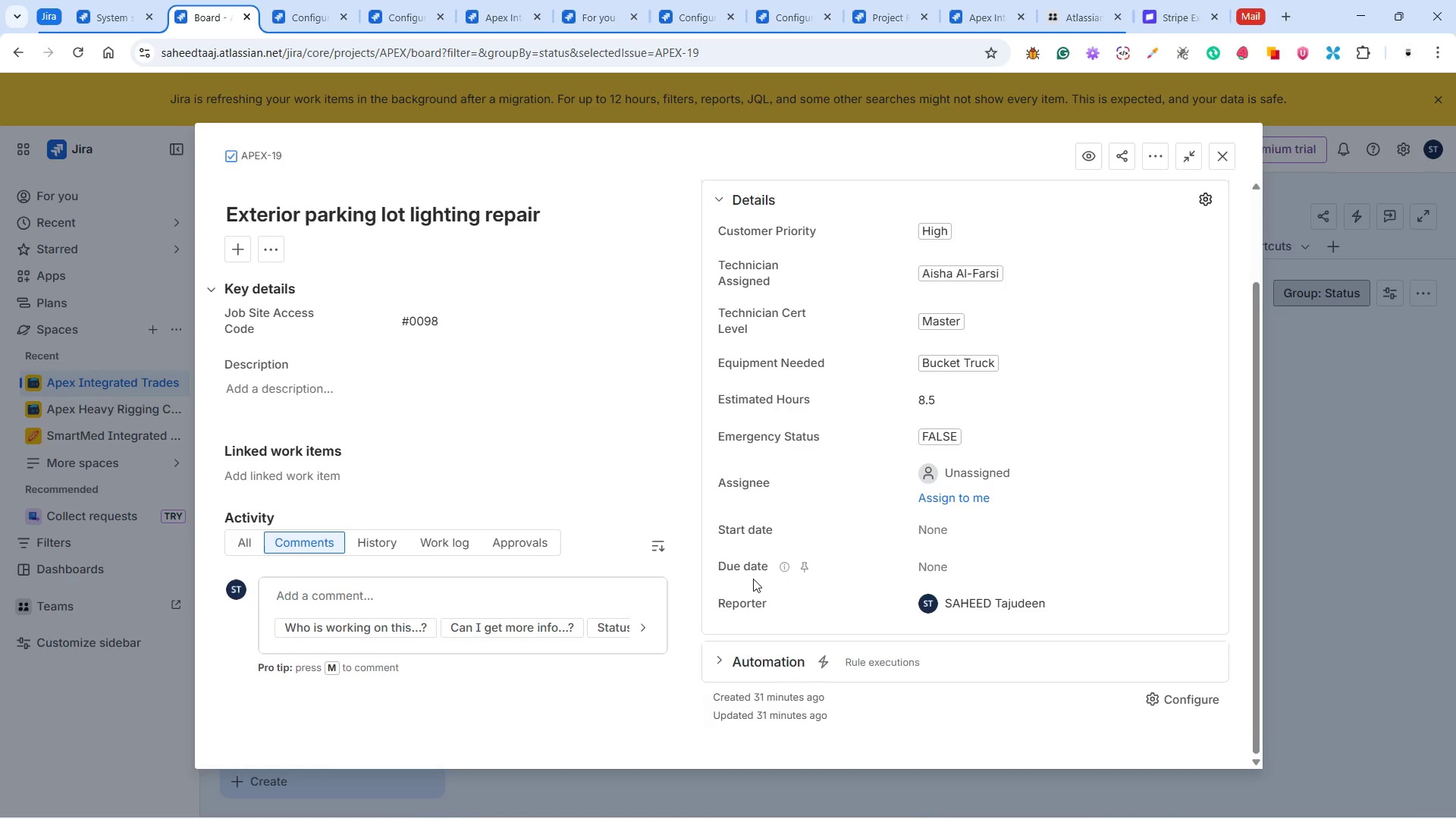 
scroll: coordinate [755, 574], scroll_direction: up, amount: 9.0
 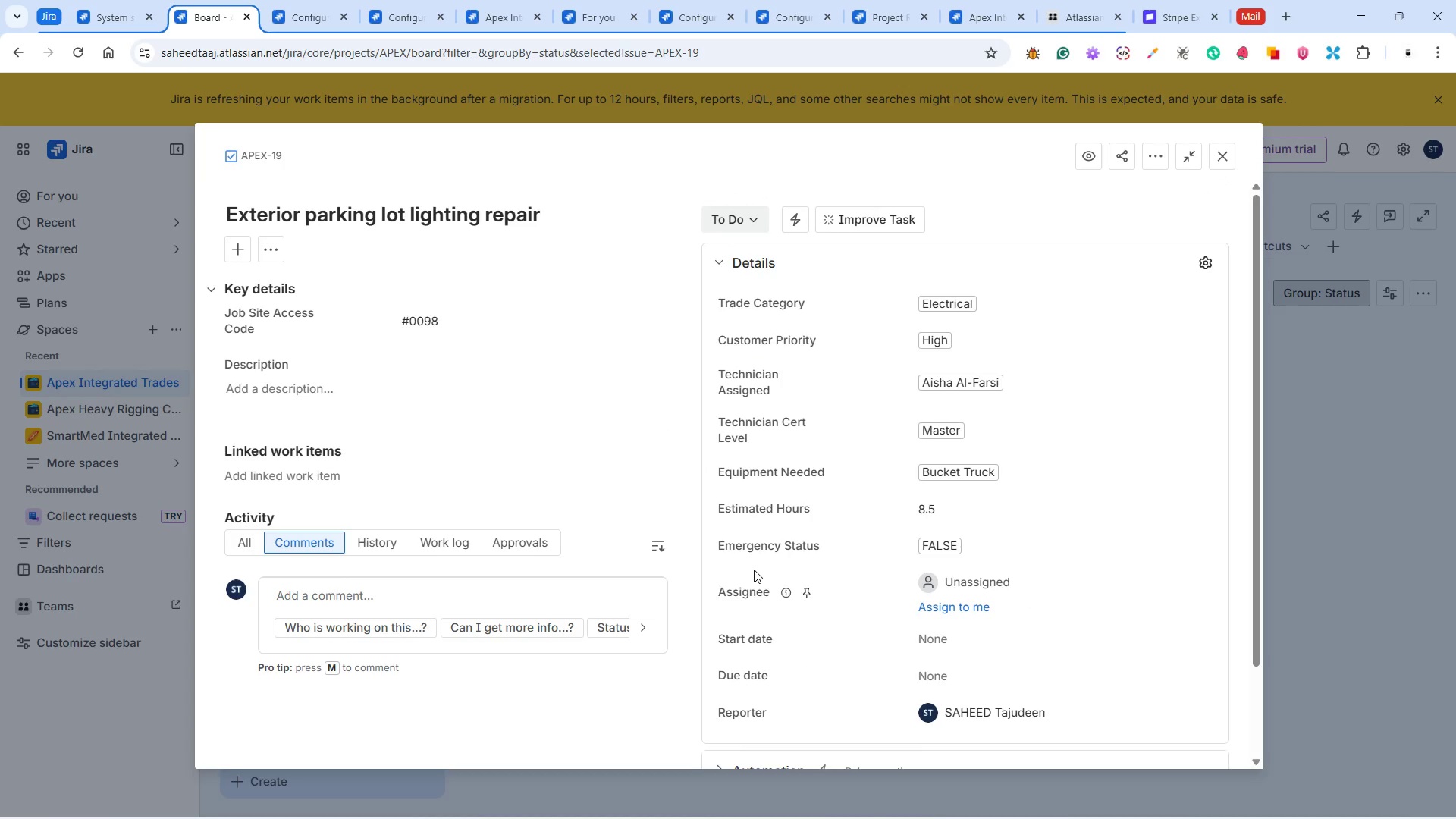 
wait(8.56)
 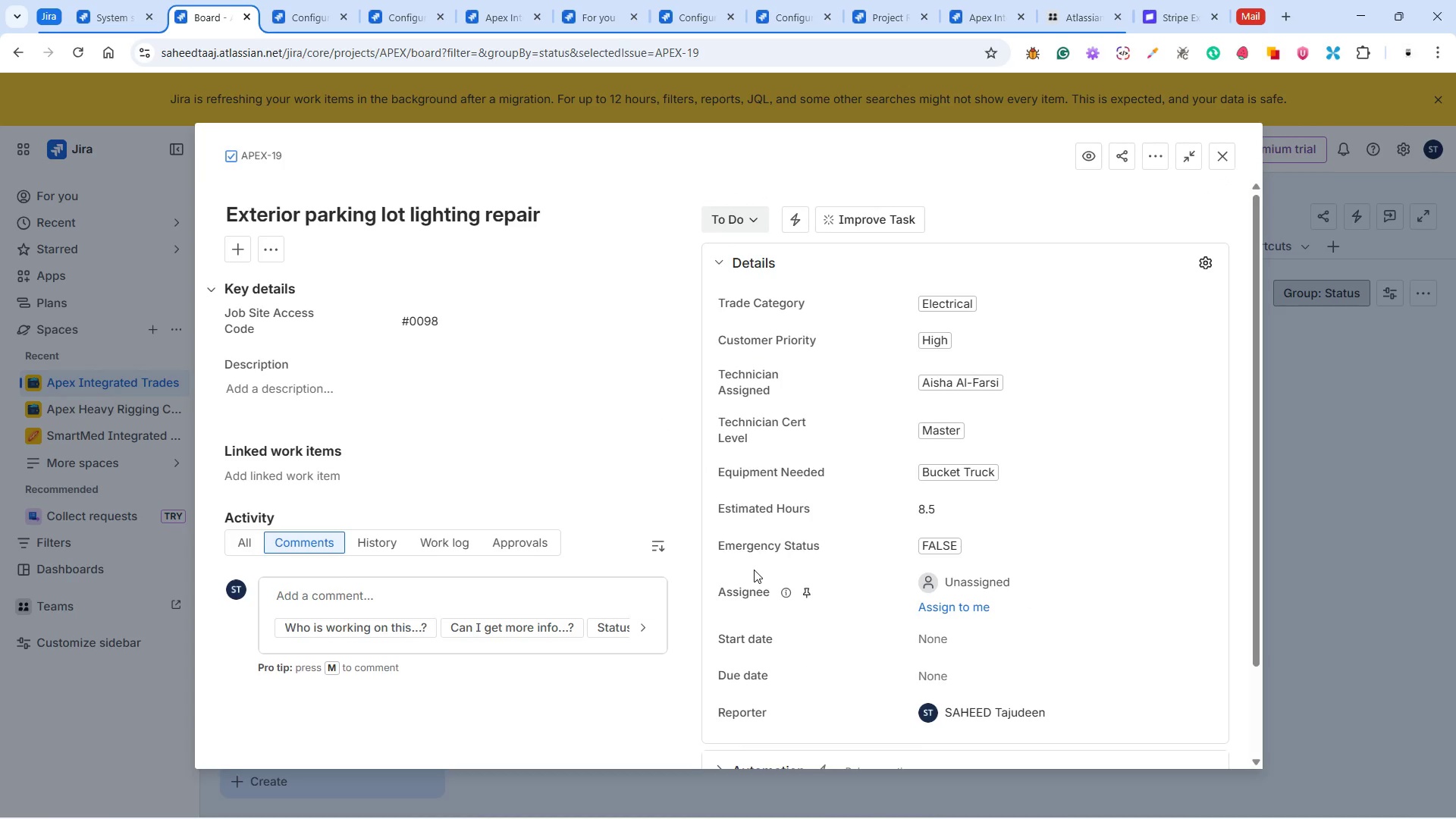 
mouse_move([749, 550])
 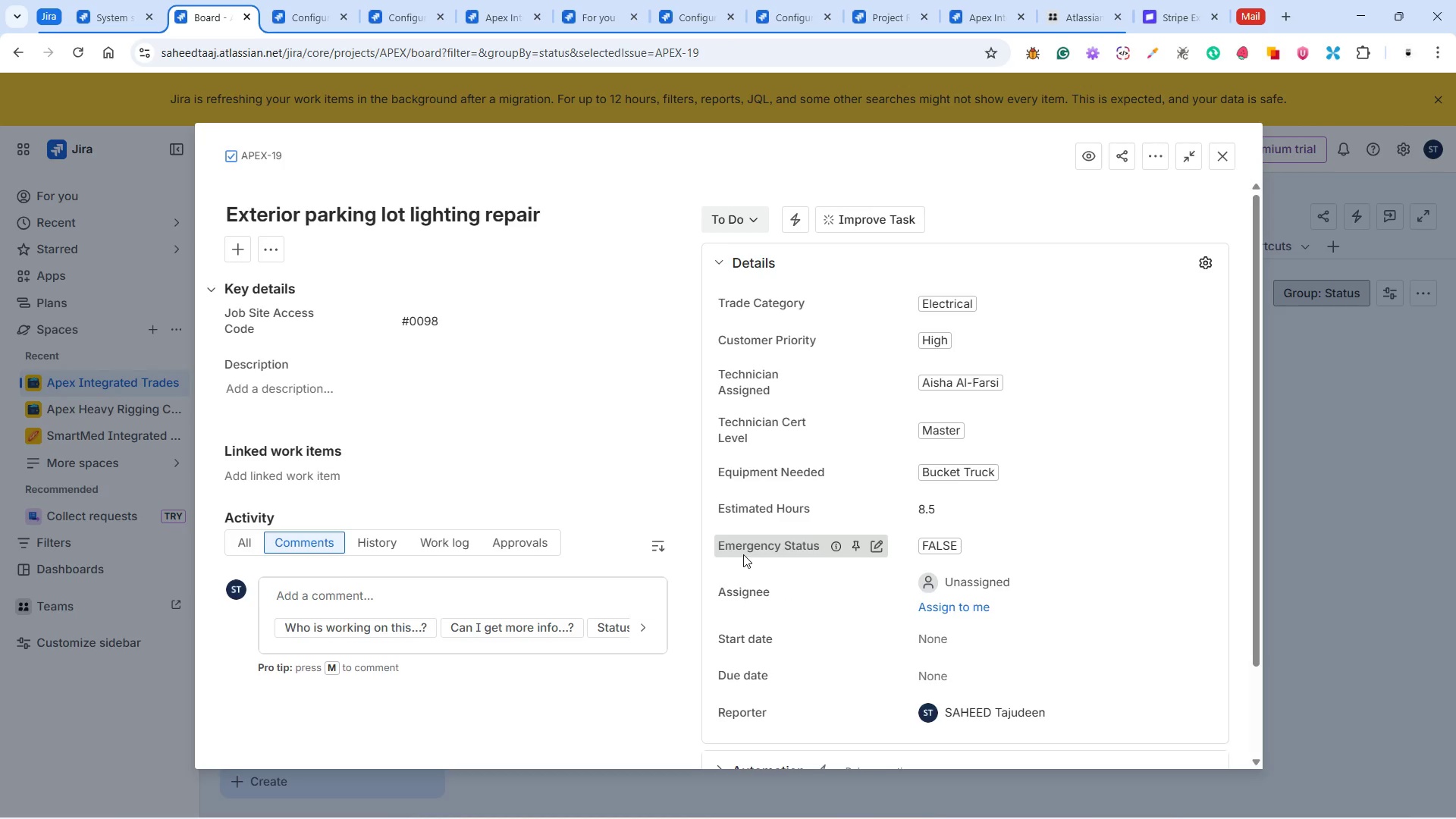 
wait(15.38)
 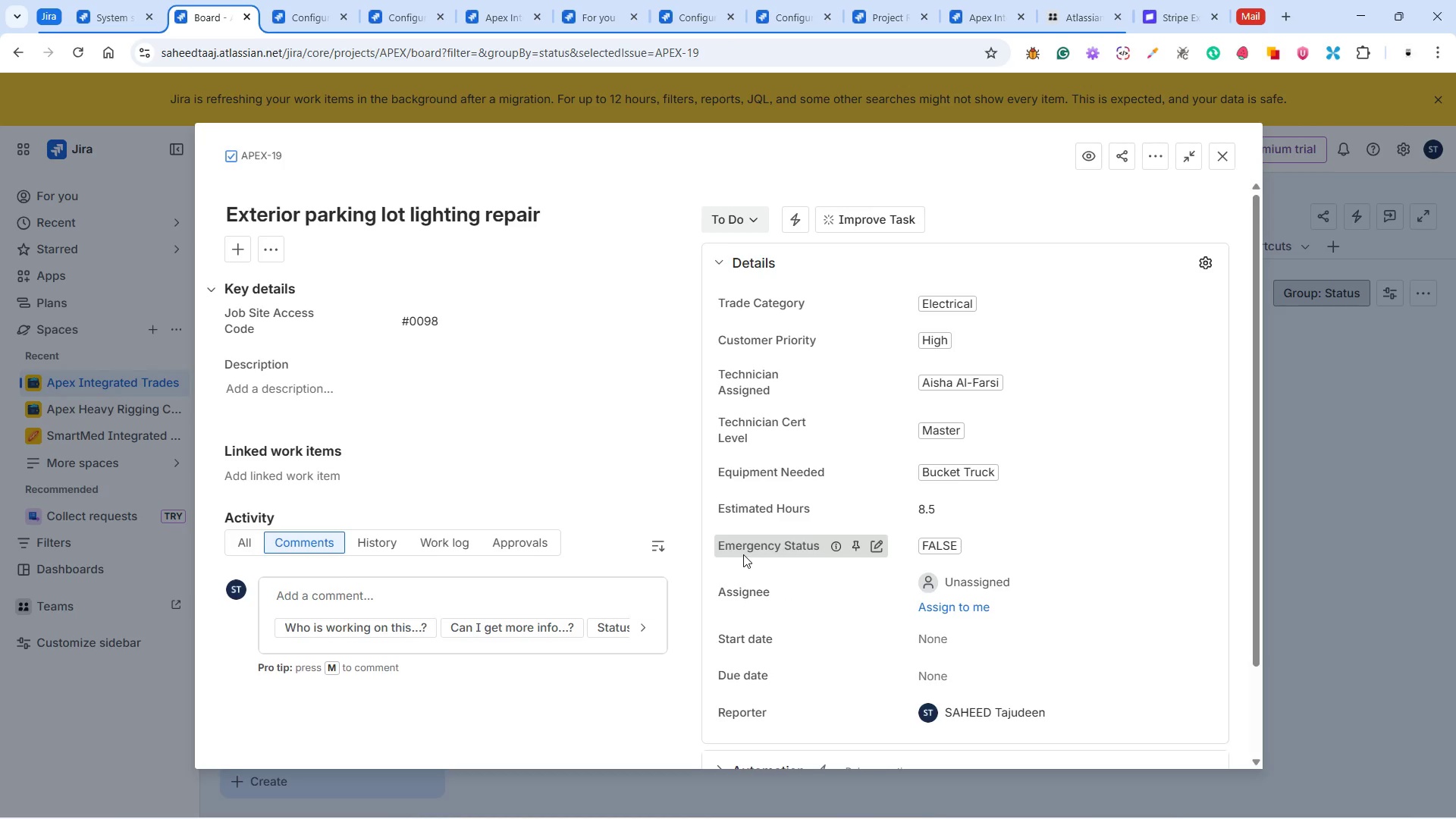 
scroll: coordinate [989, 680], scroll_direction: down, amount: 5.0
 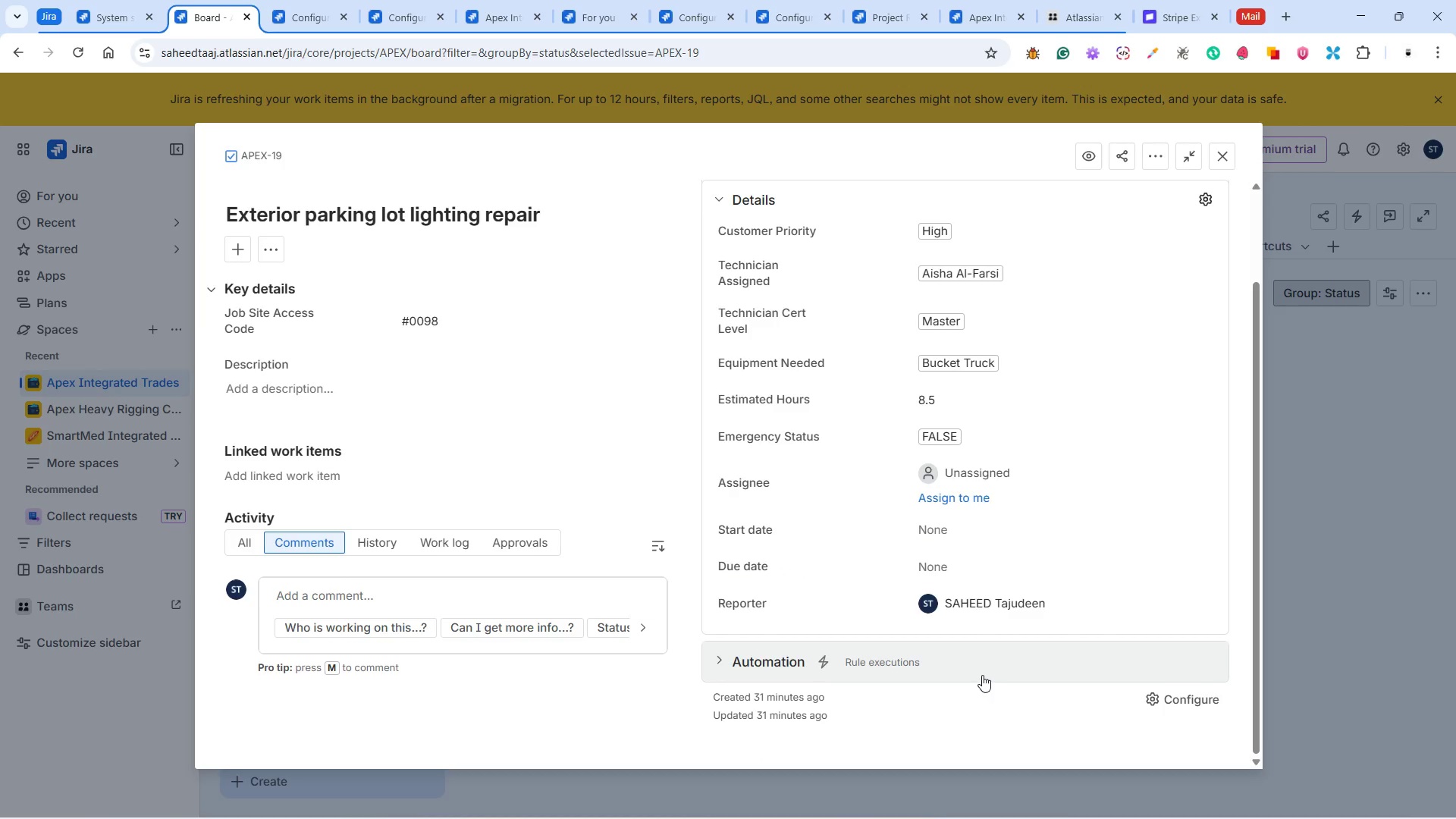 
scroll: coordinate [981, 674], scroll_direction: up, amount: 2.0
 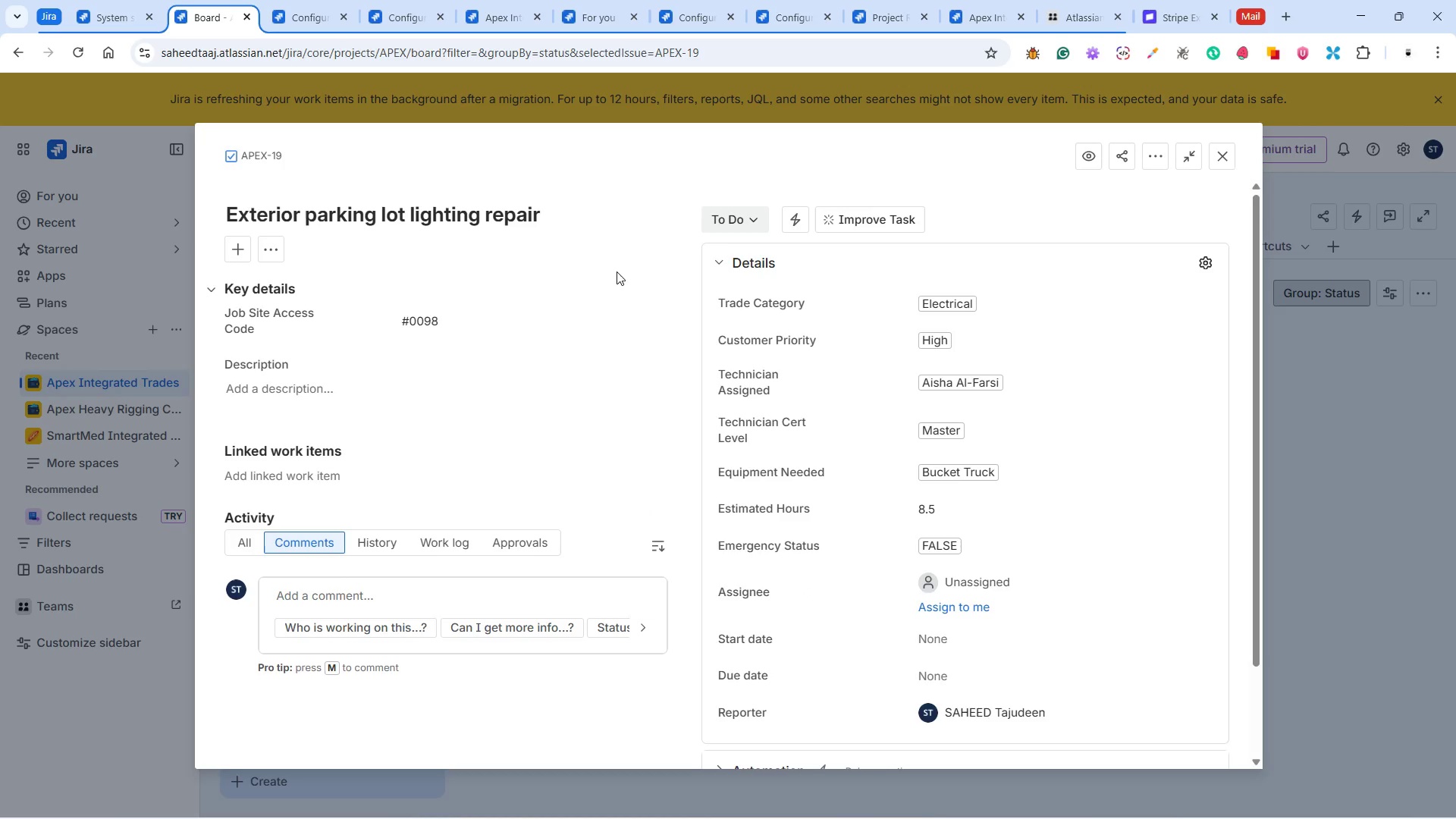 
wait(15.53)
 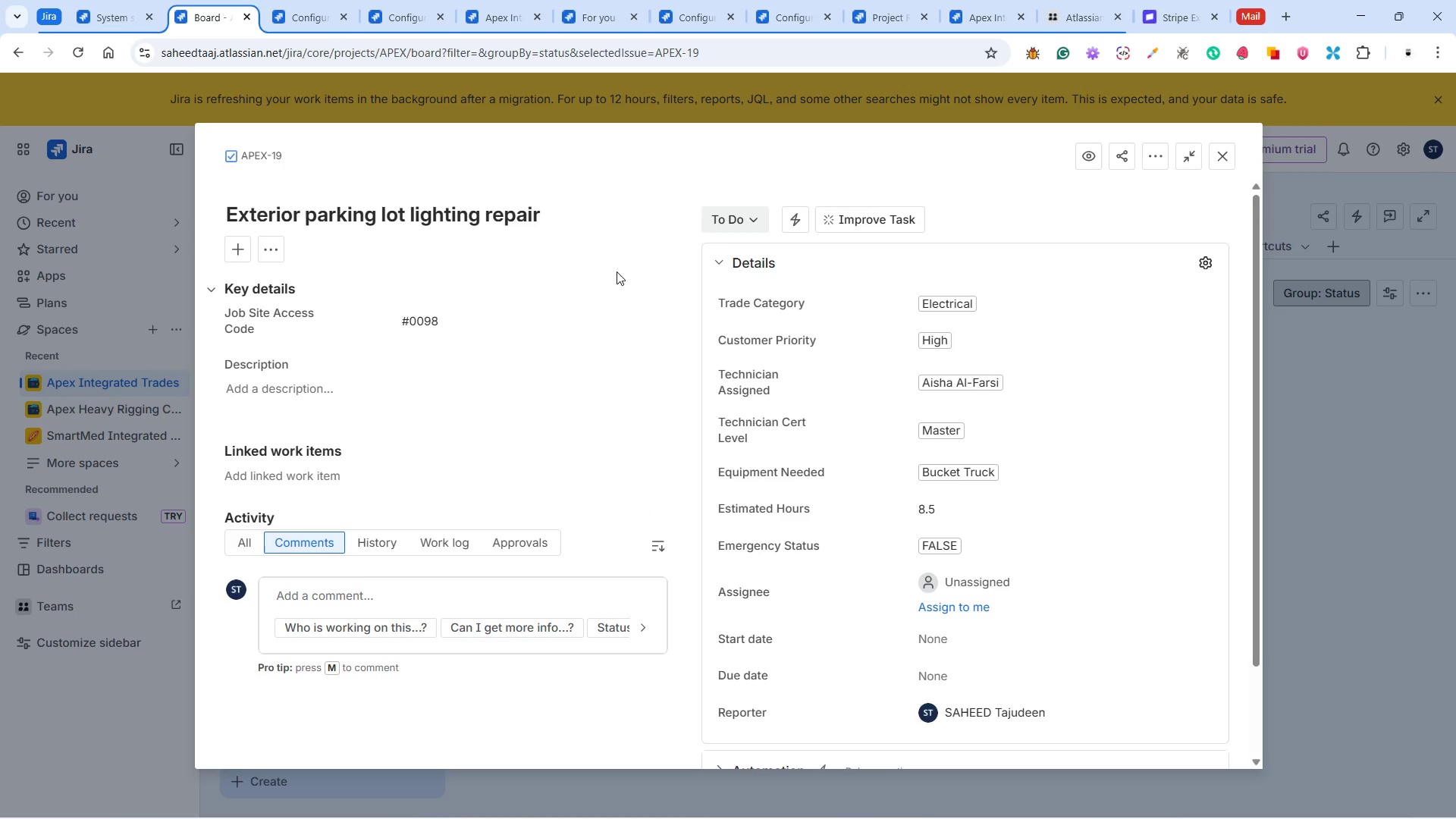 
mouse_move([574, 17])
 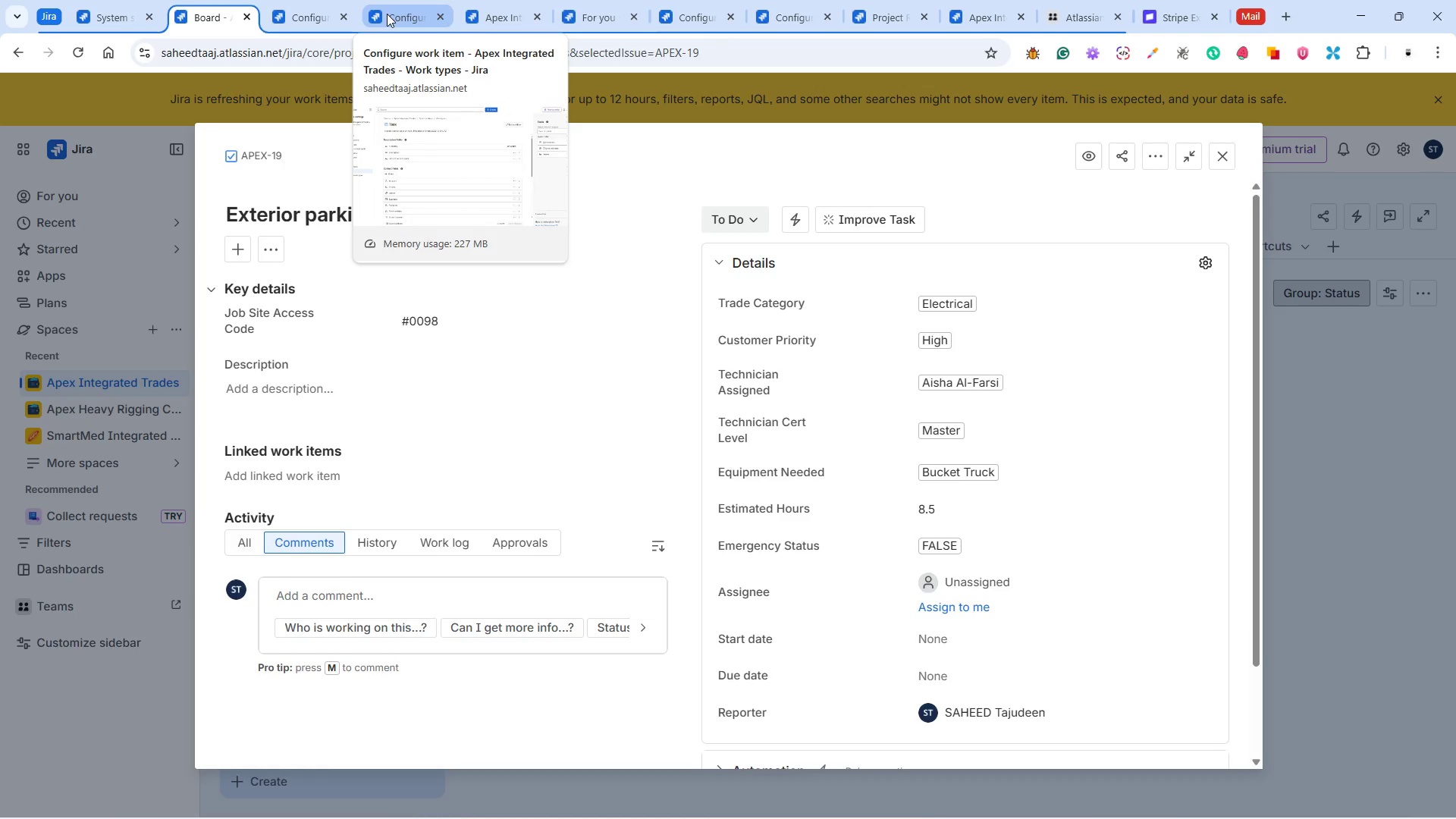 
wait(8.45)
 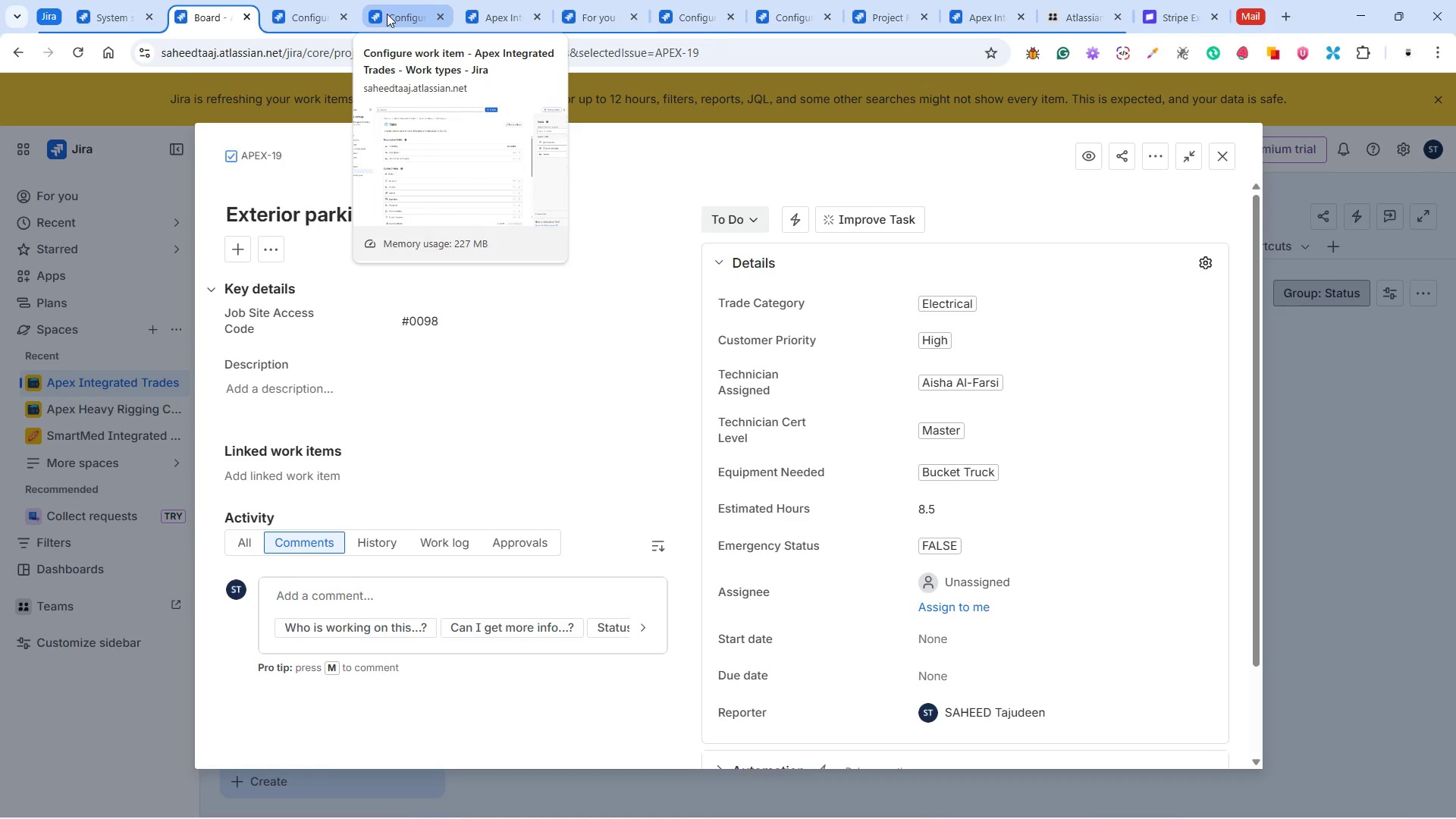 
left_click([789, 21])
 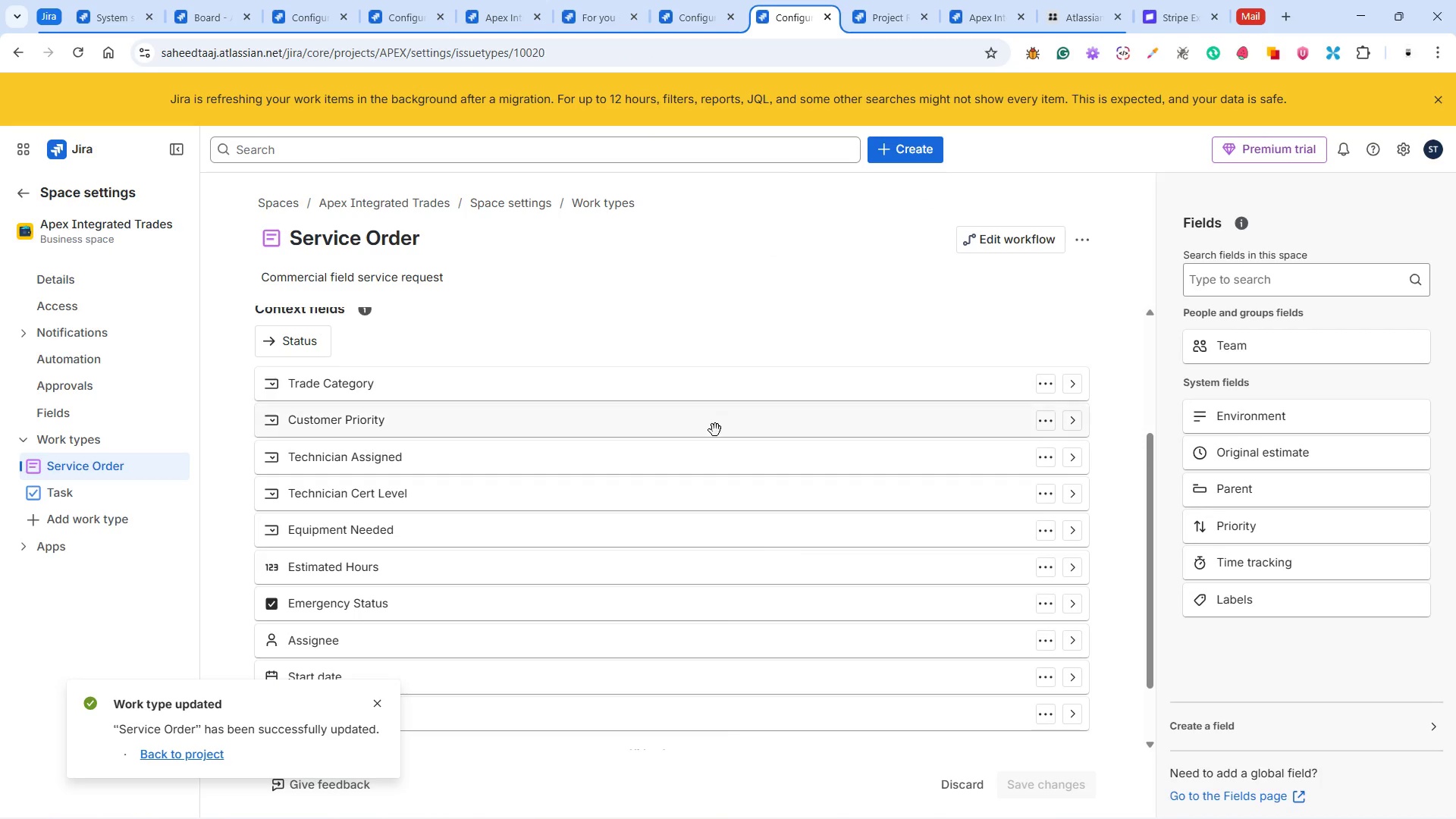 
scroll: coordinate [612, 457], scroll_direction: down, amount: 7.0
 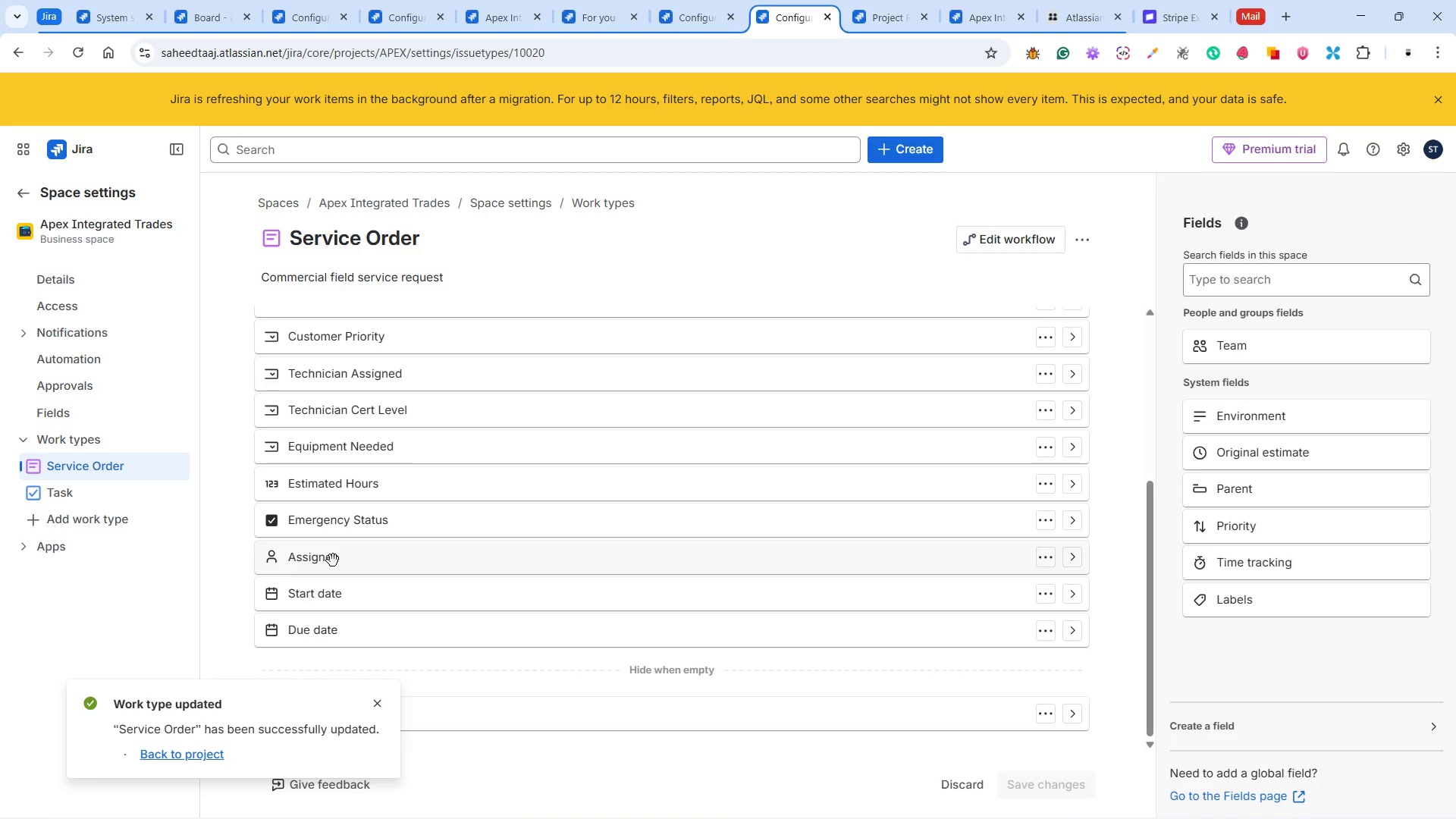 
left_click_drag(start_coordinate=[333, 560], to_coordinate=[1283, 551])
 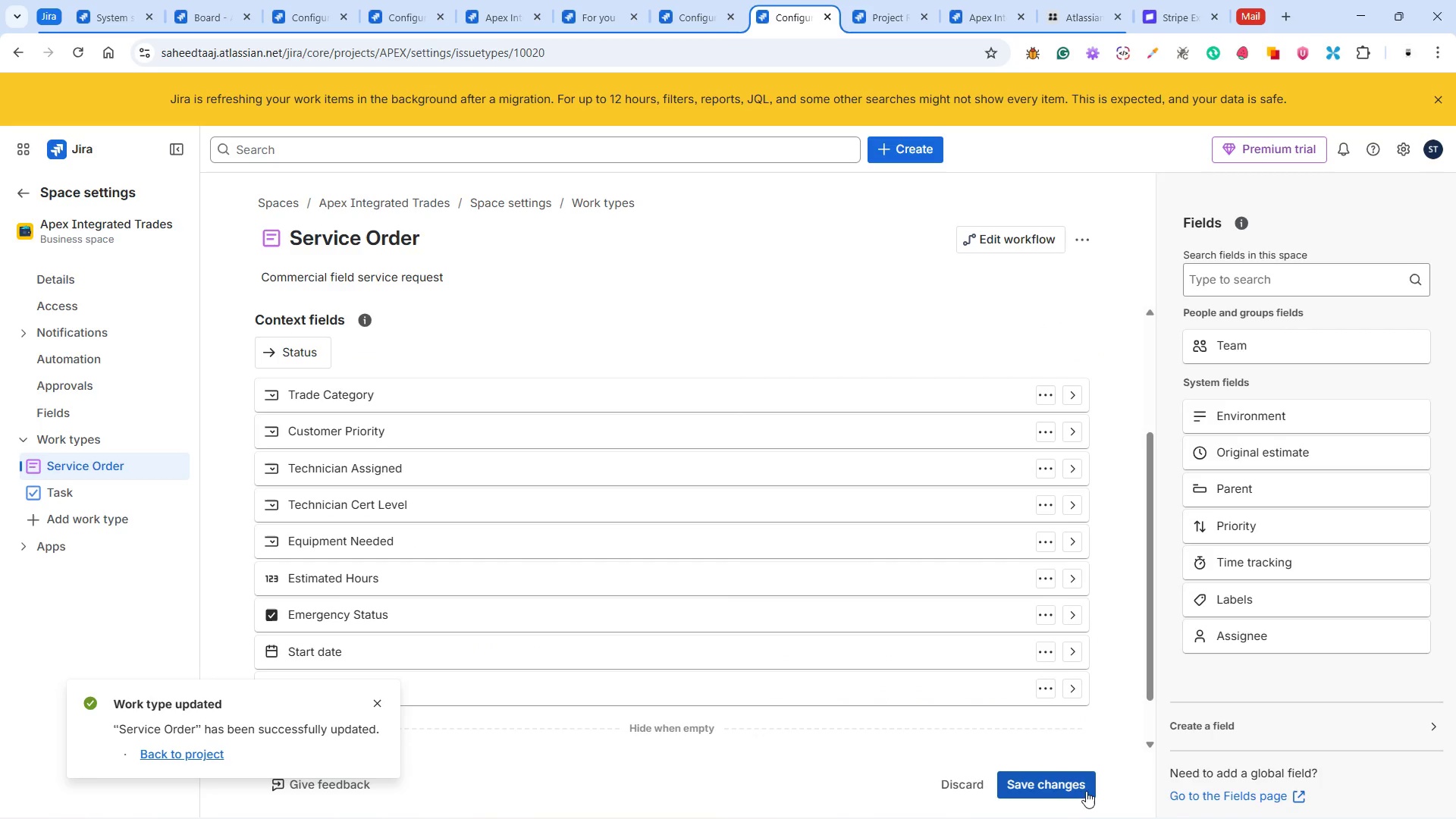 
left_click([1067, 786])
 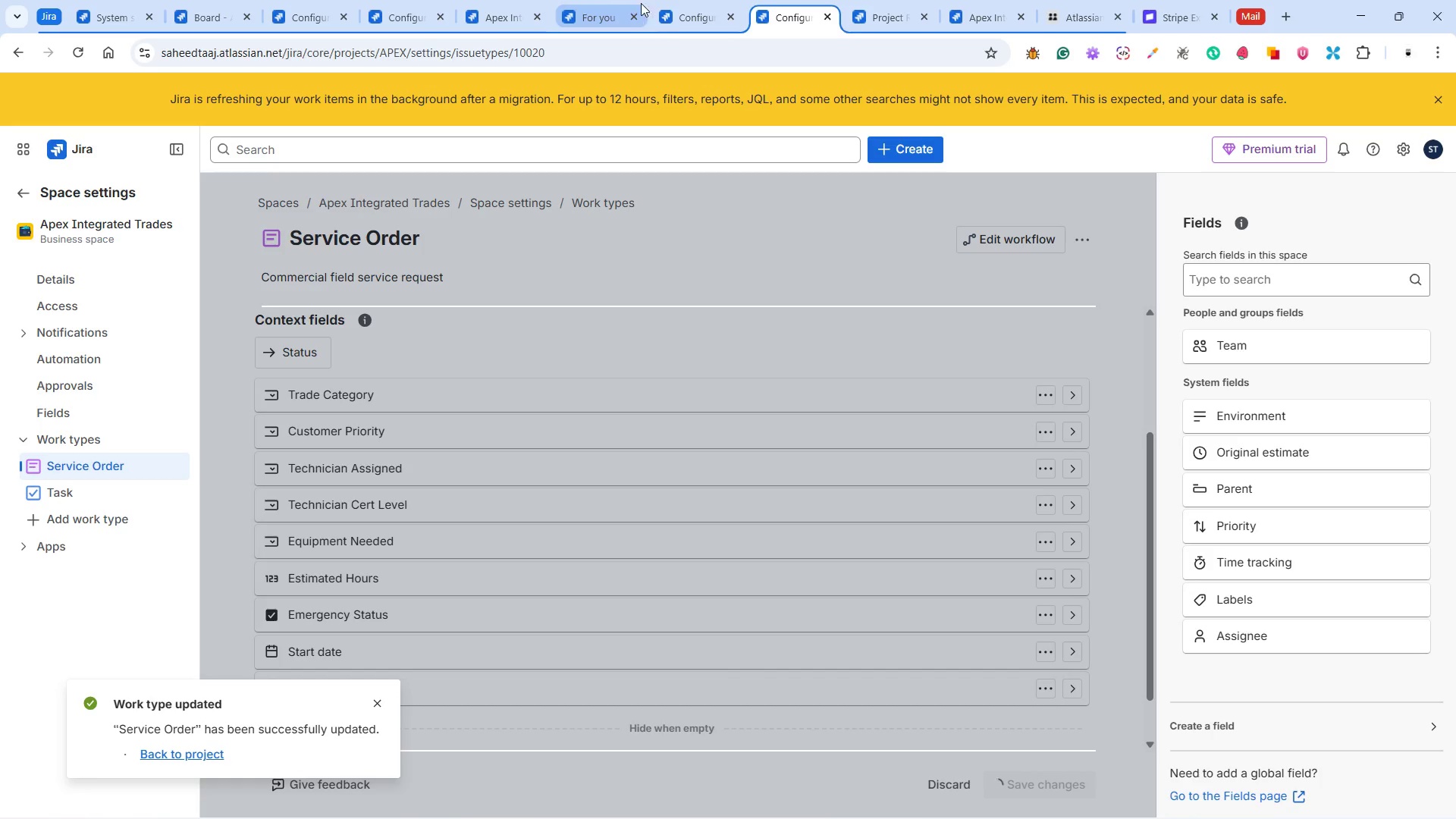 
left_click([695, 23])
 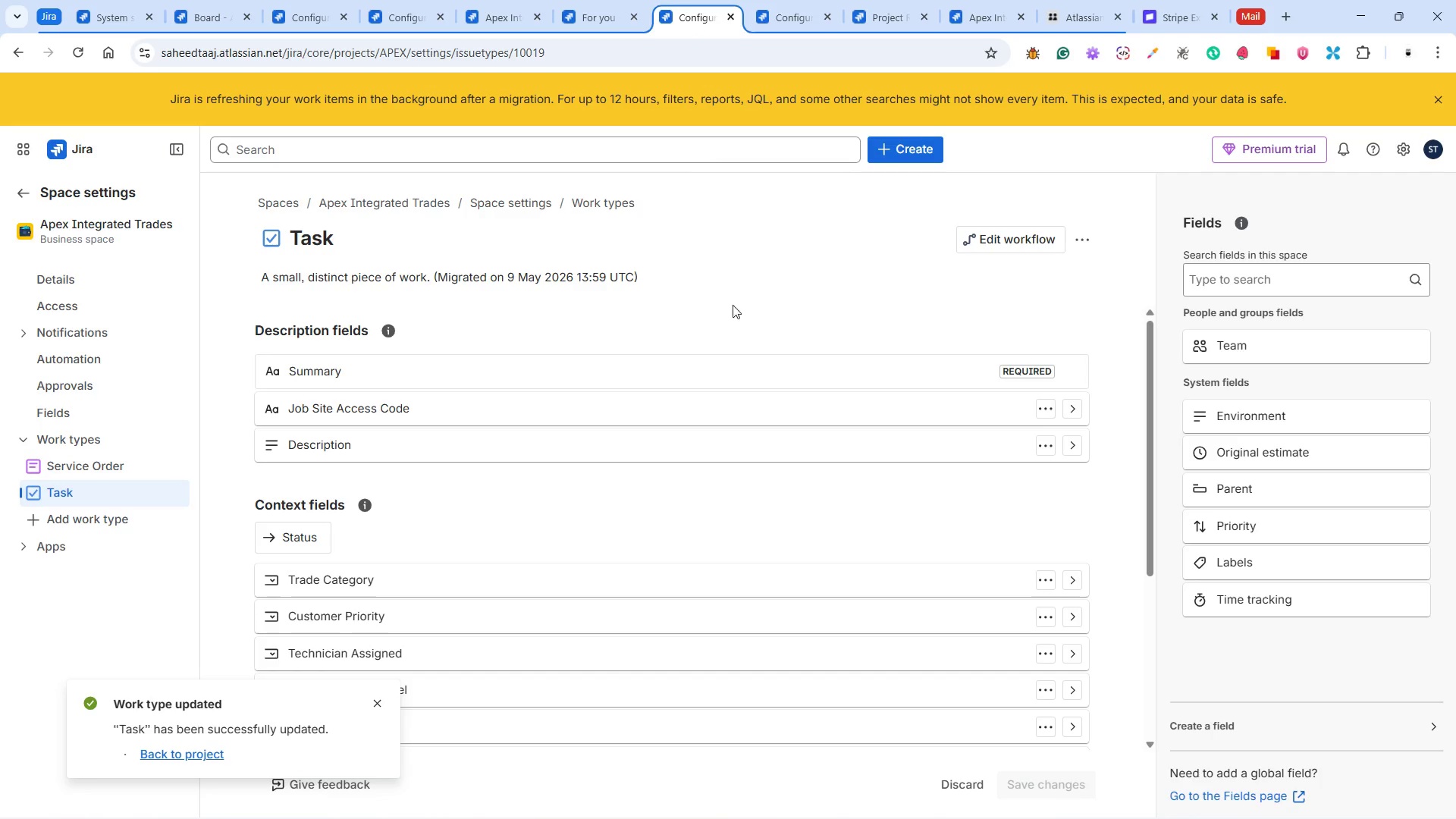 
scroll: coordinate [751, 433], scroll_direction: down, amount: 8.0
 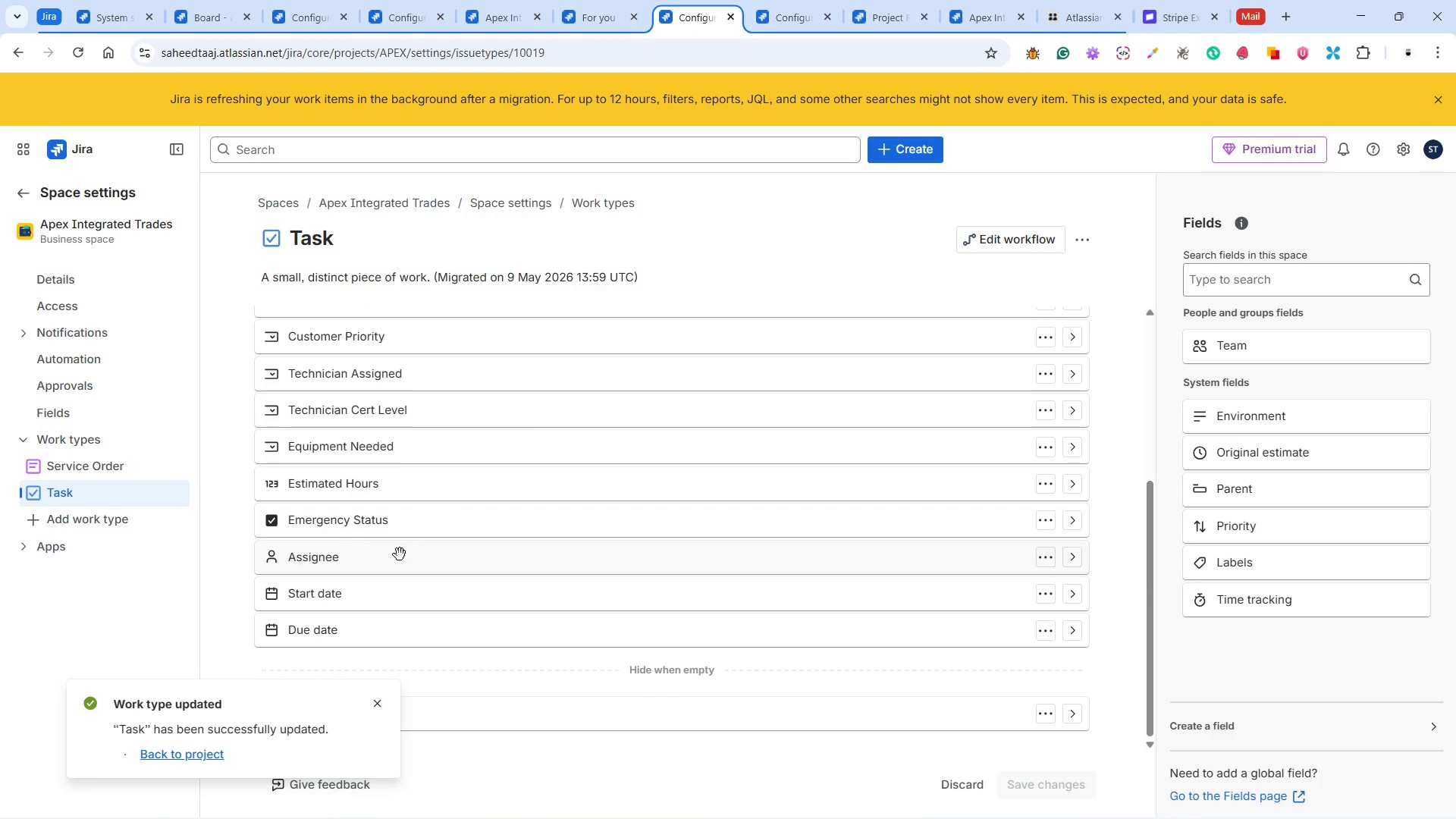 
left_click_drag(start_coordinate=[375, 554], to_coordinate=[1422, 549])
 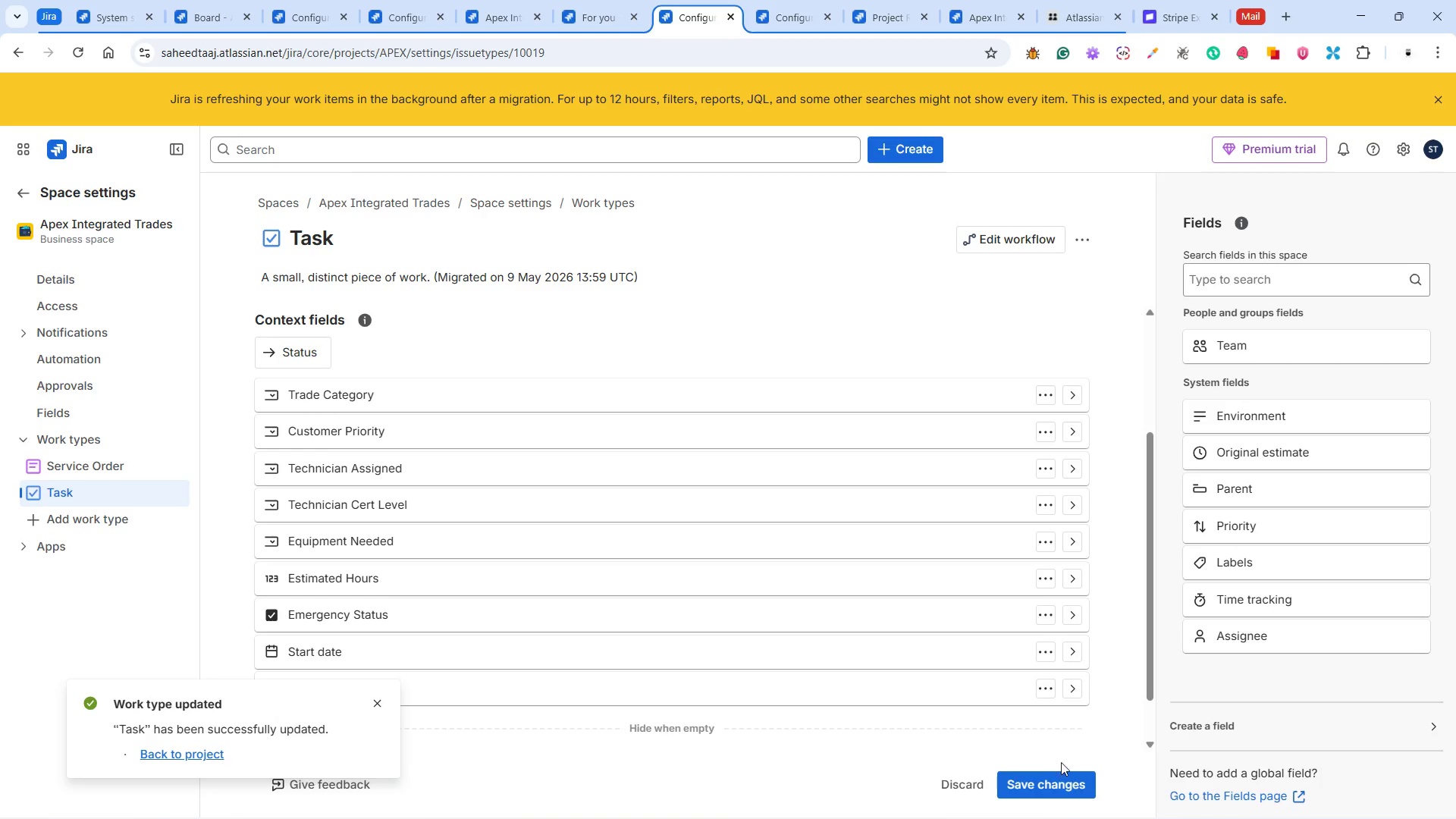 
left_click([1046, 785])
 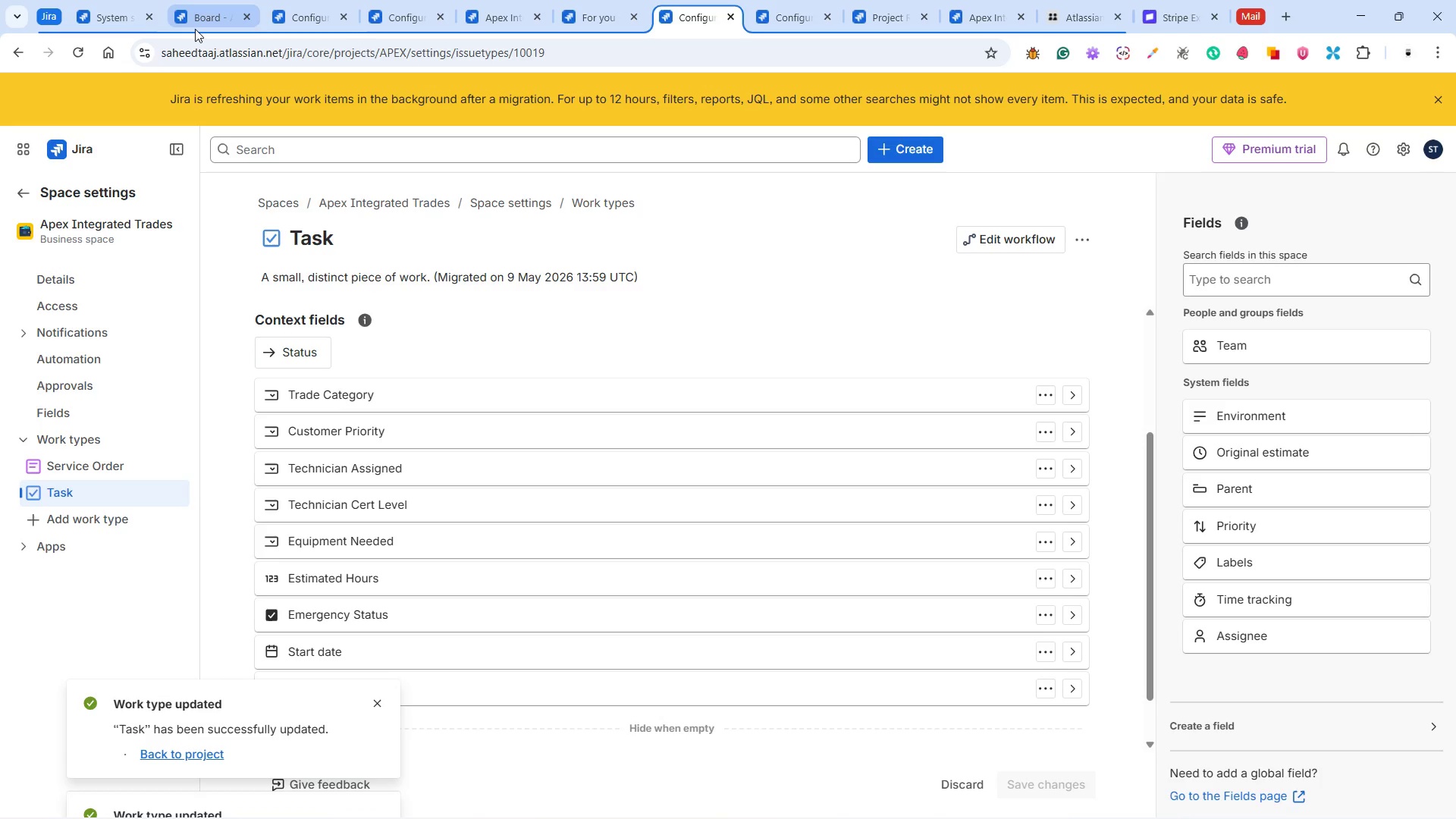 
left_click([193, 15])
 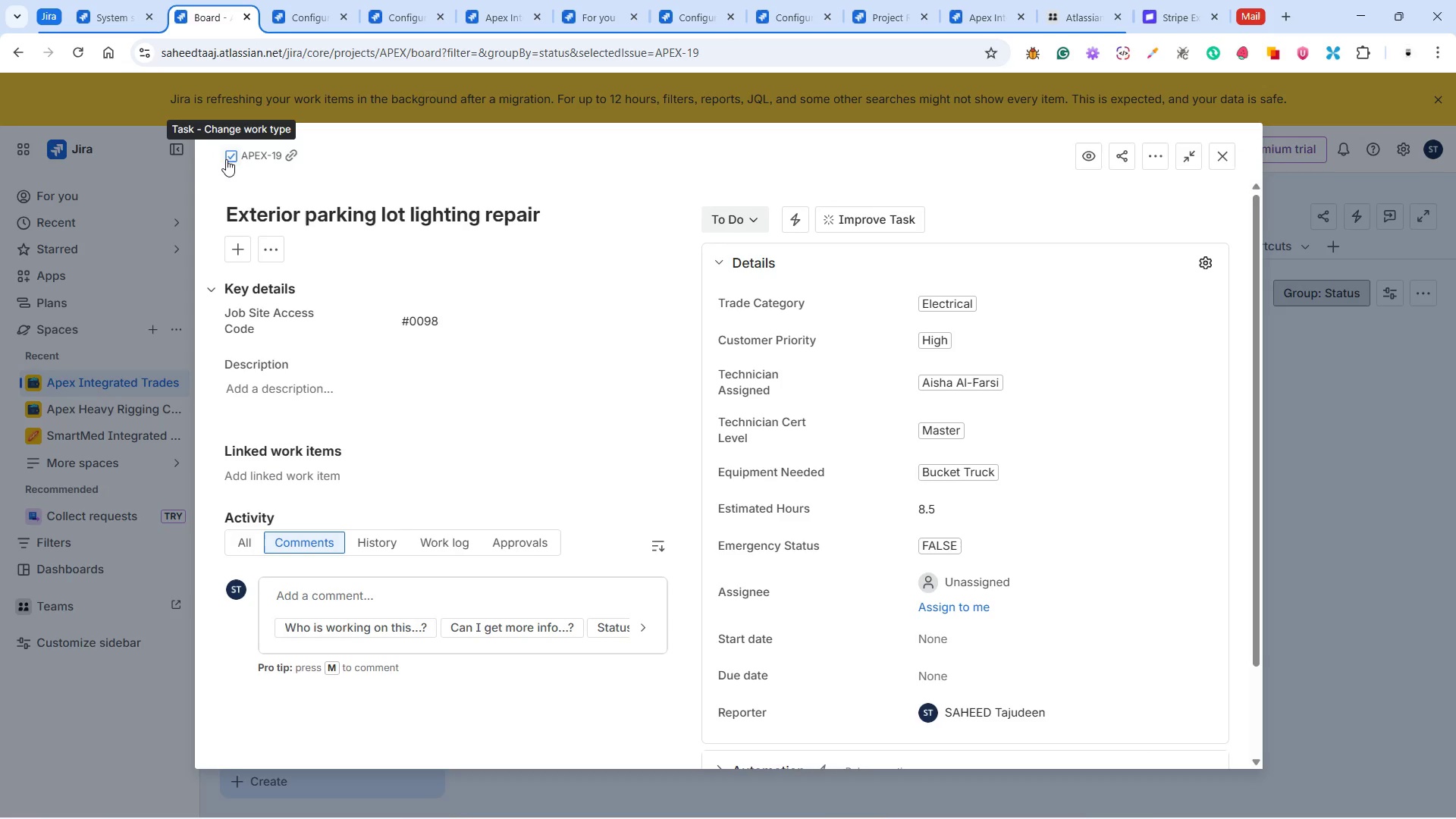 
left_click([229, 155])
 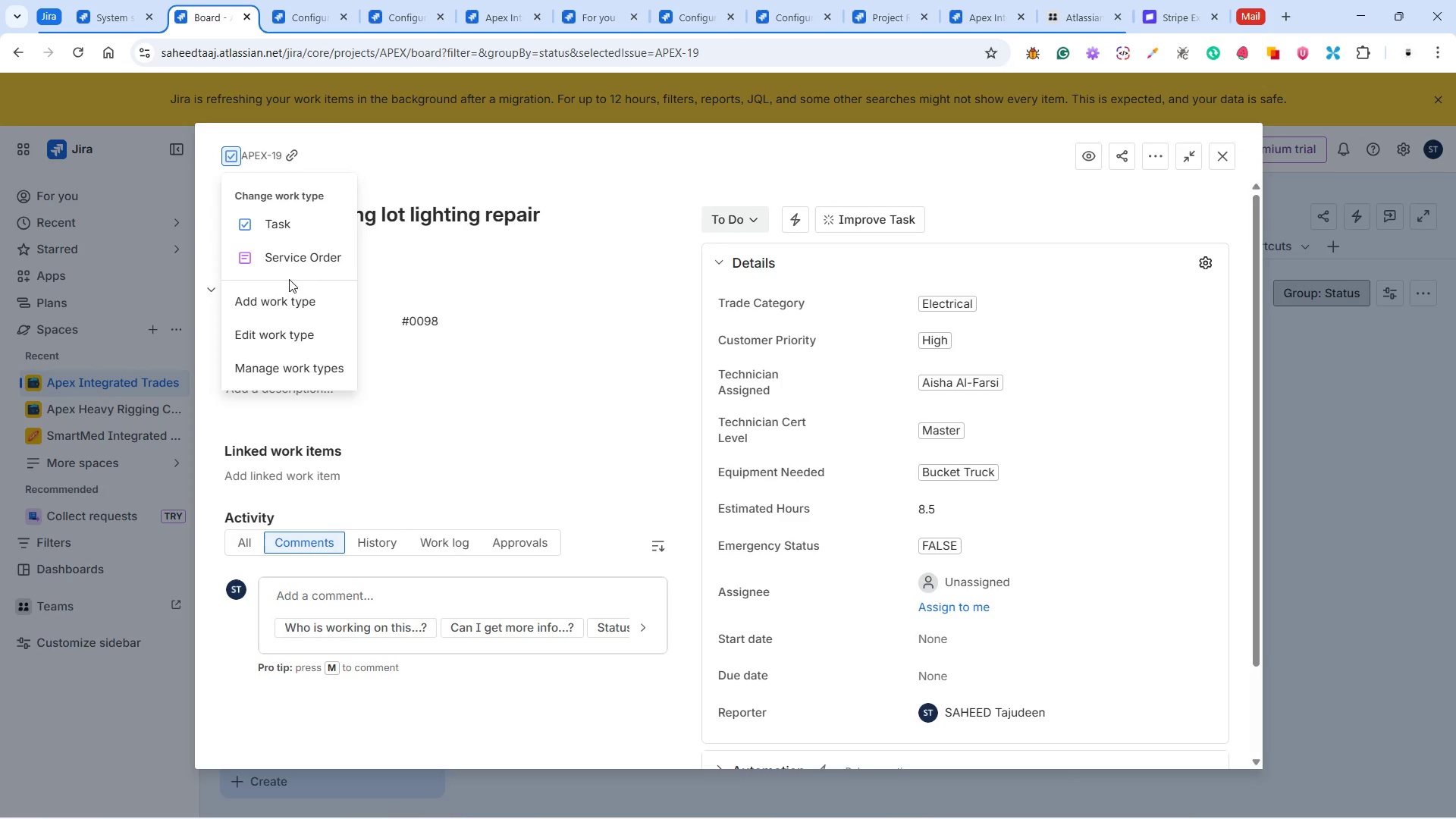 
left_click([285, 243])
 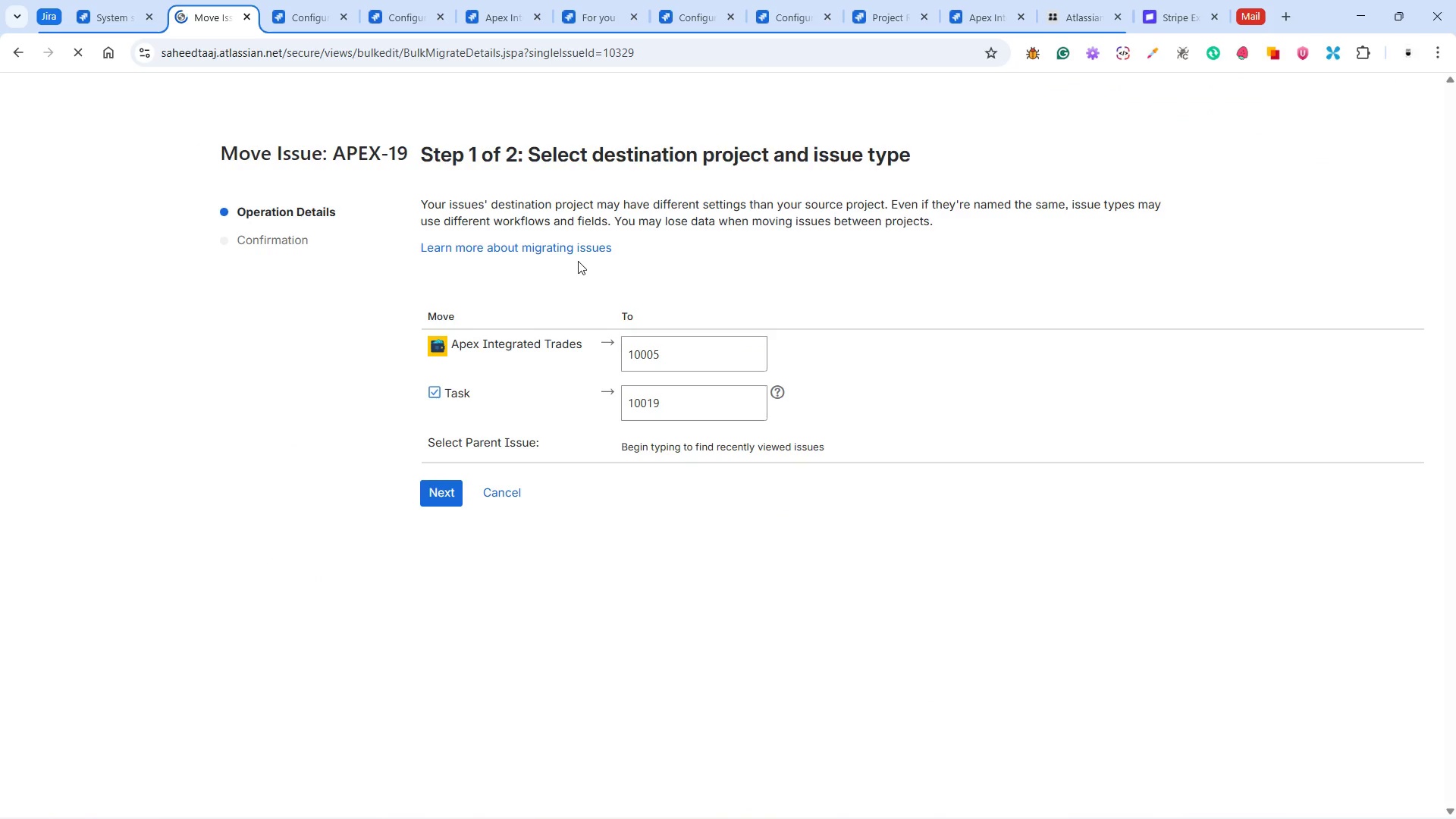 
wait(7.56)
 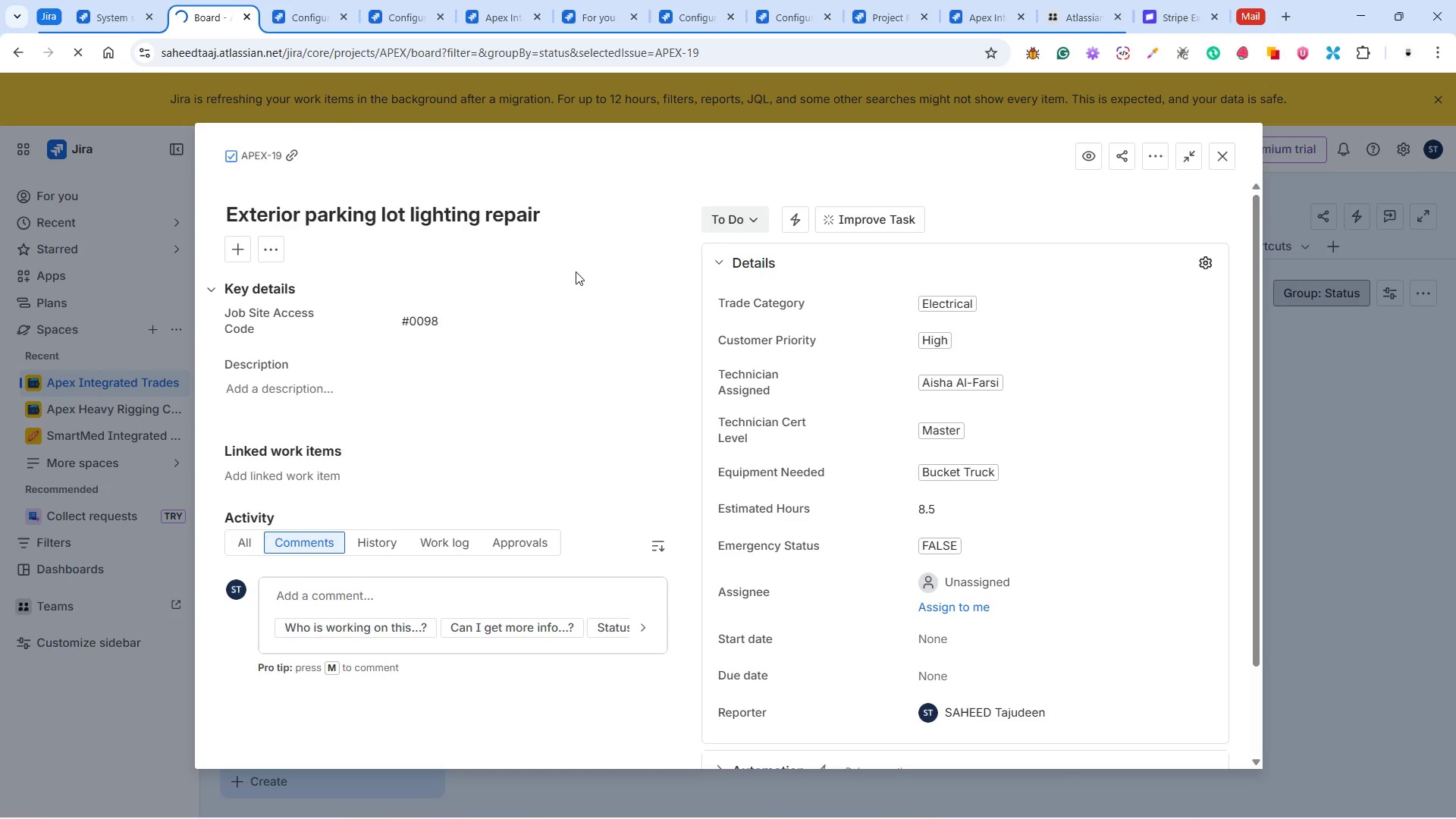 
left_click([658, 391])
 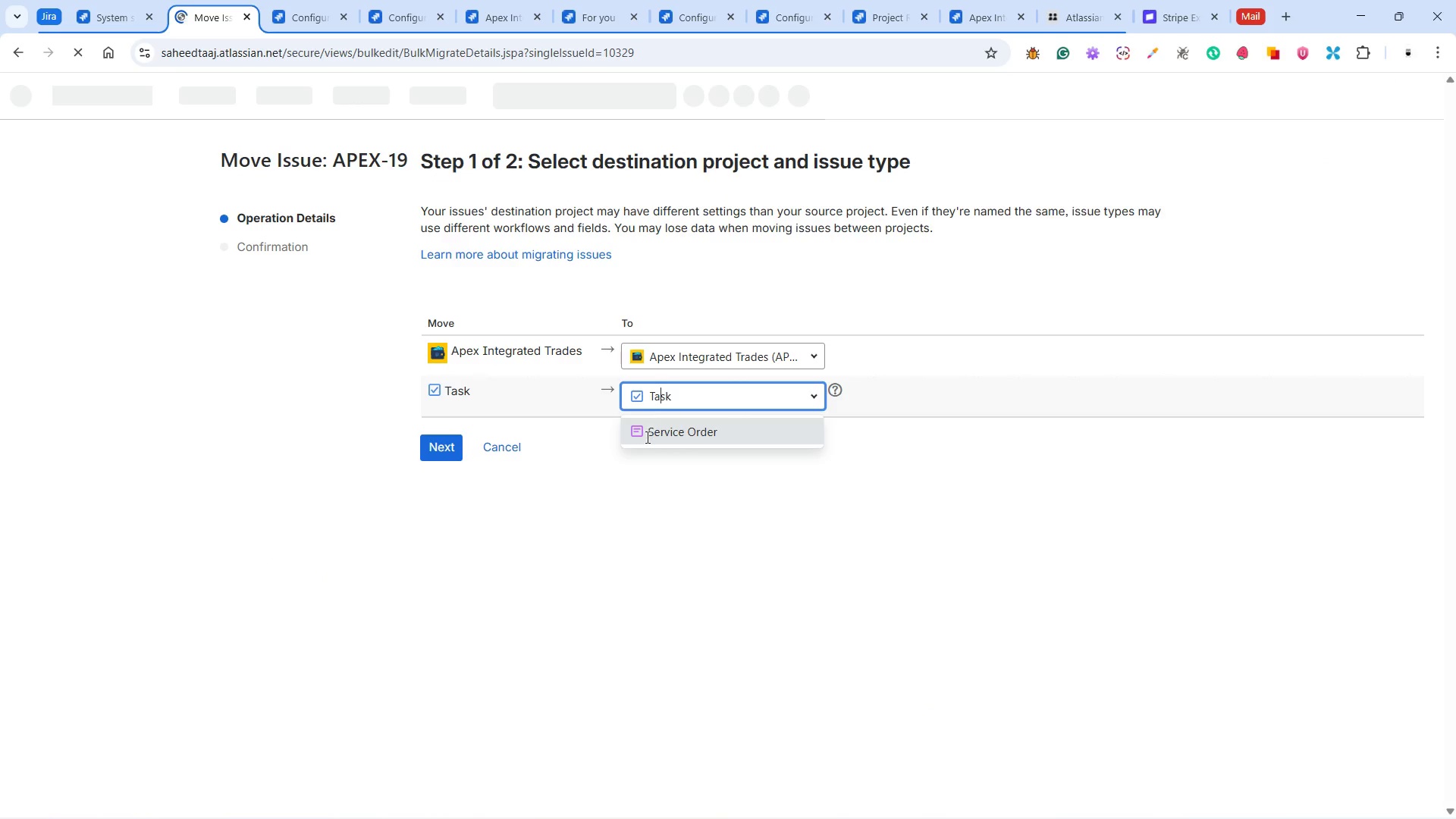 
left_click([647, 437])
 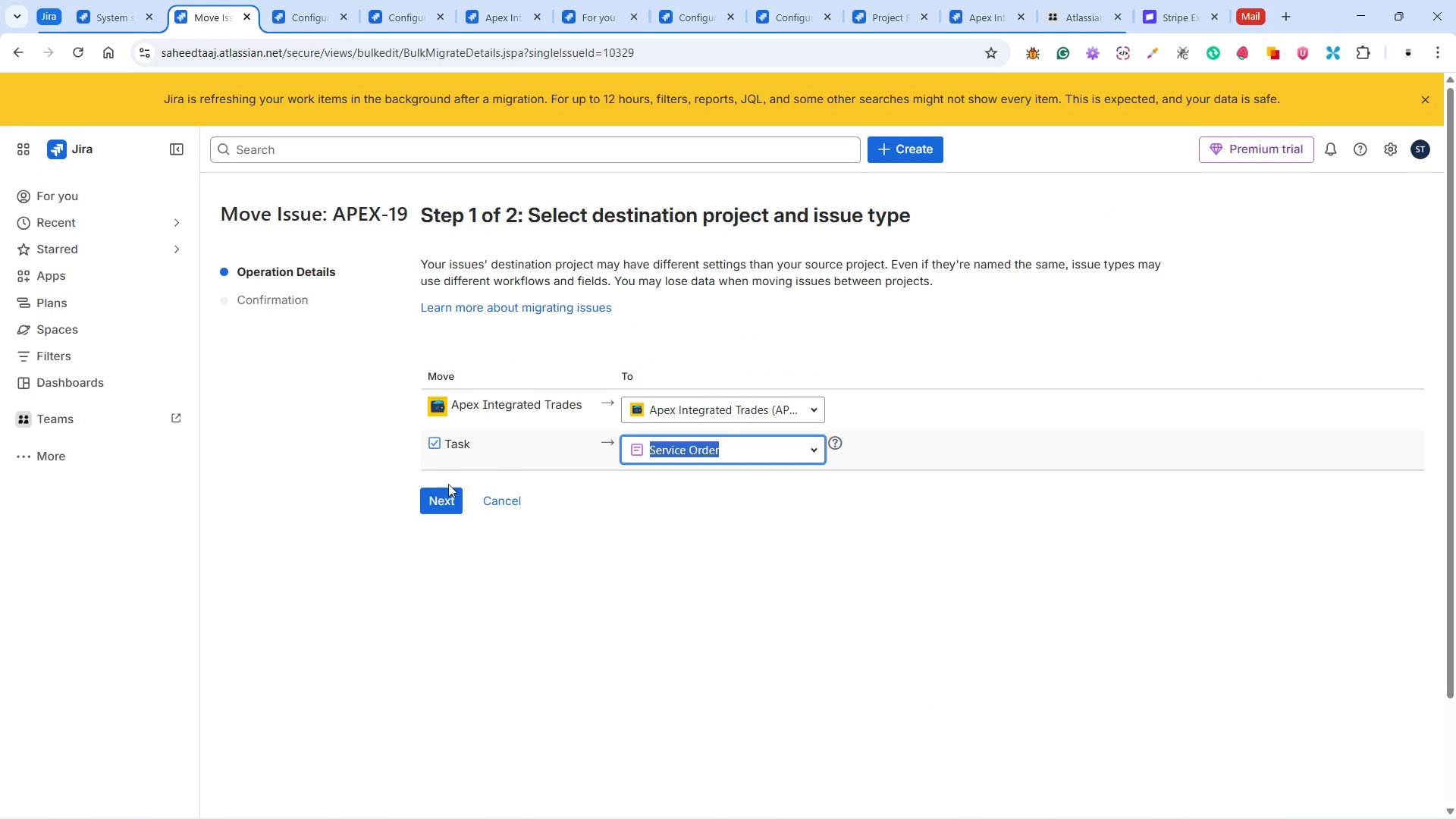 
left_click([431, 498])
 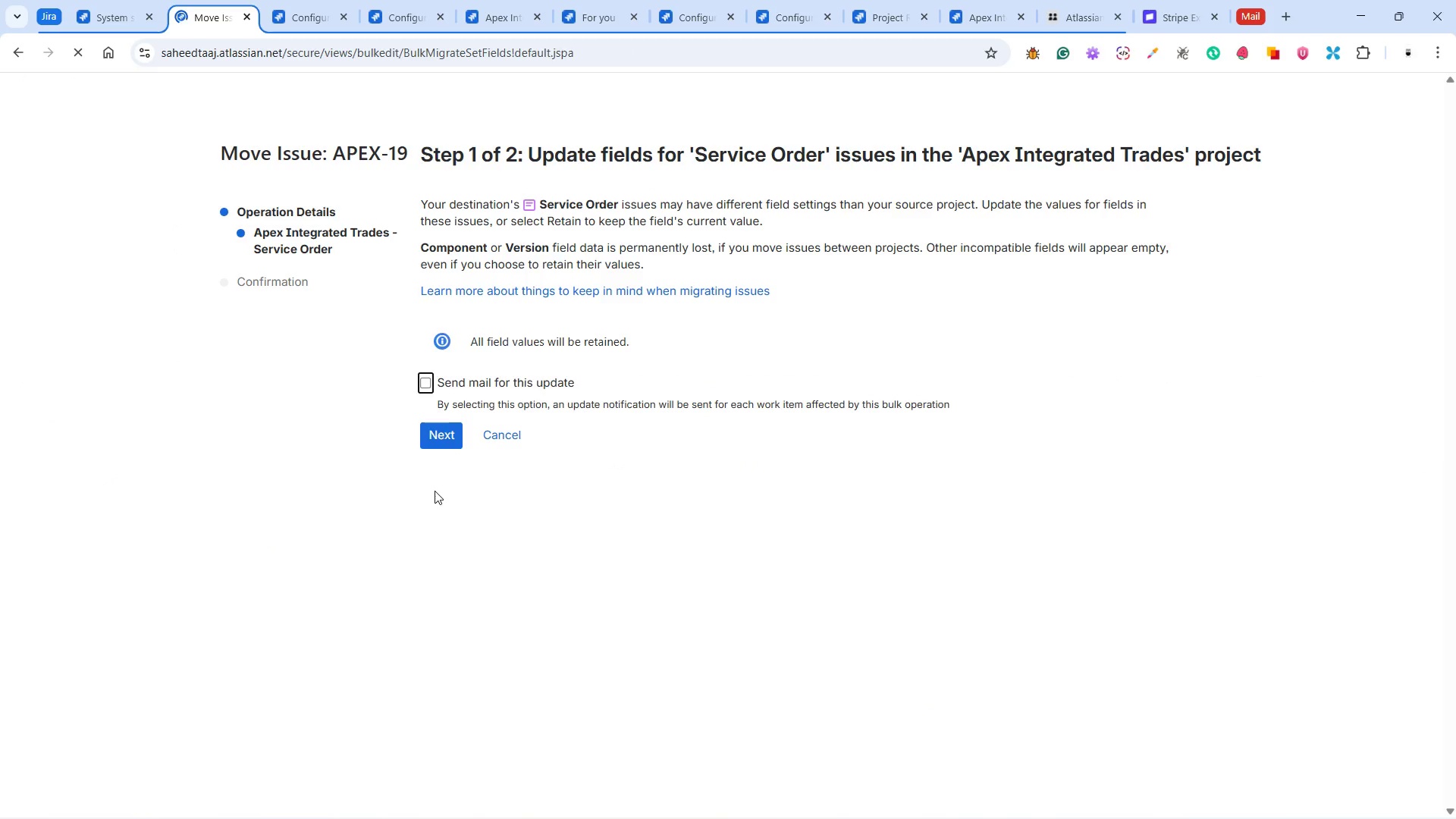 
left_click([440, 444])
 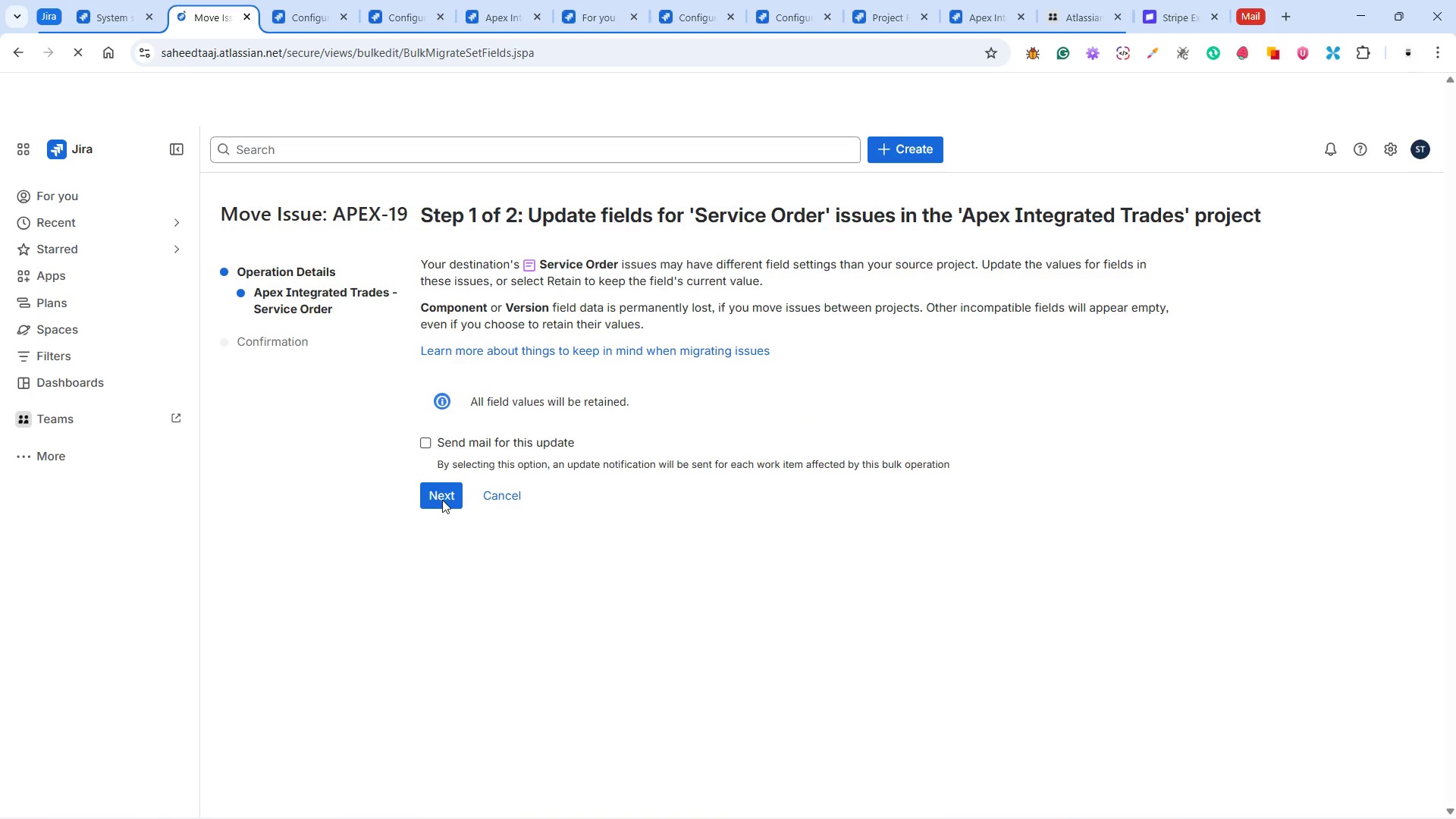 
left_click([440, 569])
 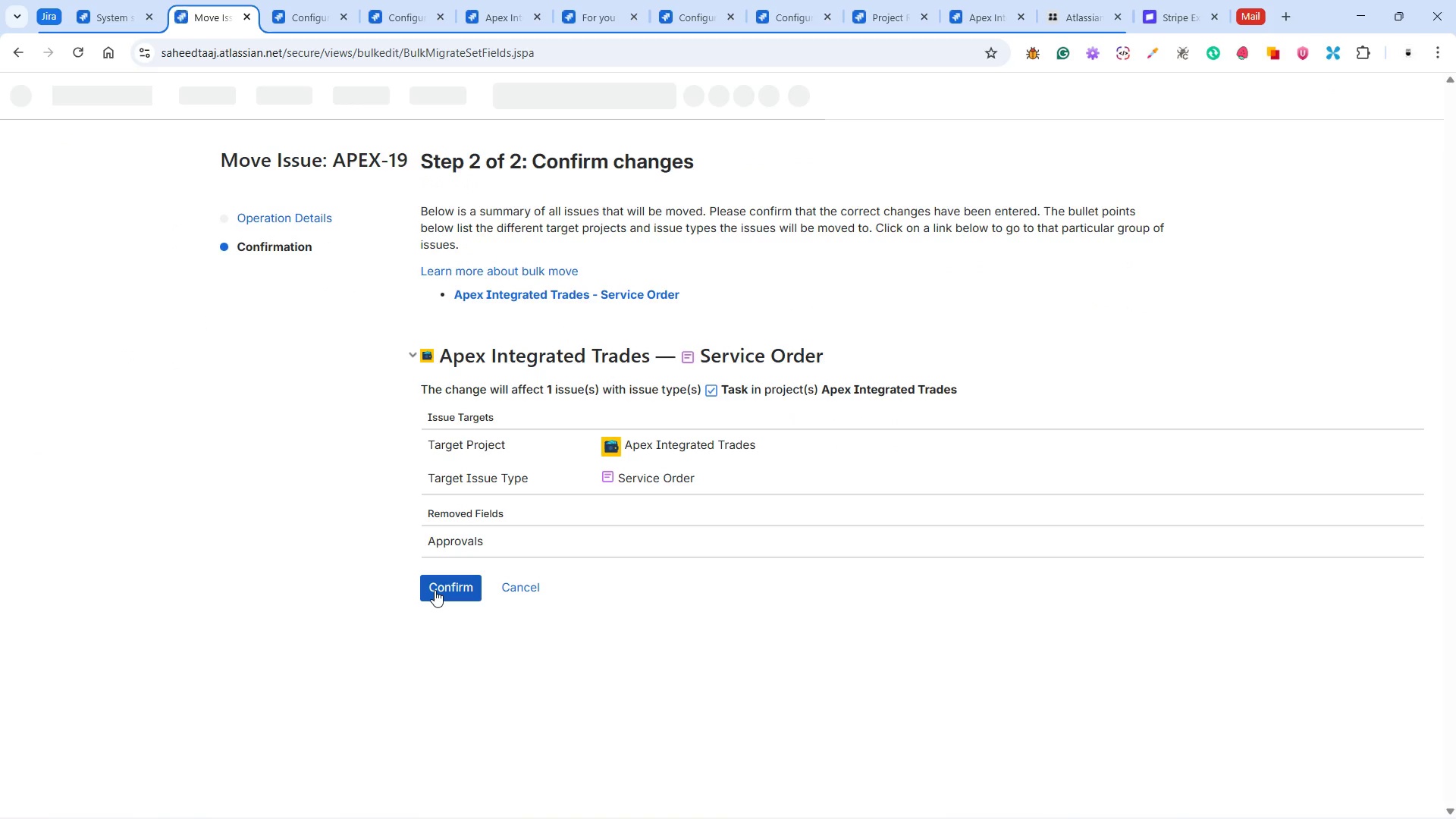 
left_click([435, 589])
 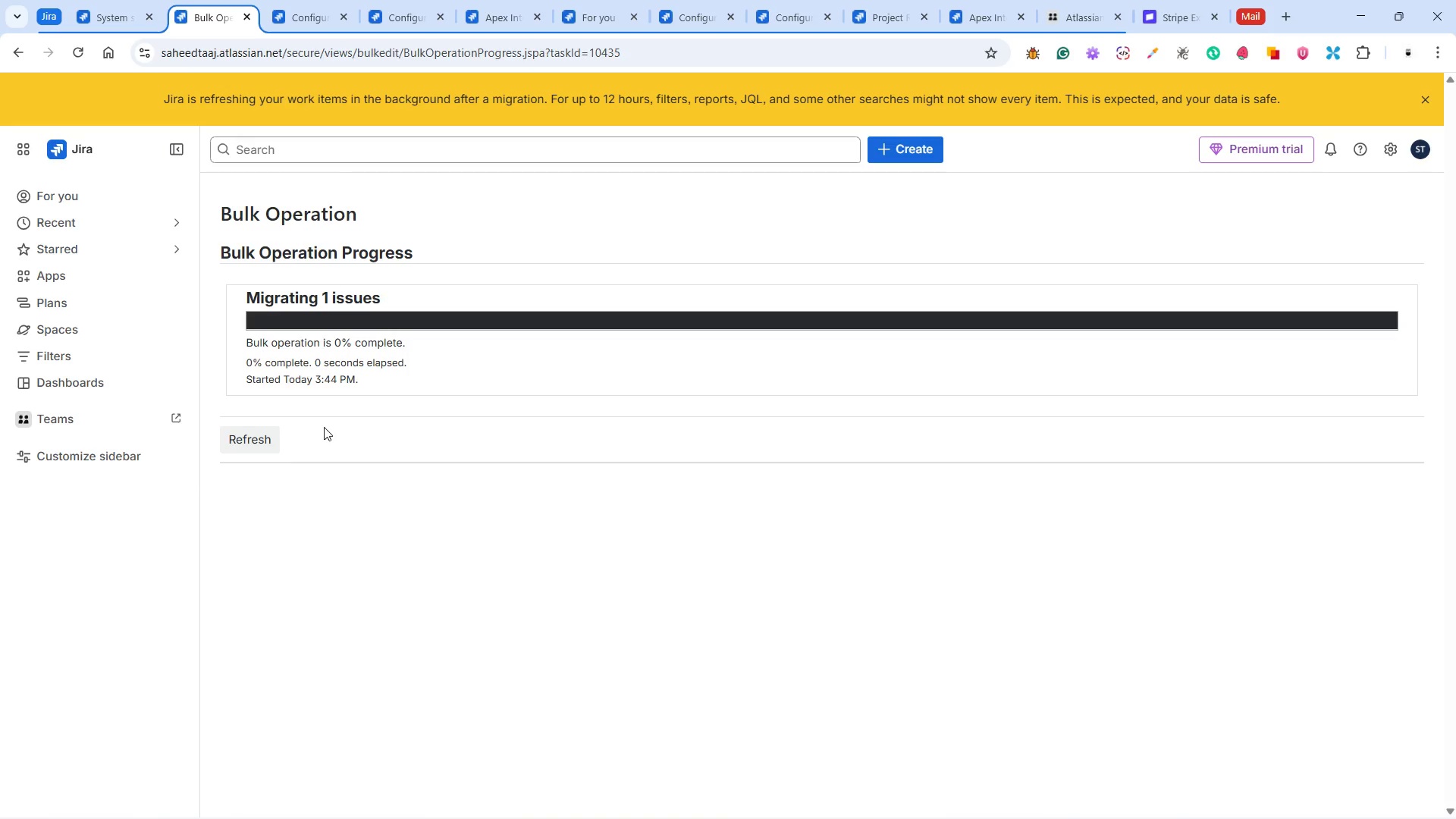 
wait(15.67)
 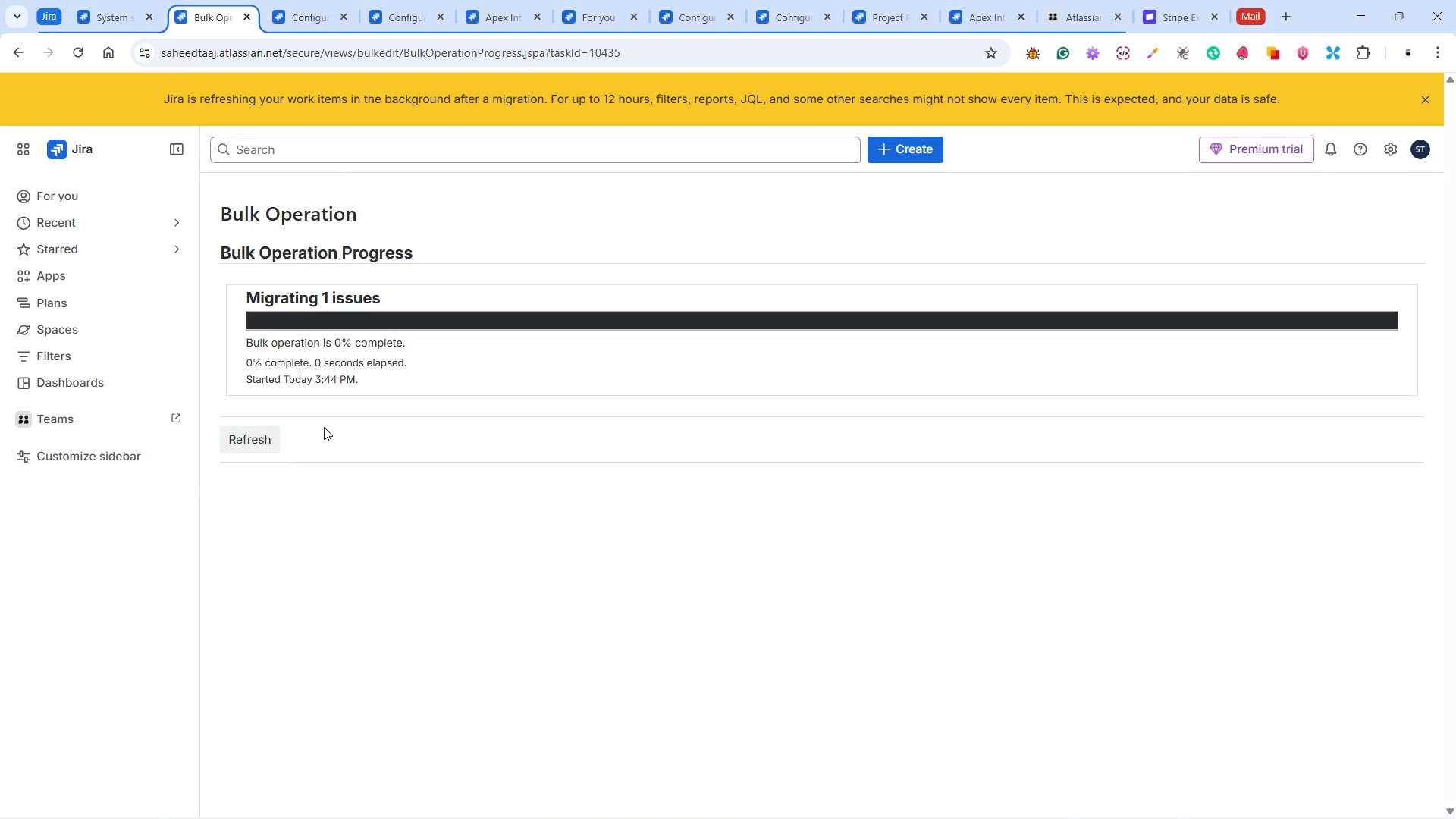 
left_click([266, 393])
 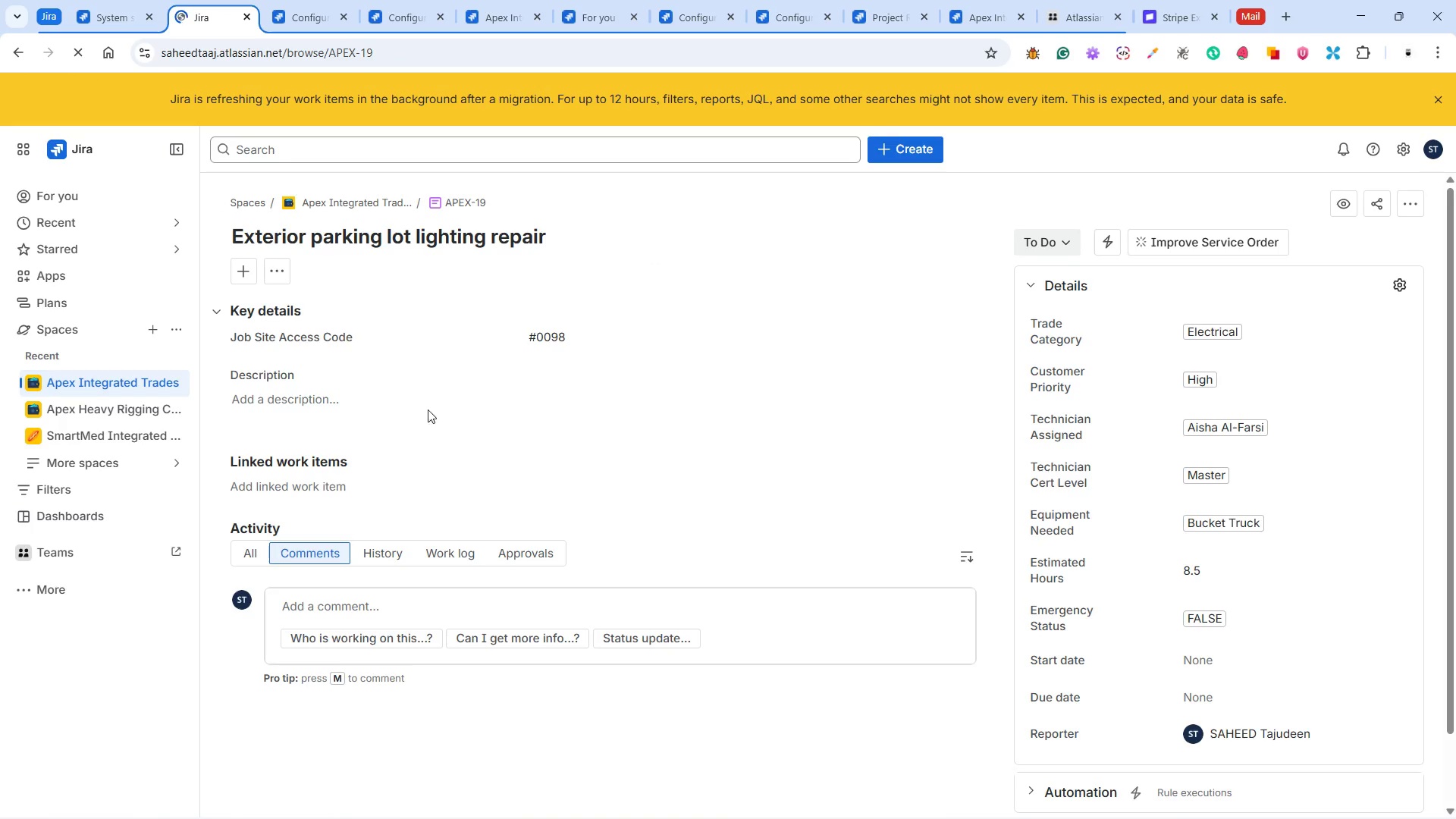 
wait(5.09)
 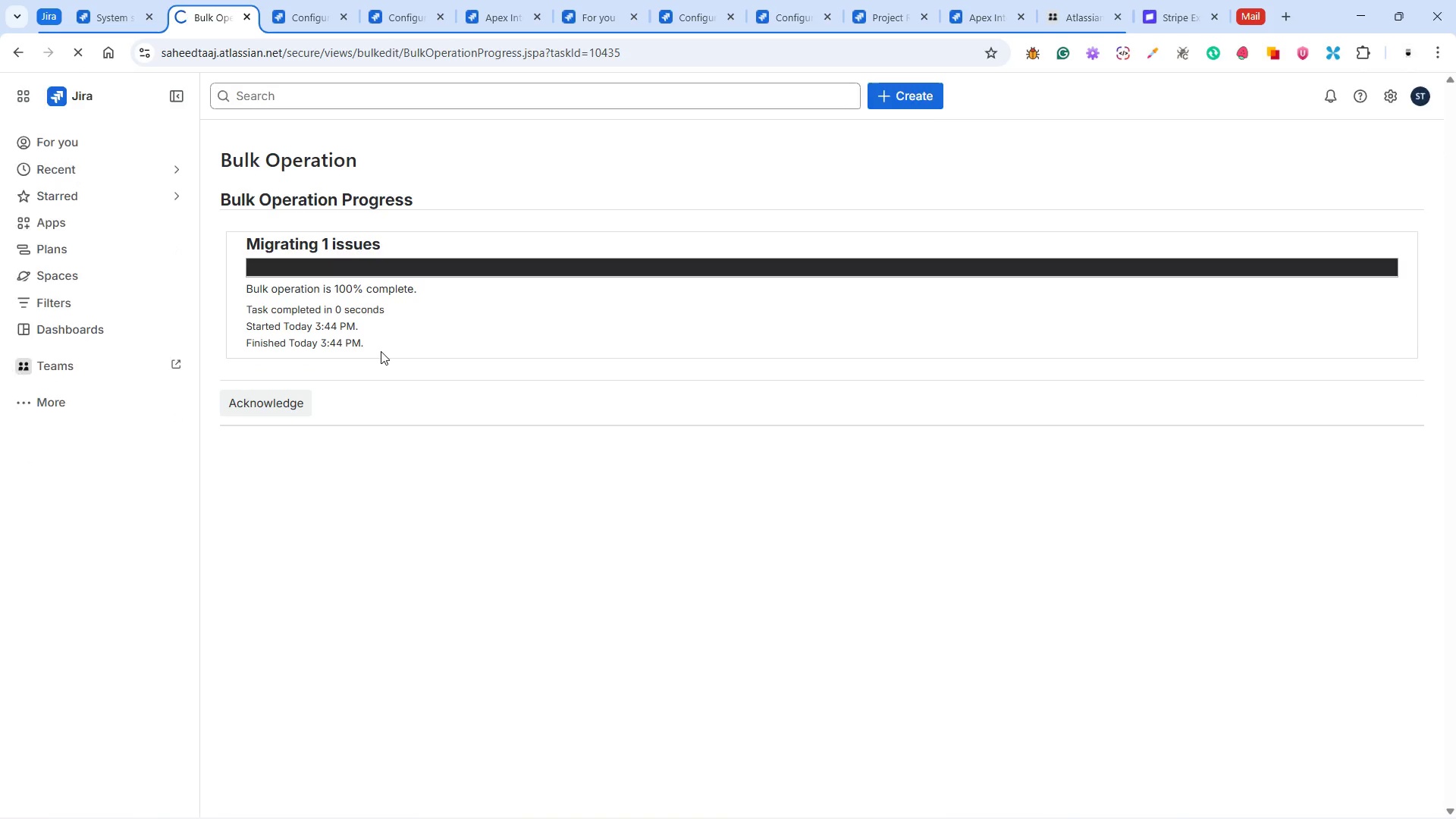 
scroll: coordinate [459, 429], scroll_direction: down, amount: 2.0
 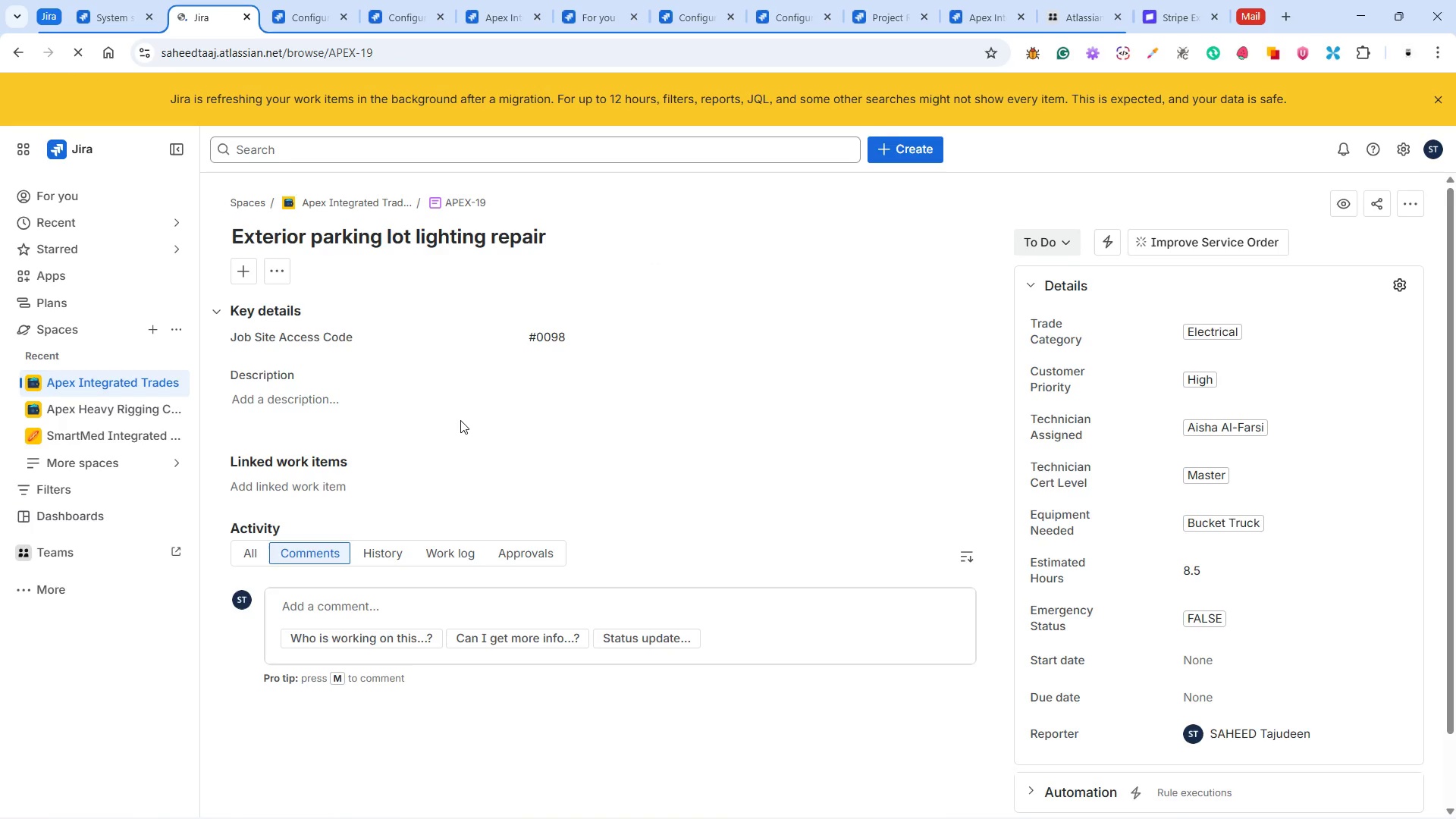 
scroll: coordinate [460, 413], scroll_direction: up, amount: 6.0
 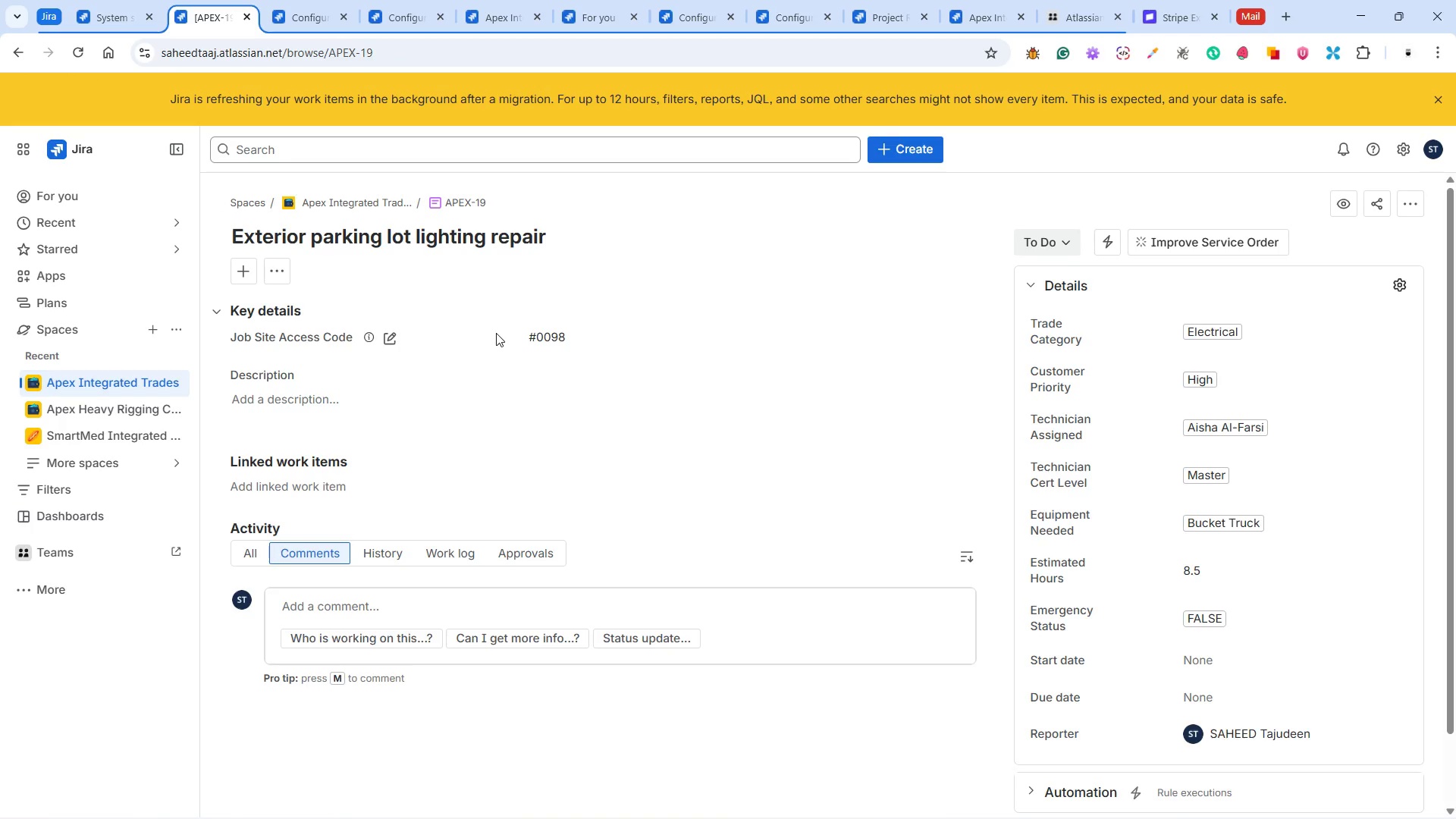 
wait(7.79)
 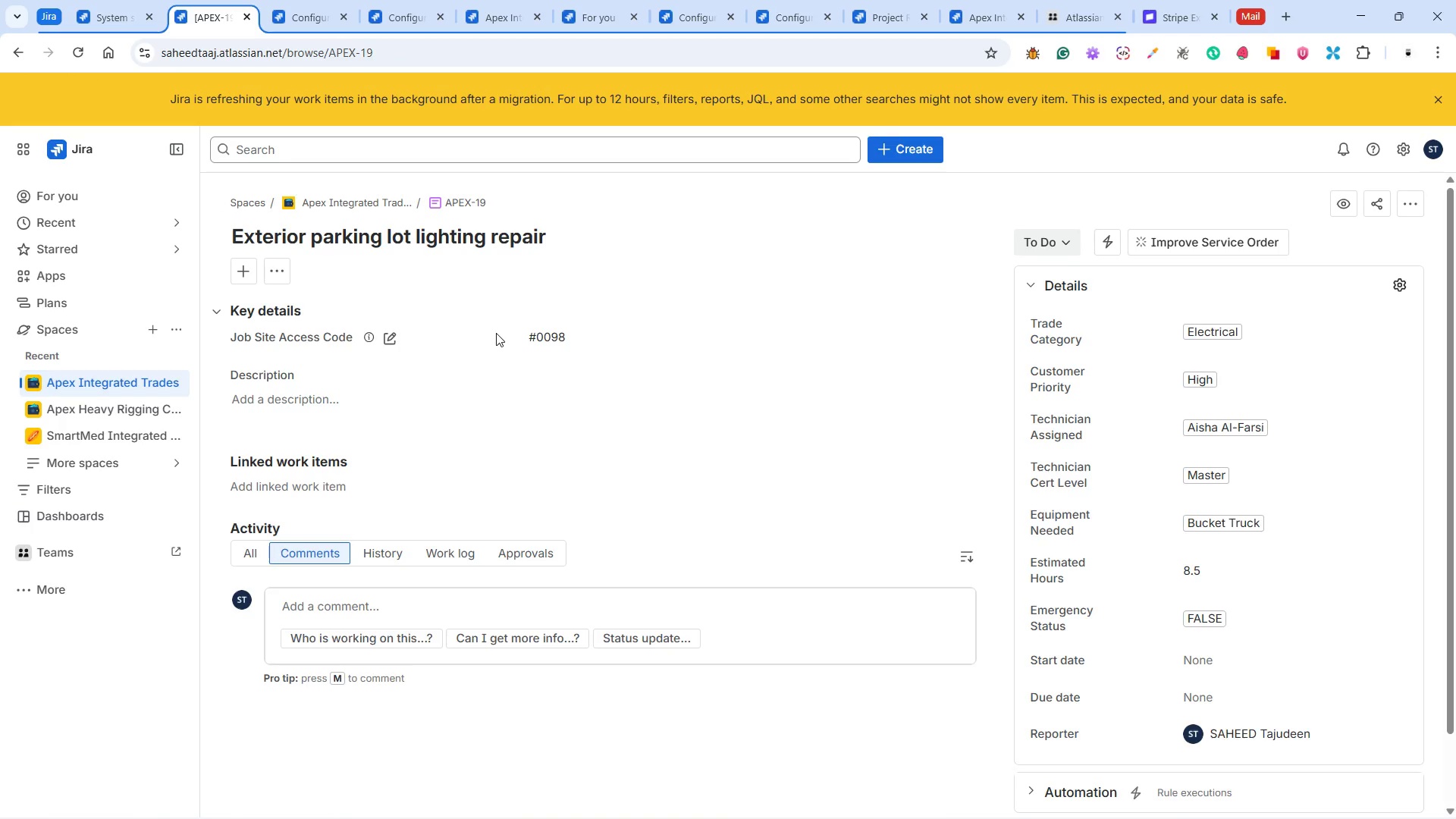 
scroll: coordinate [1228, 752], scroll_direction: down, amount: 5.0
 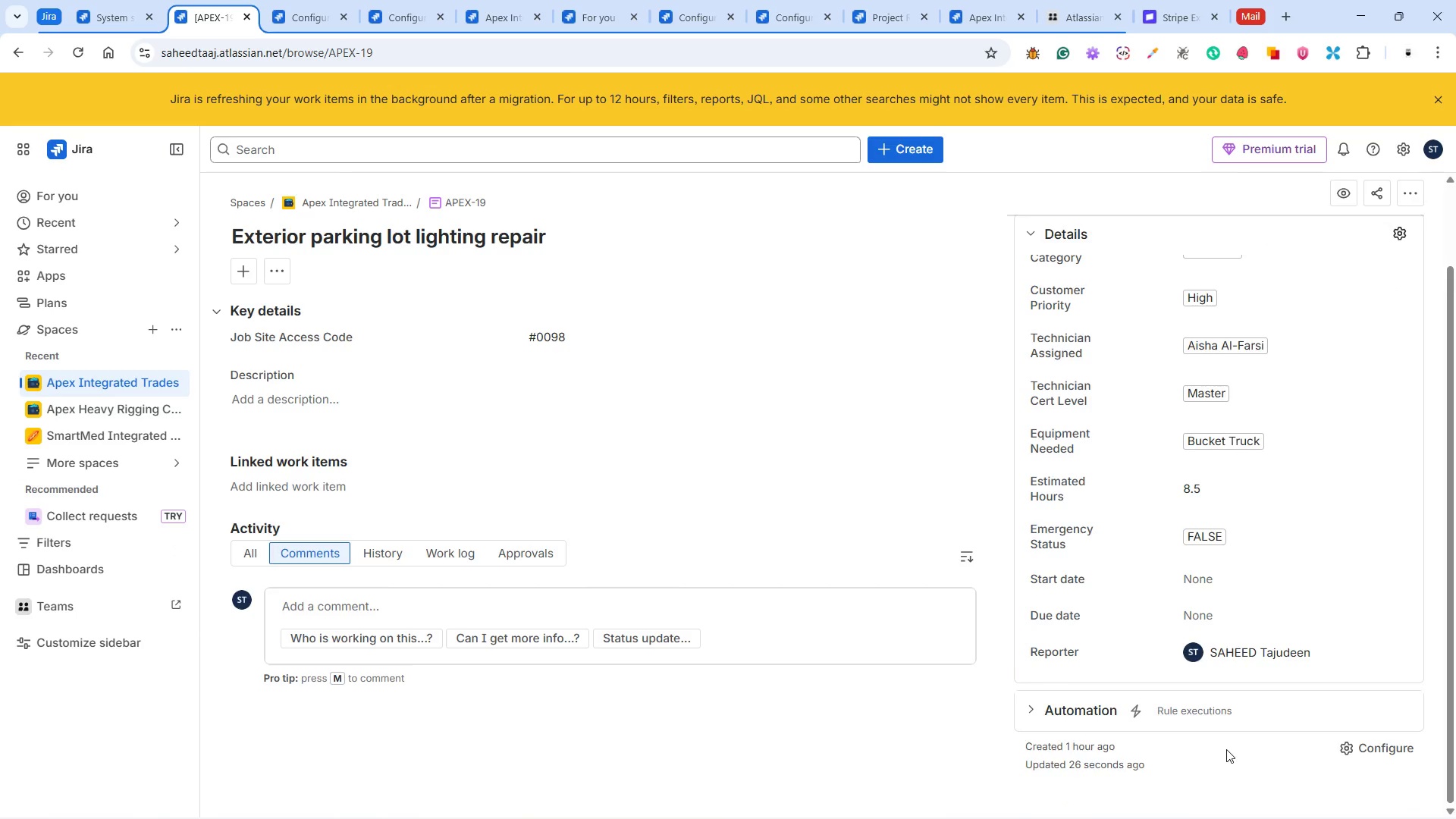 
scroll: coordinate [1226, 749], scroll_direction: up, amount: 4.0
 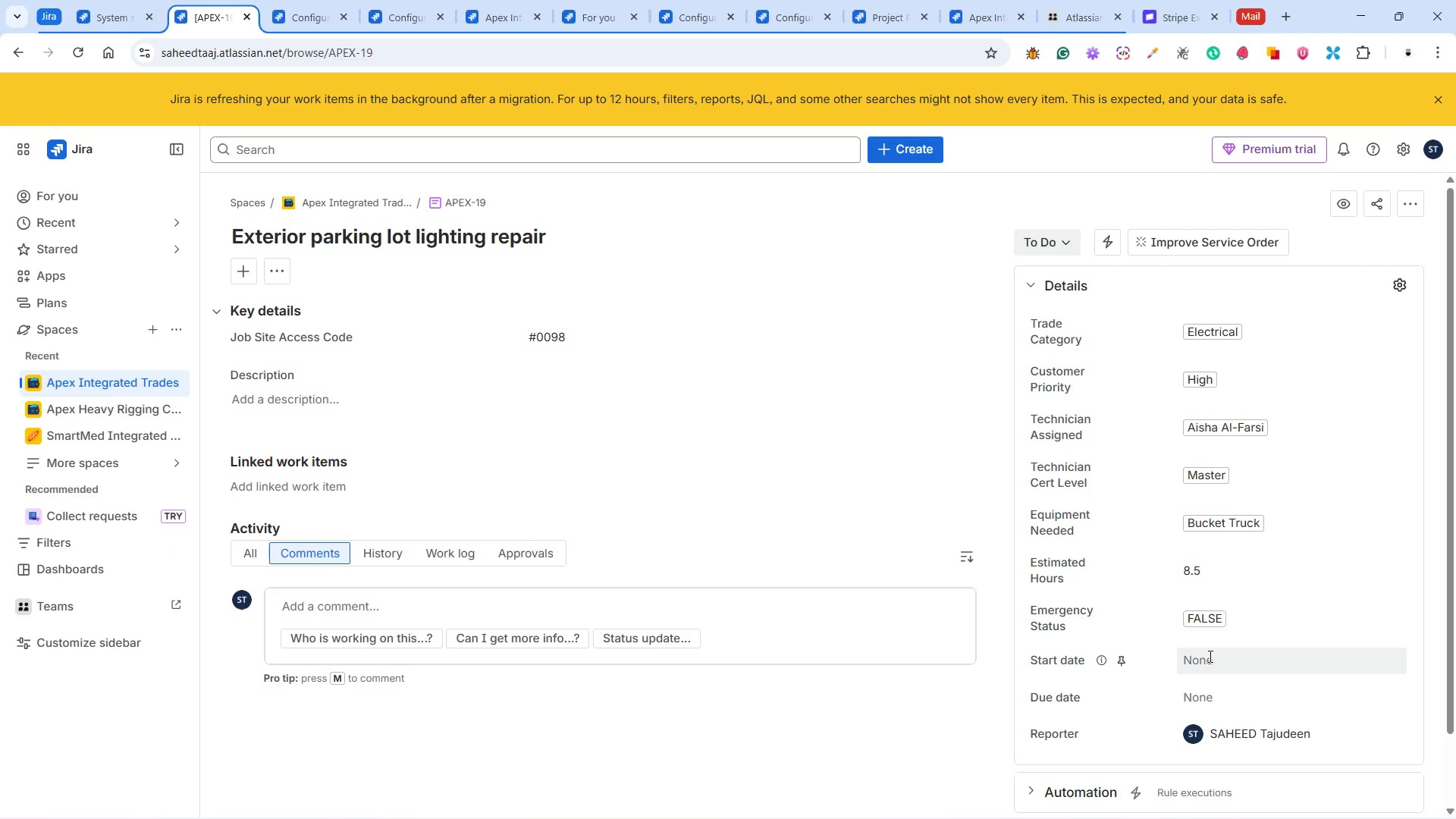 
wait(27.11)
 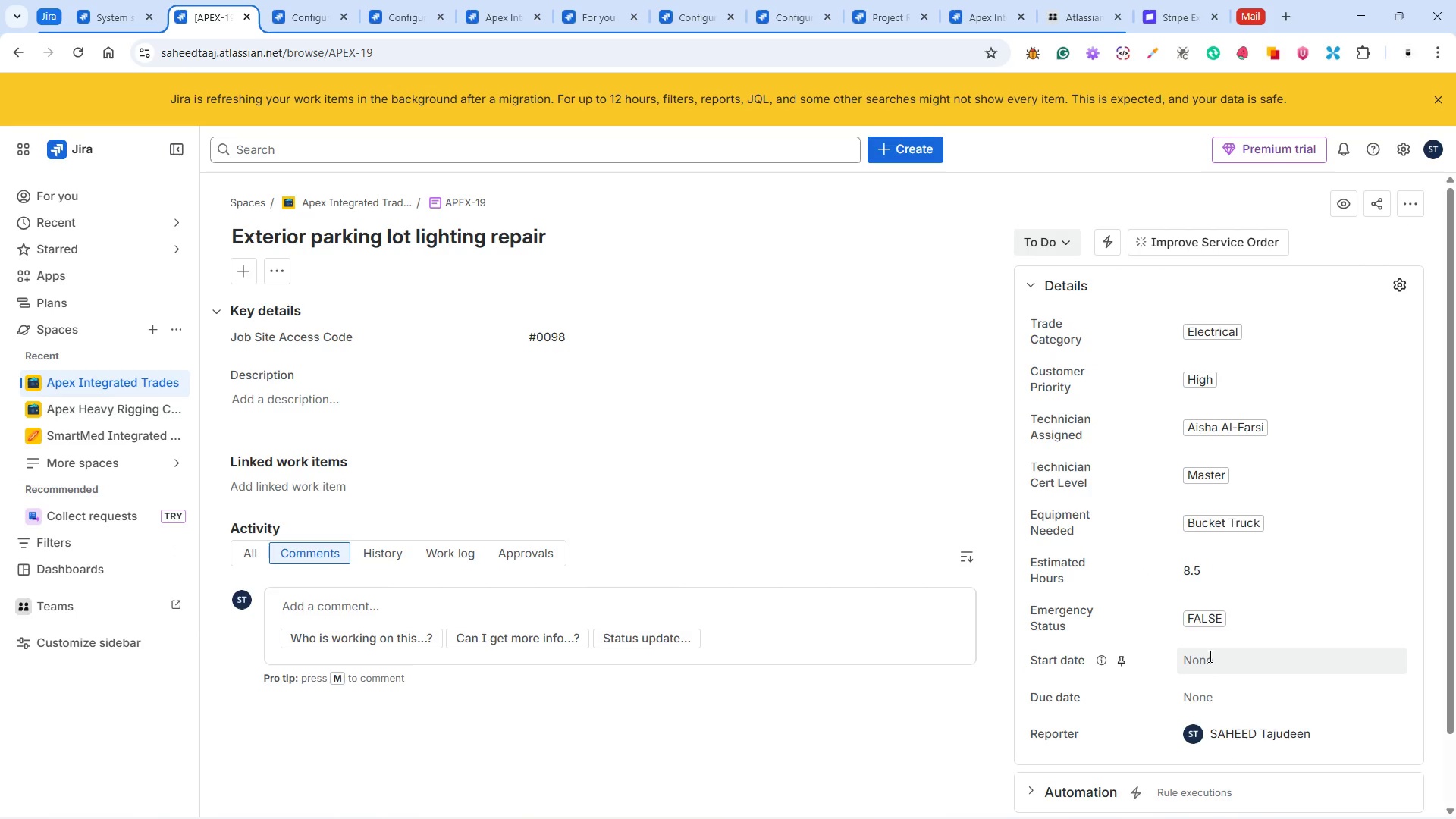 
scroll: coordinate [1124, 501], scroll_direction: down, amount: 6.0
 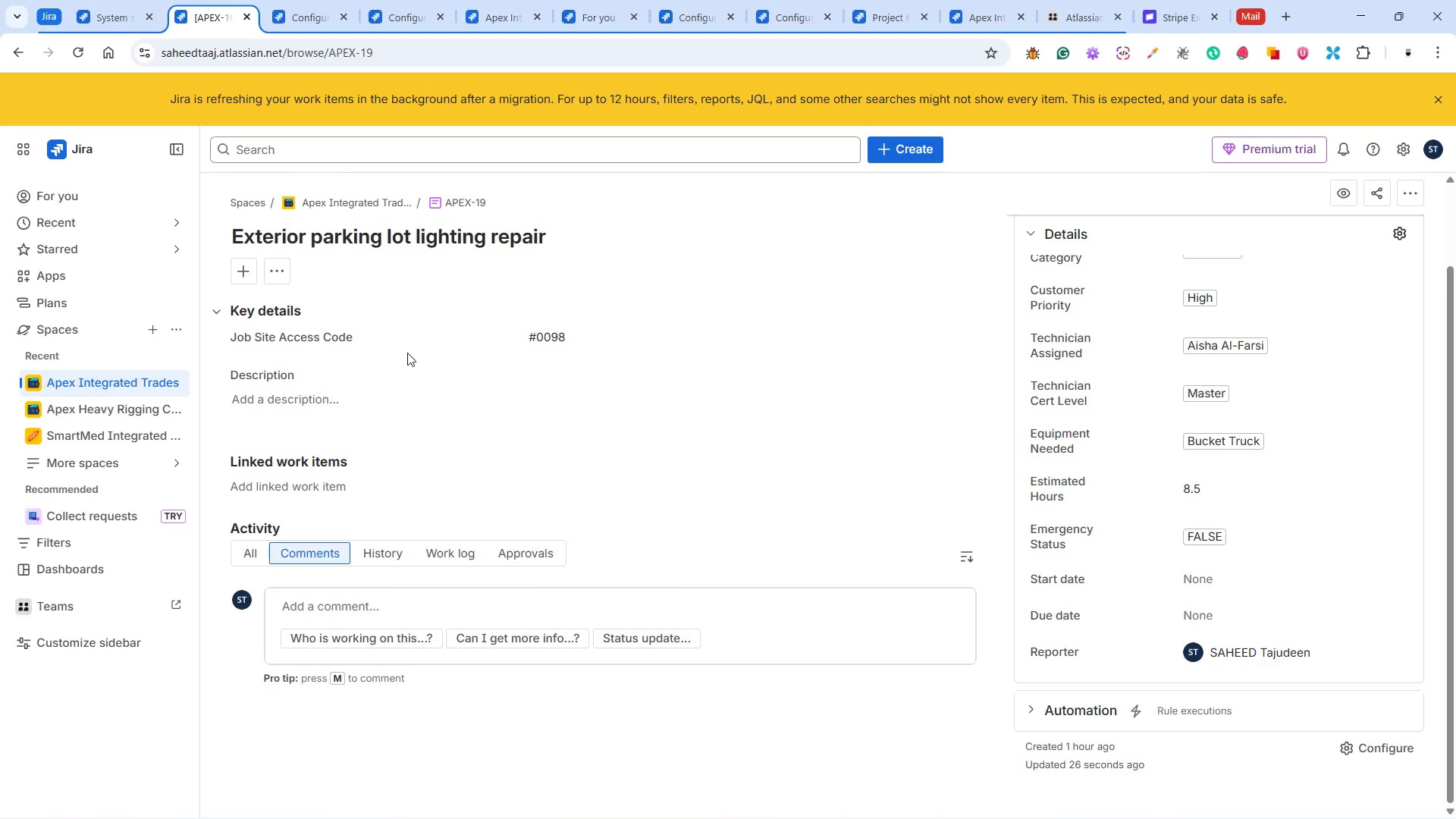 
wait(7.41)
 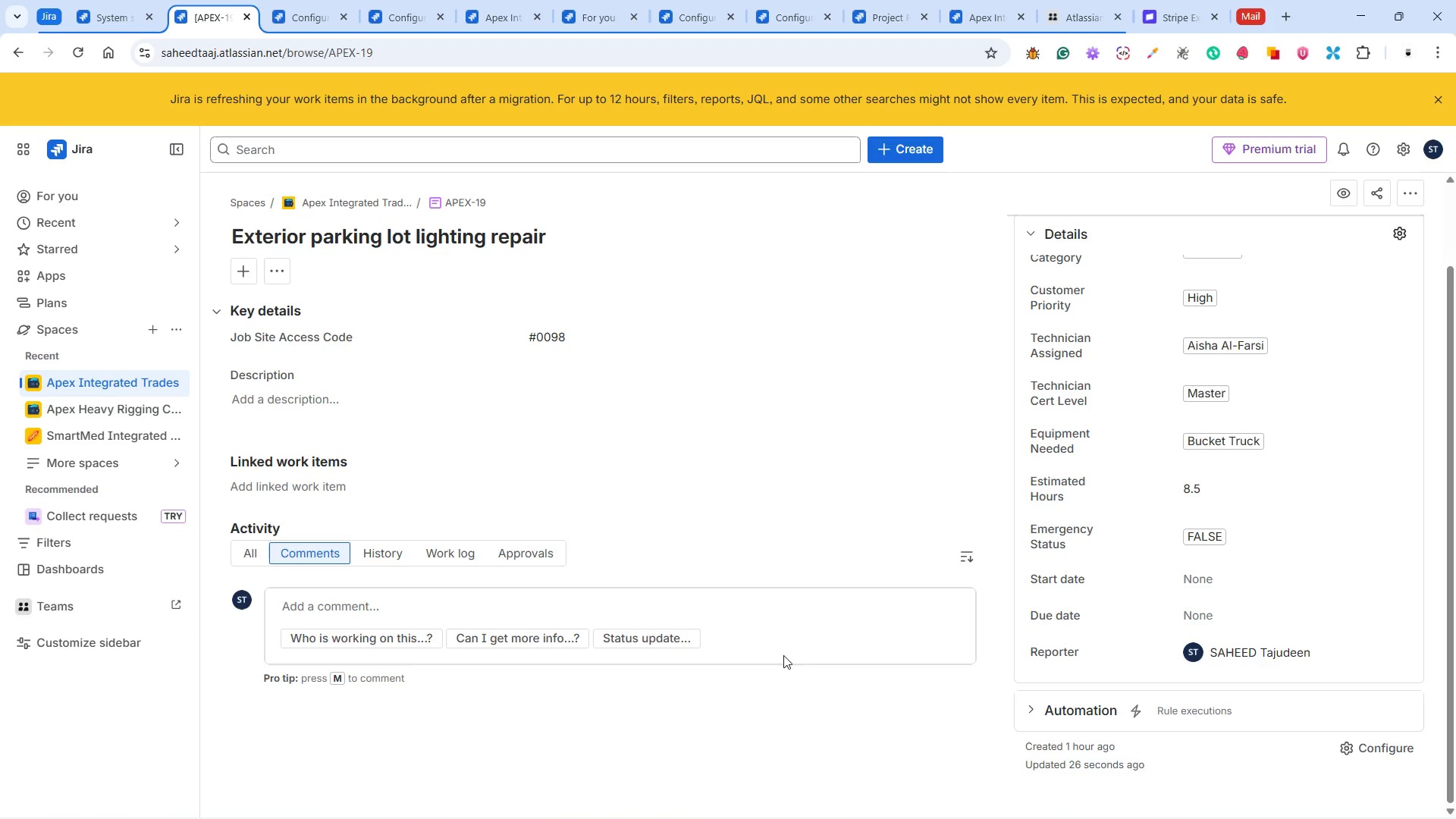 
left_click([125, 377])
 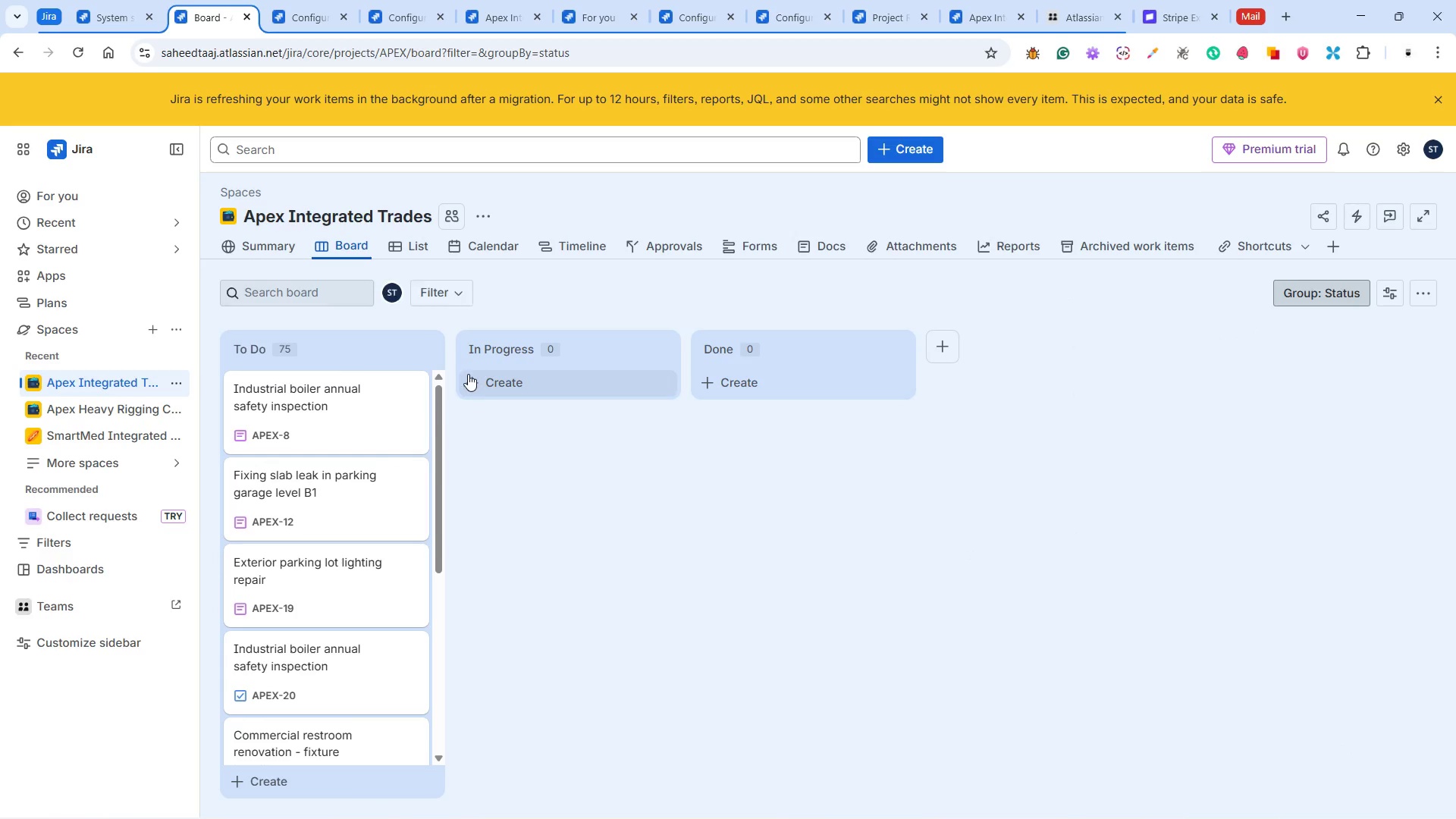 
scroll: coordinate [344, 510], scroll_direction: down, amount: 3.0
 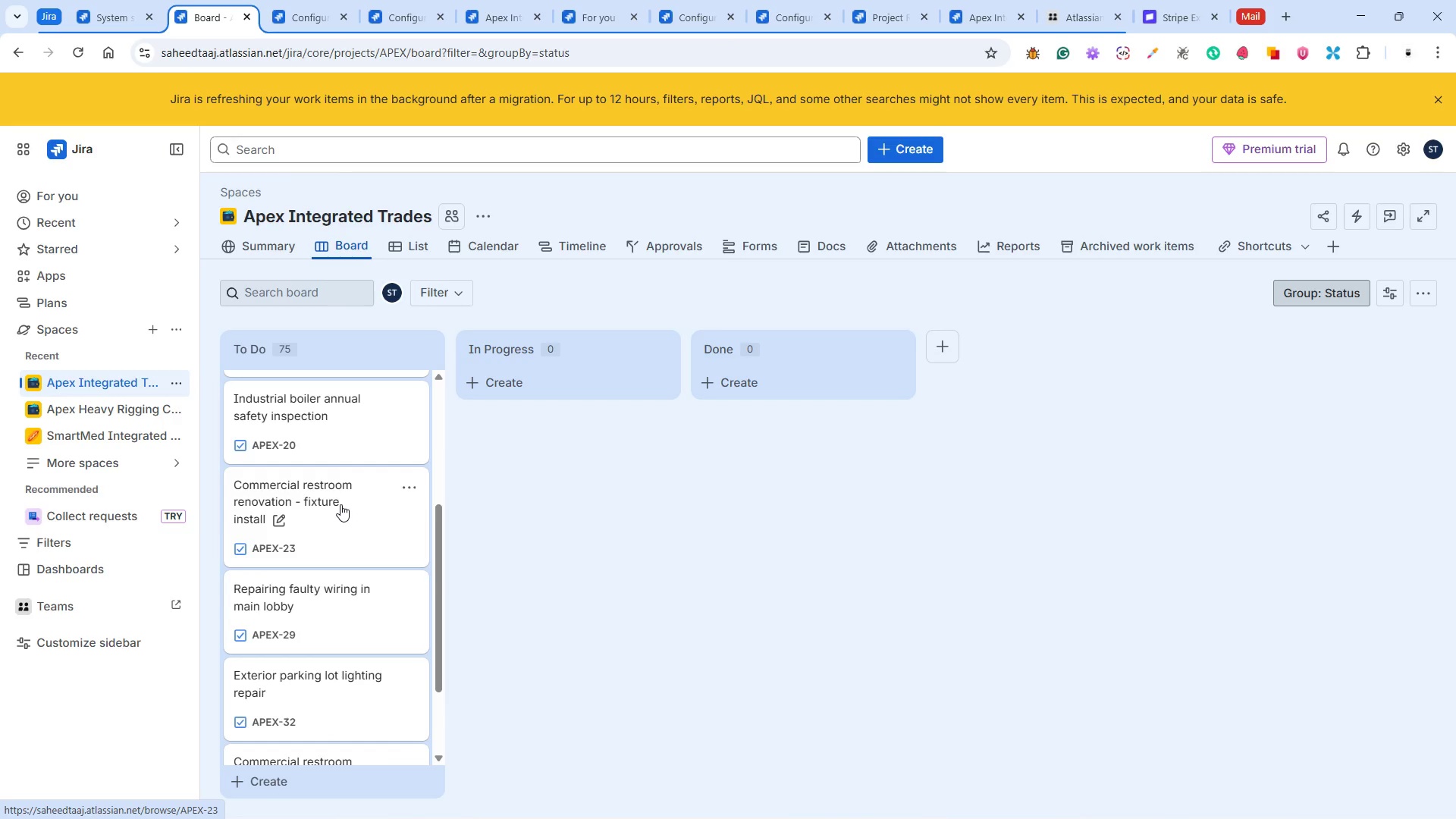 
scroll: coordinate [340, 489], scroll_direction: up, amount: 9.0
 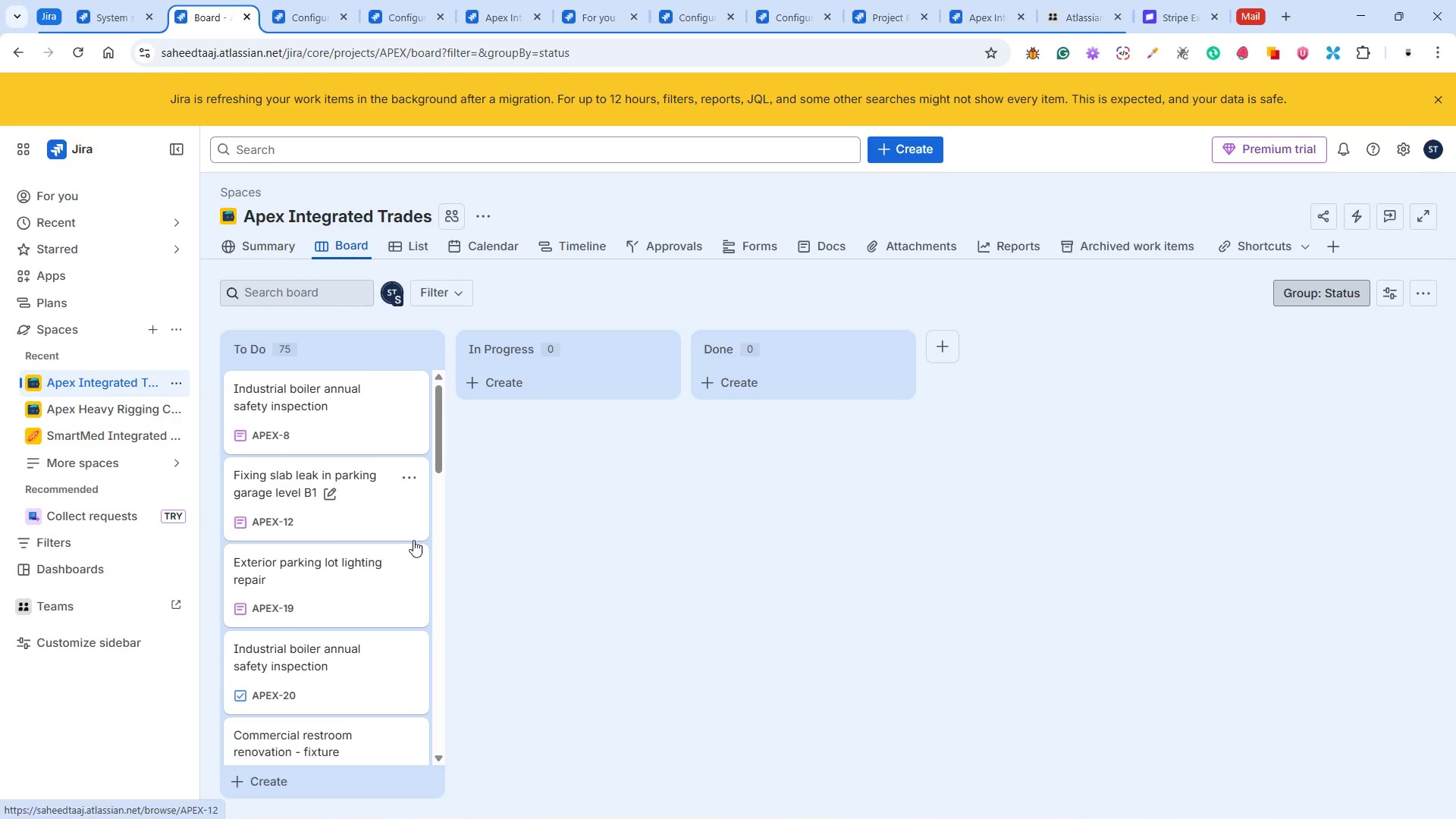 
scroll: coordinate [297, 555], scroll_direction: down, amount: 3.0
 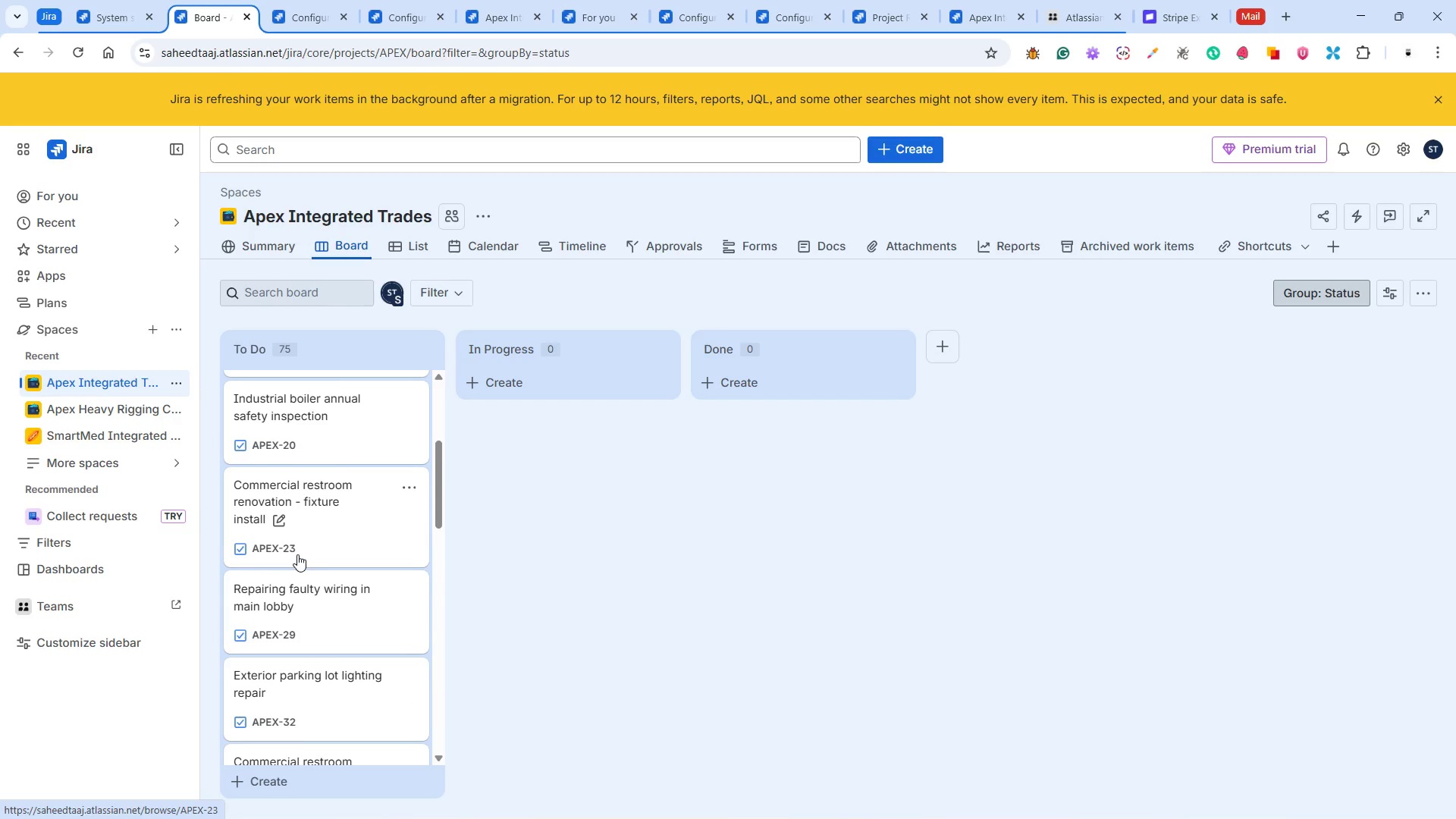 
scroll: coordinate [297, 554], scroll_direction: up, amount: 2.0
 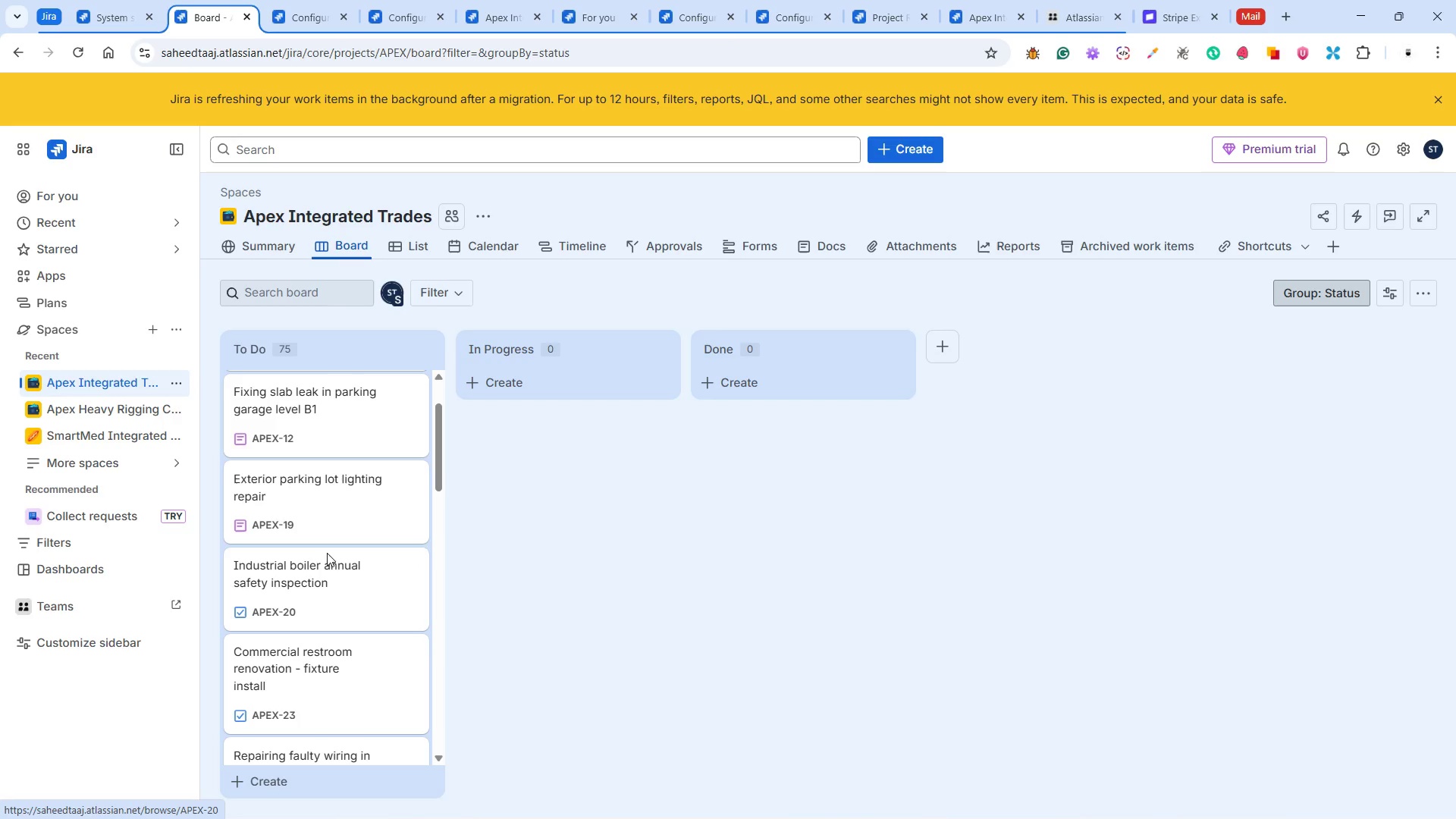 
left_click([301, 567])
 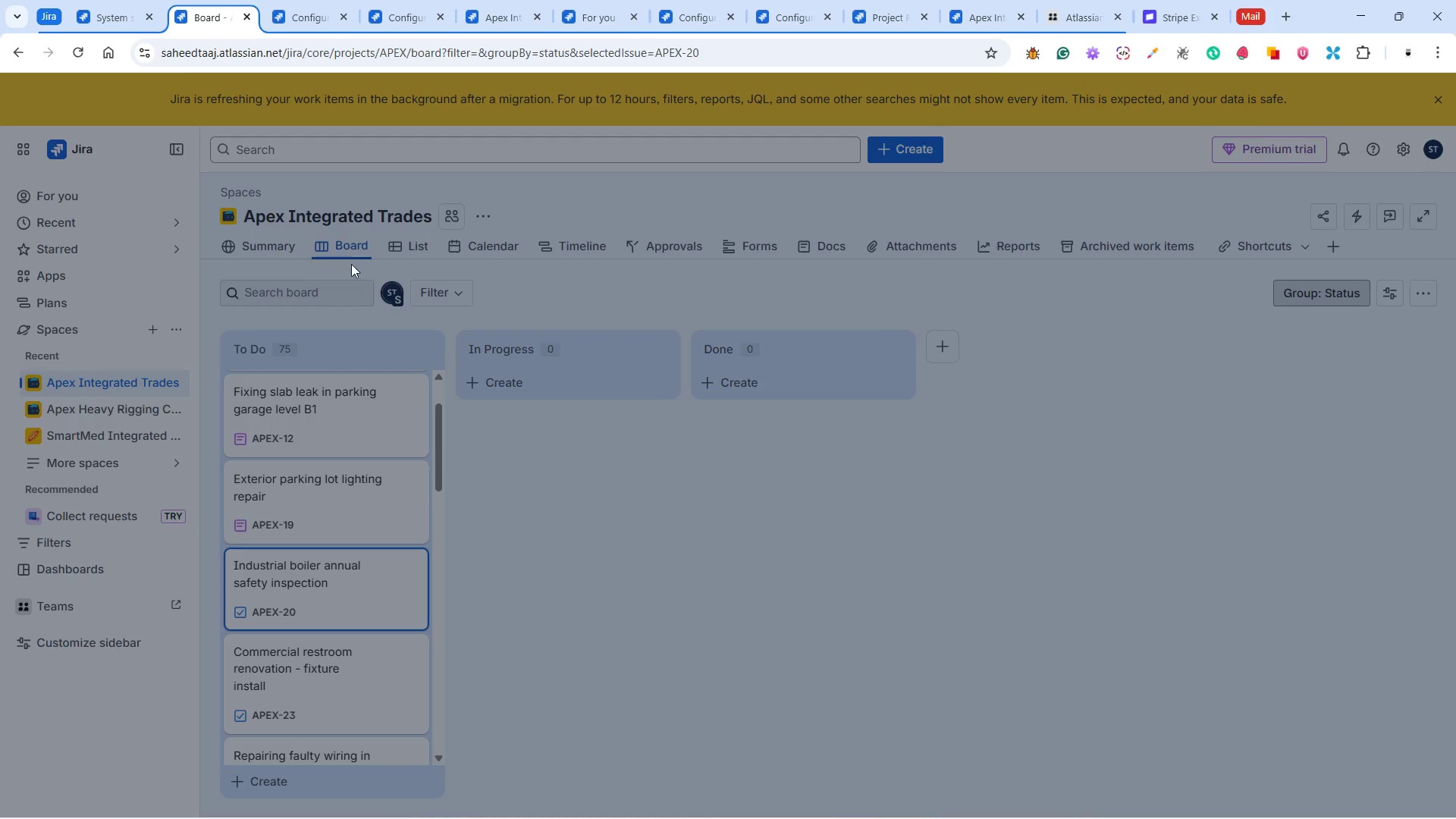 
left_click([232, 158])
 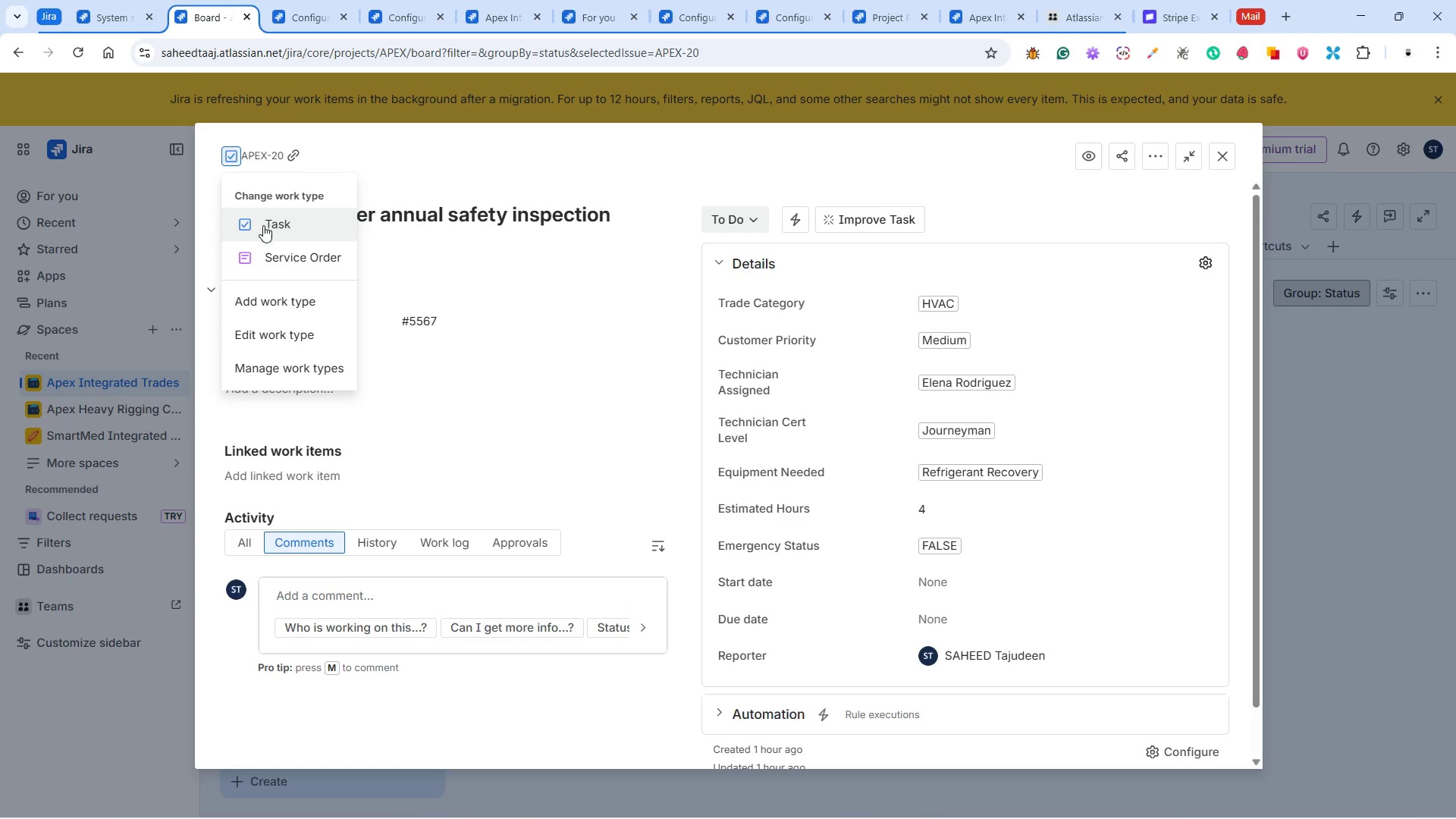 
left_click([271, 249])
 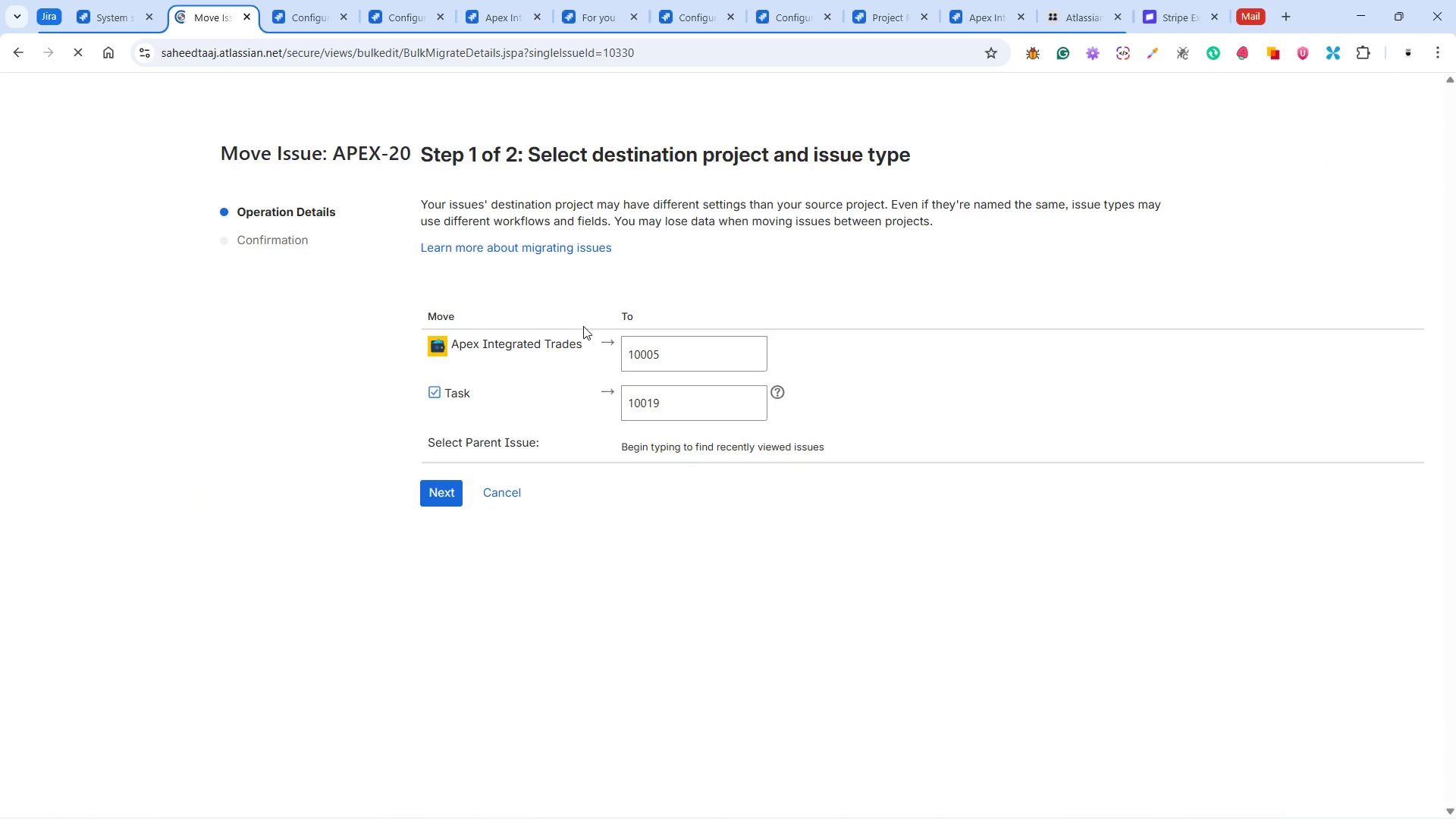 
wait(5.17)
 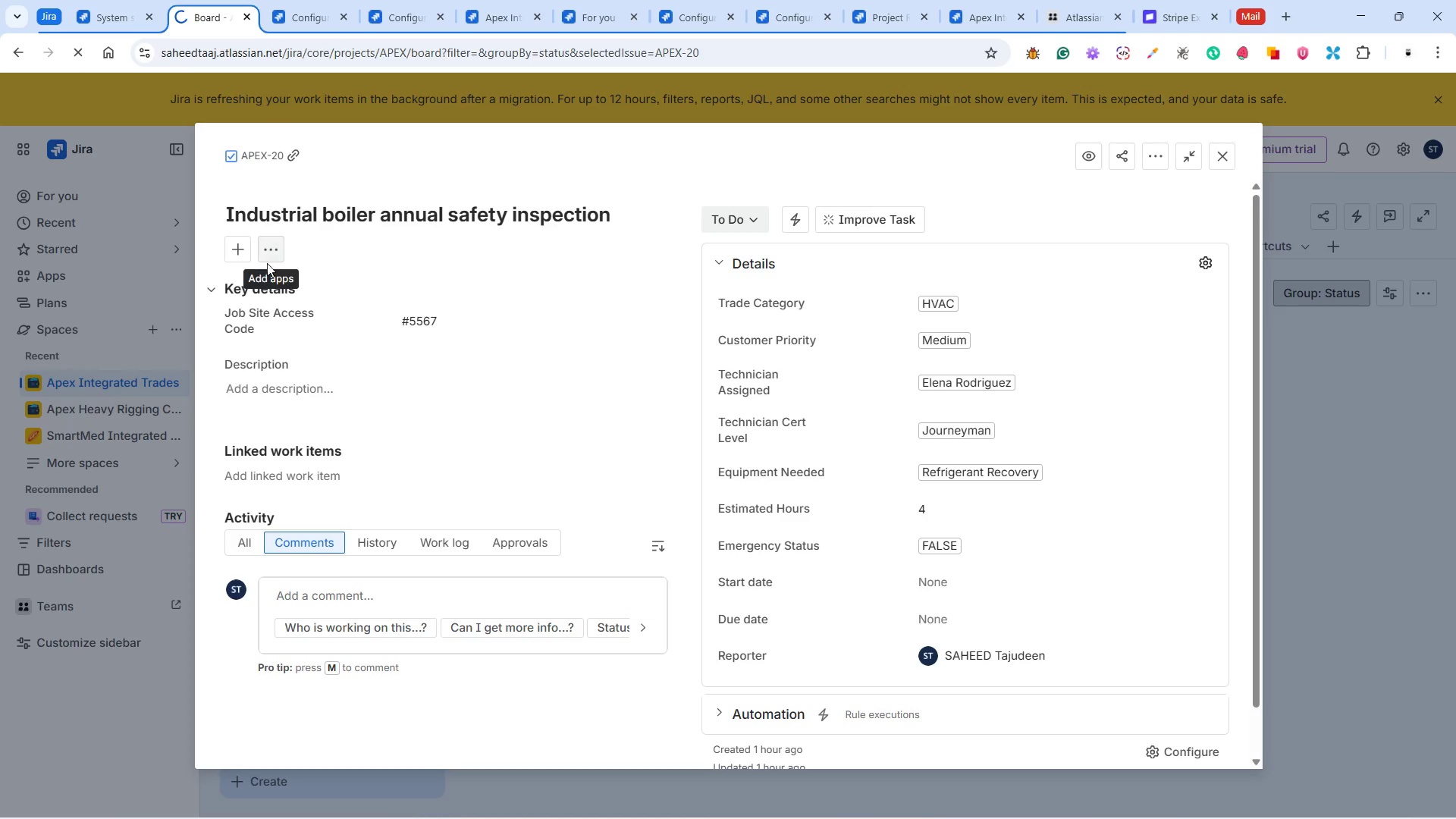 
left_click([665, 394])
 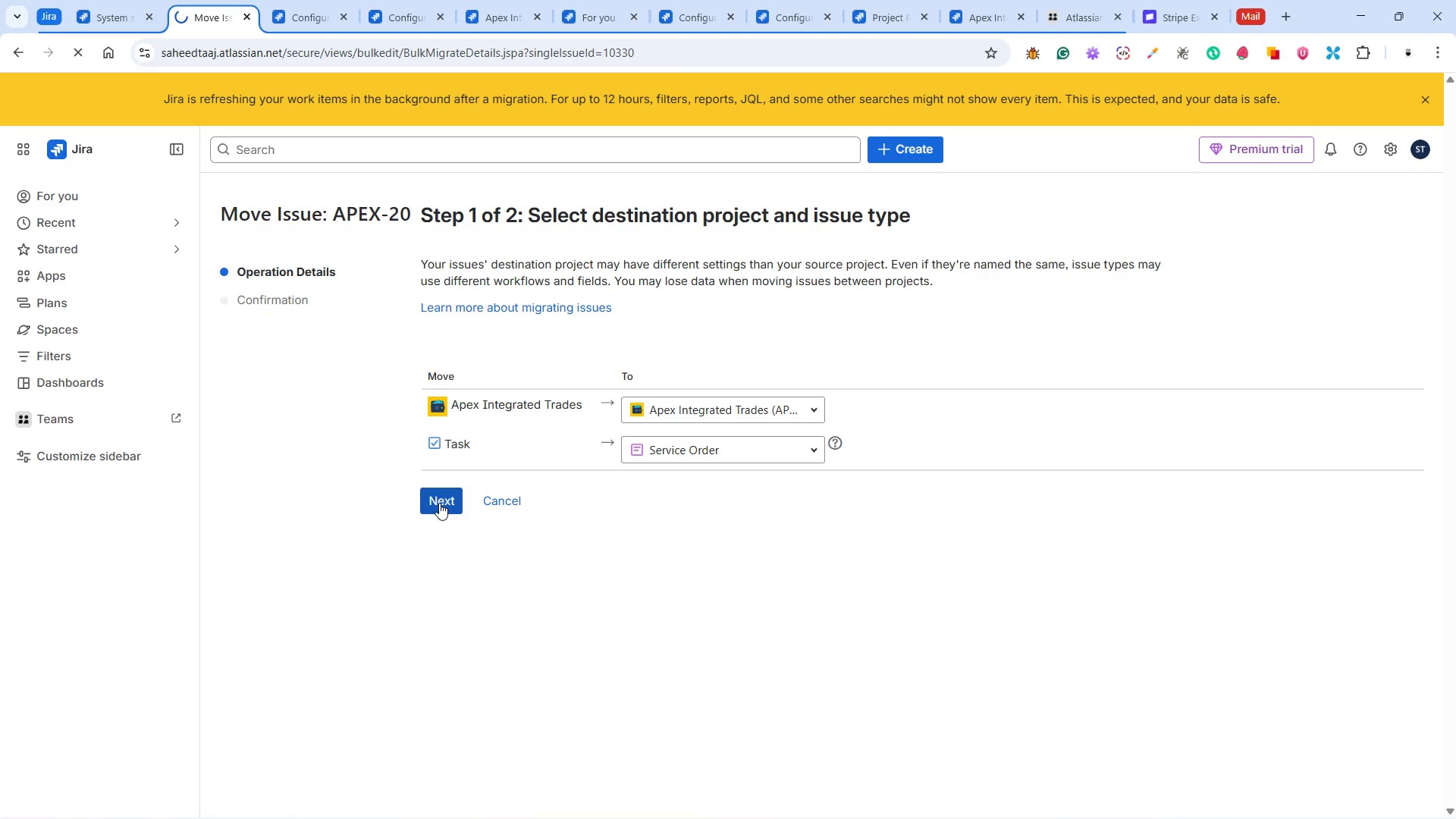 
wait(10.16)
 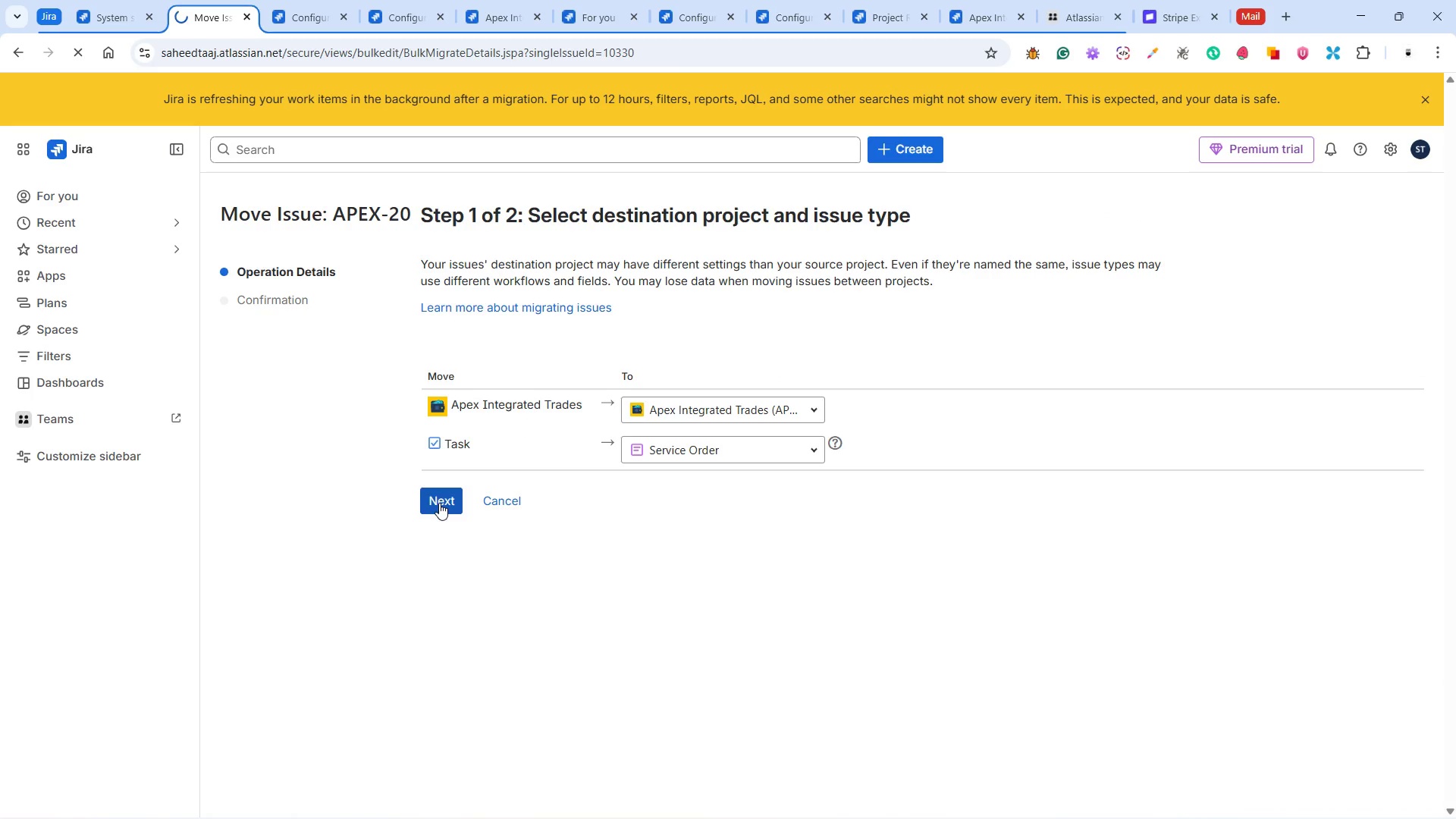 
left_click([445, 453])
 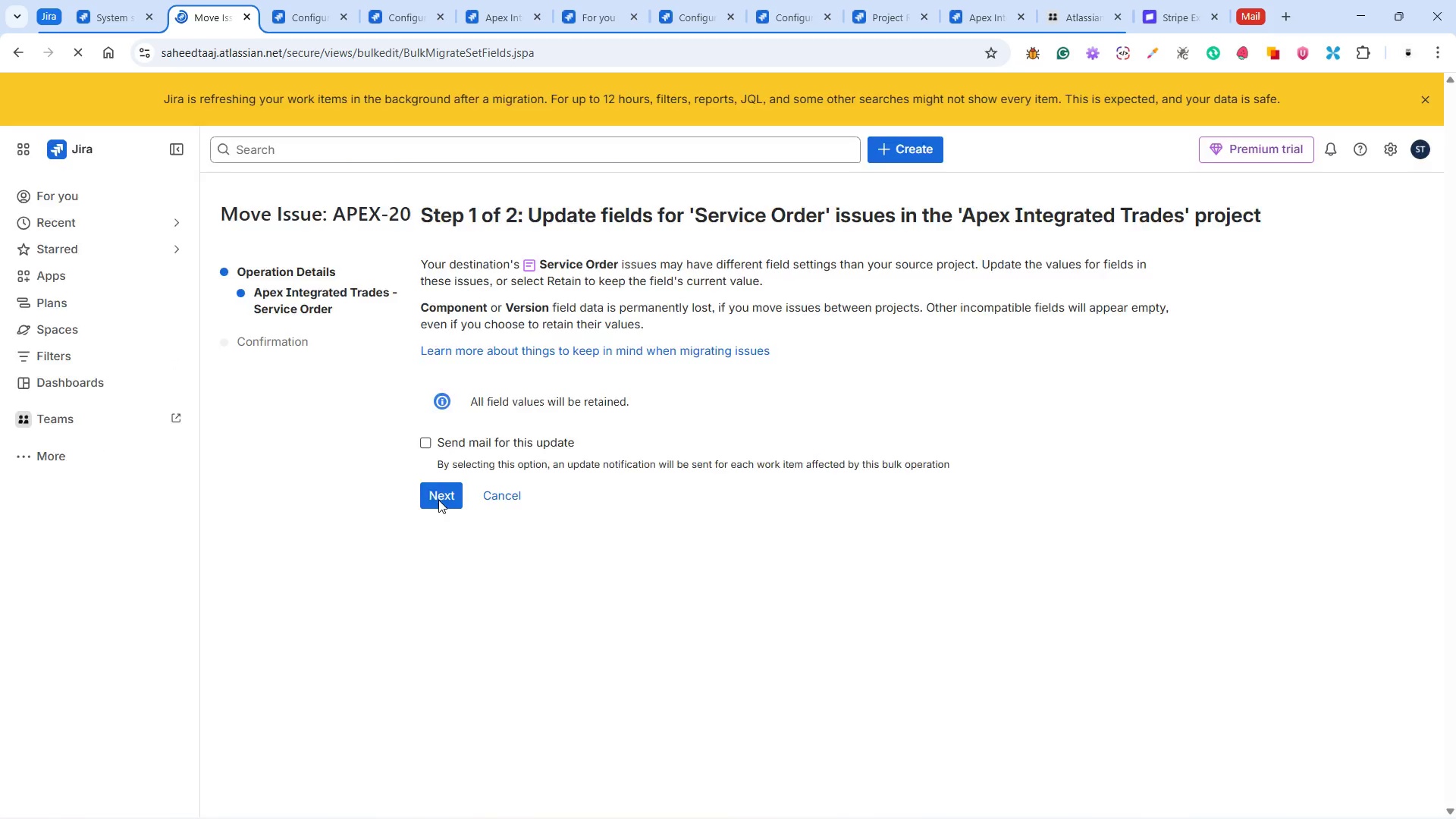 
left_click([457, 590])
 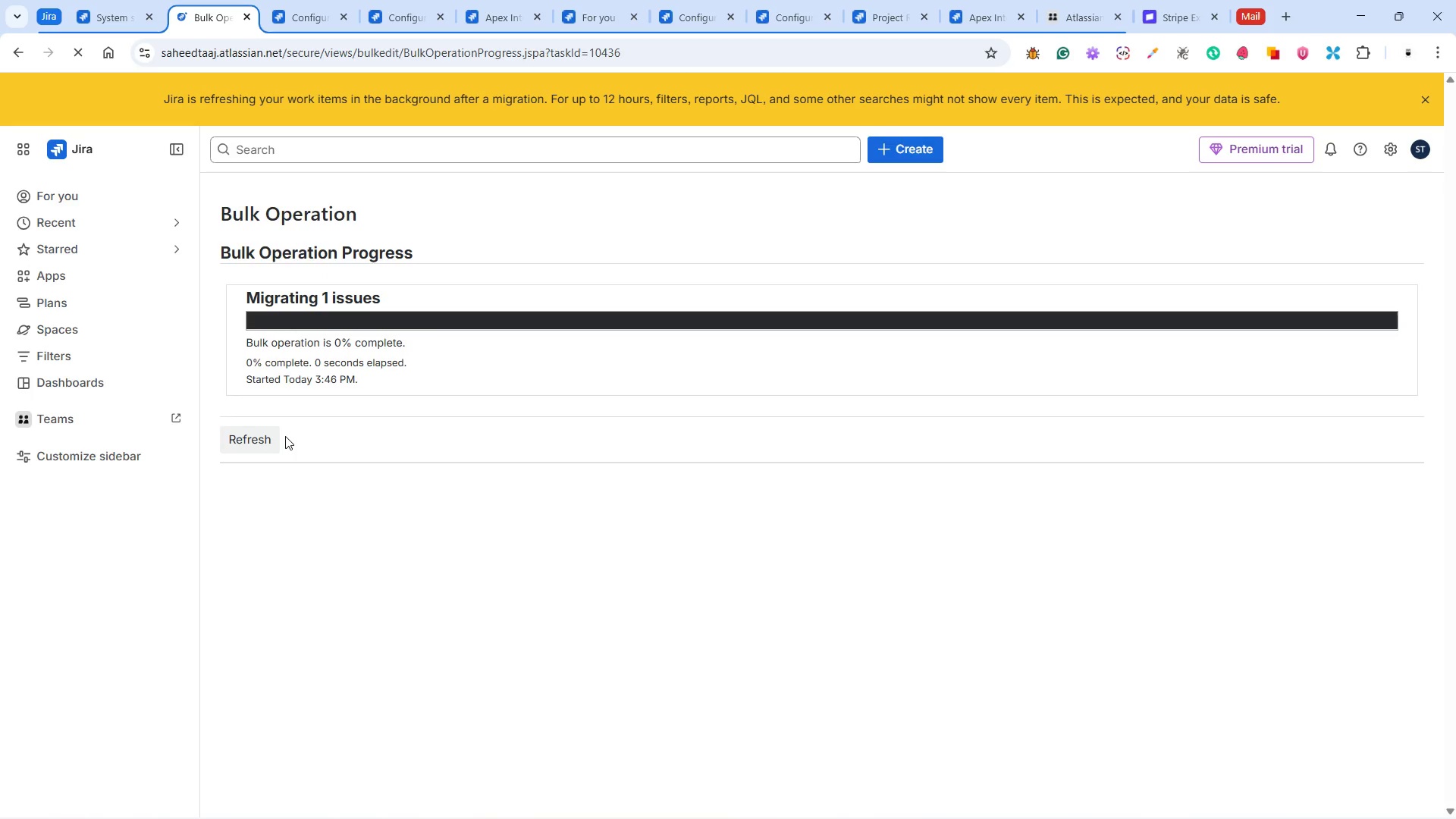 
wait(17.25)
 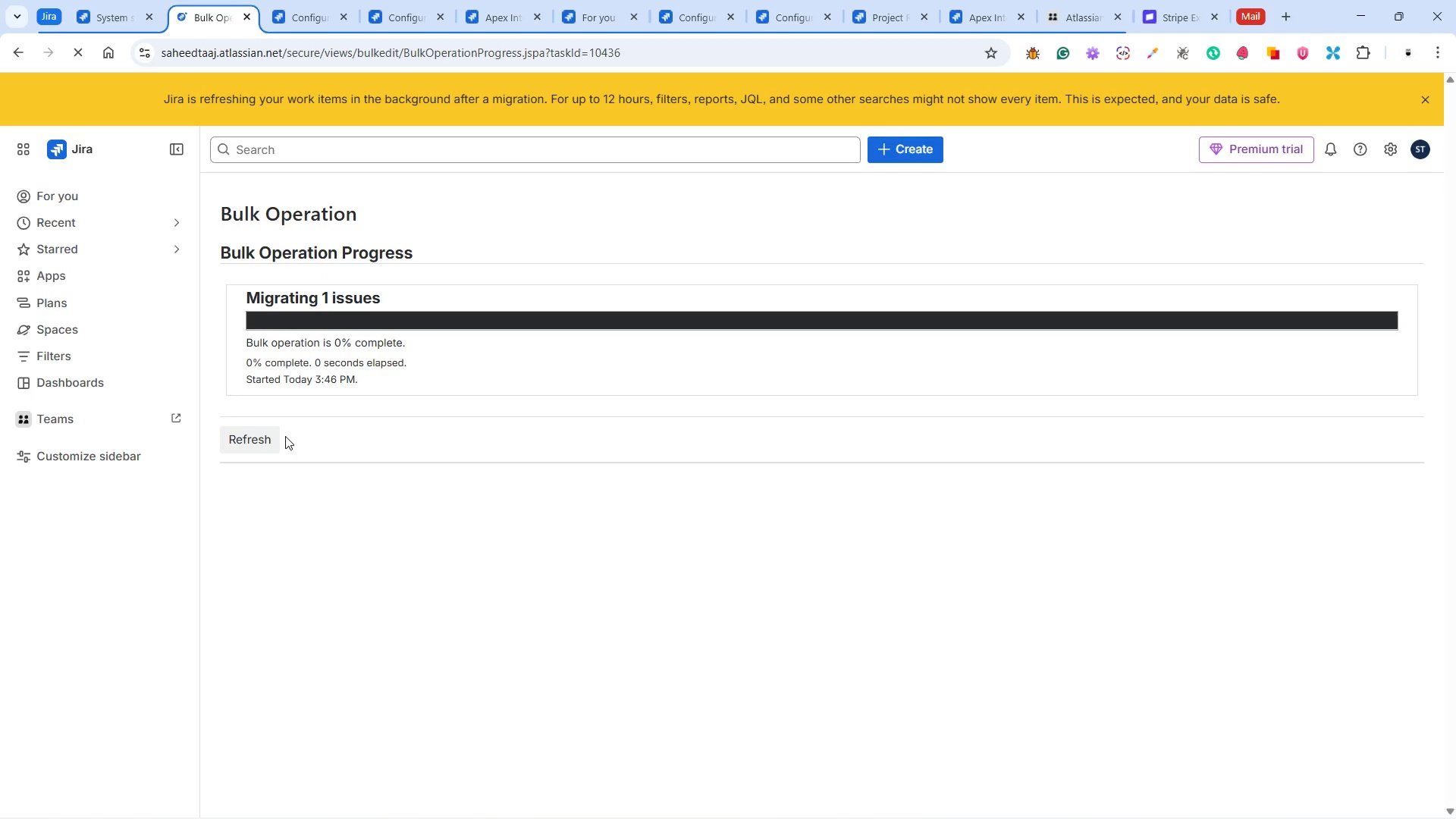 
left_click([254, 447])
 